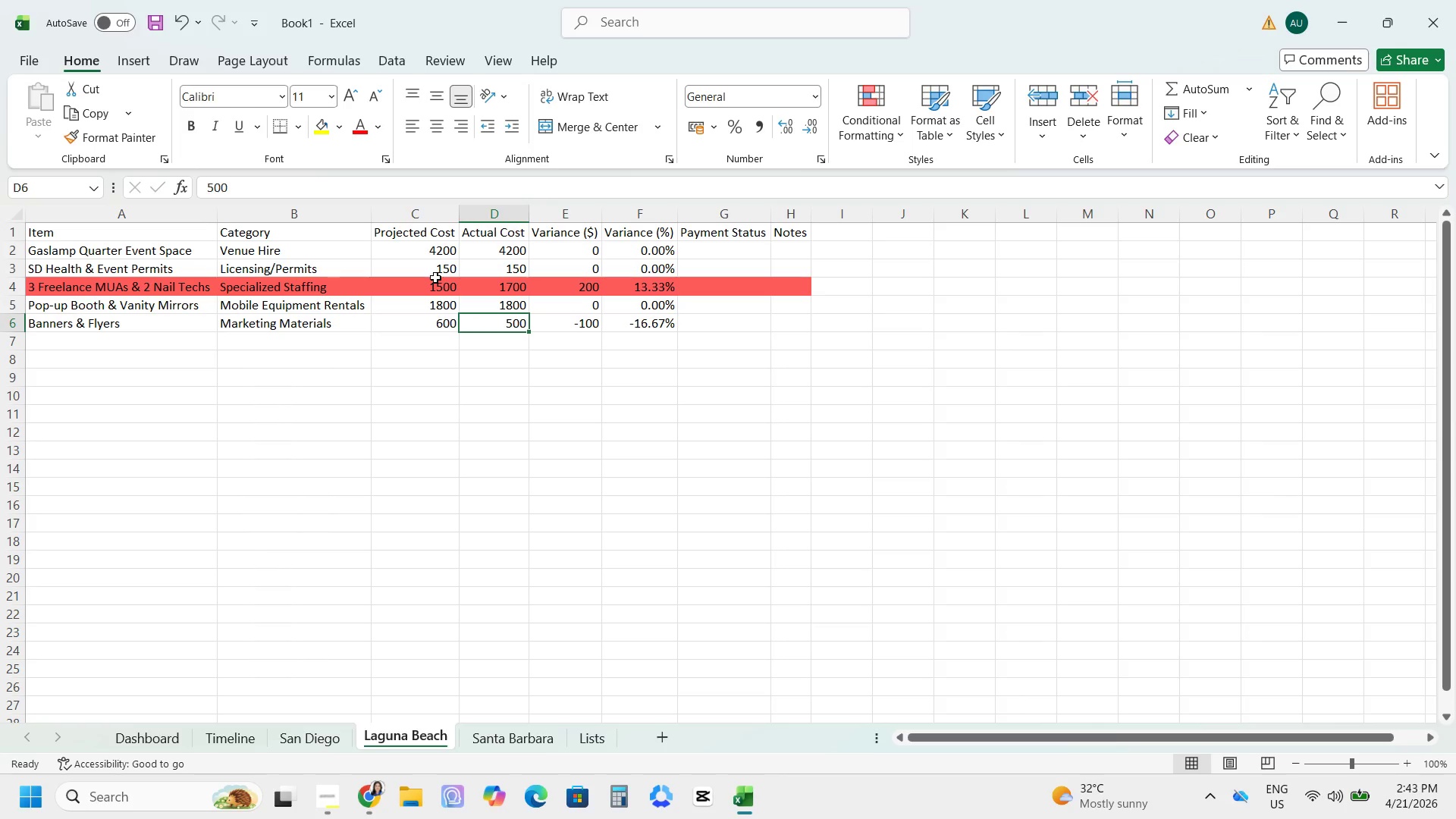 
key(Numpad6)
 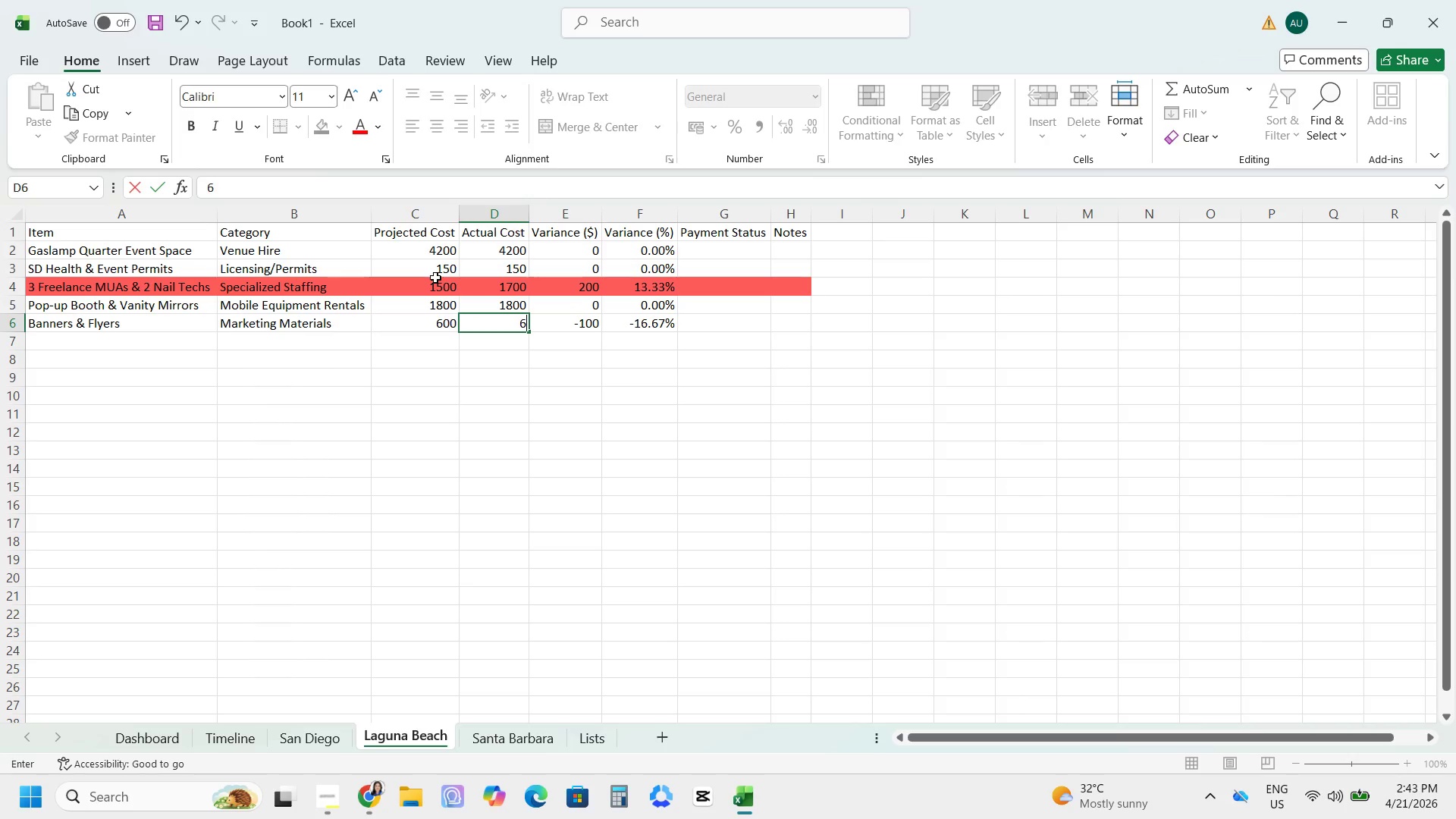 
key(Numpad5)
 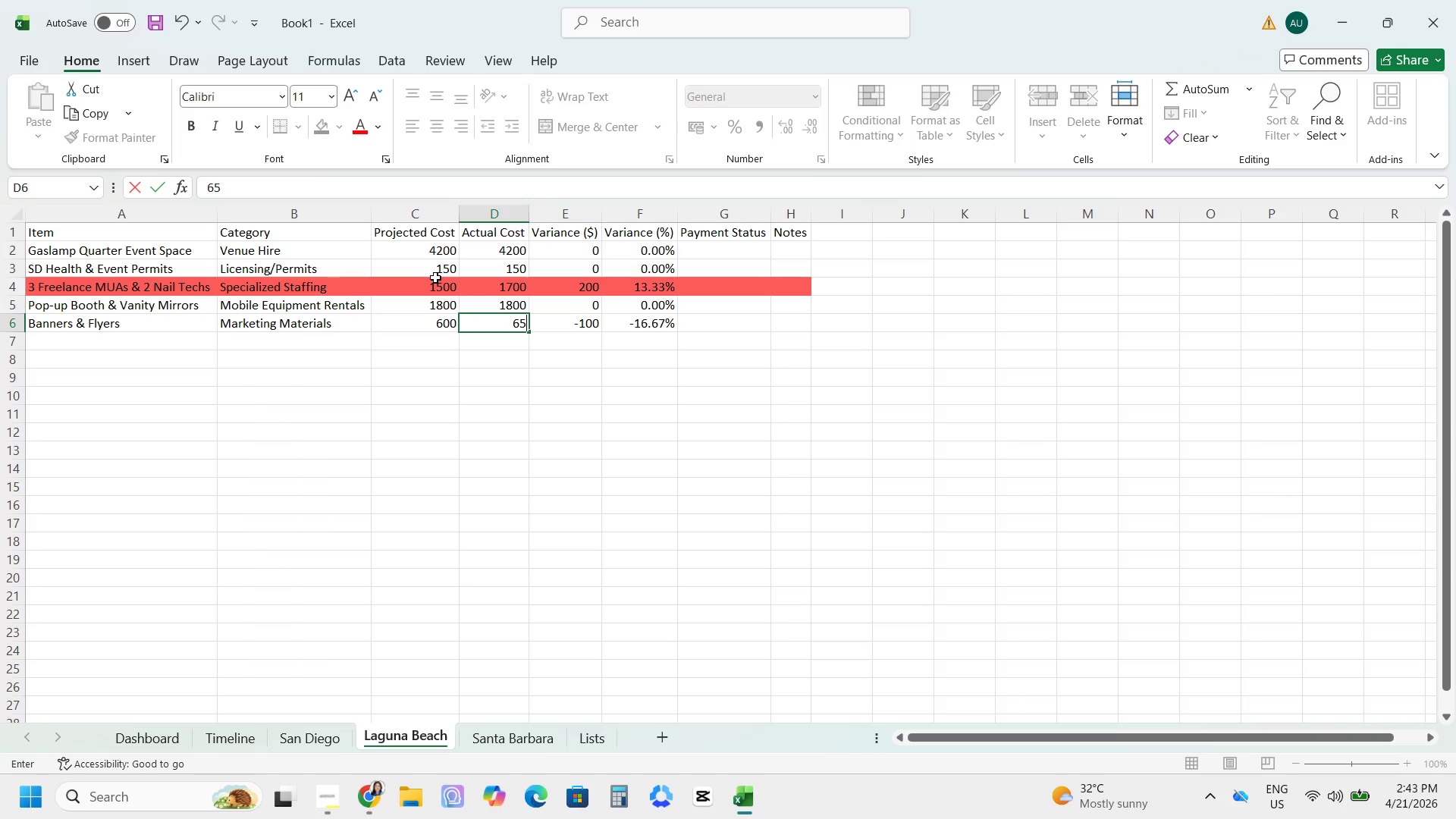 
key(Numpad0)
 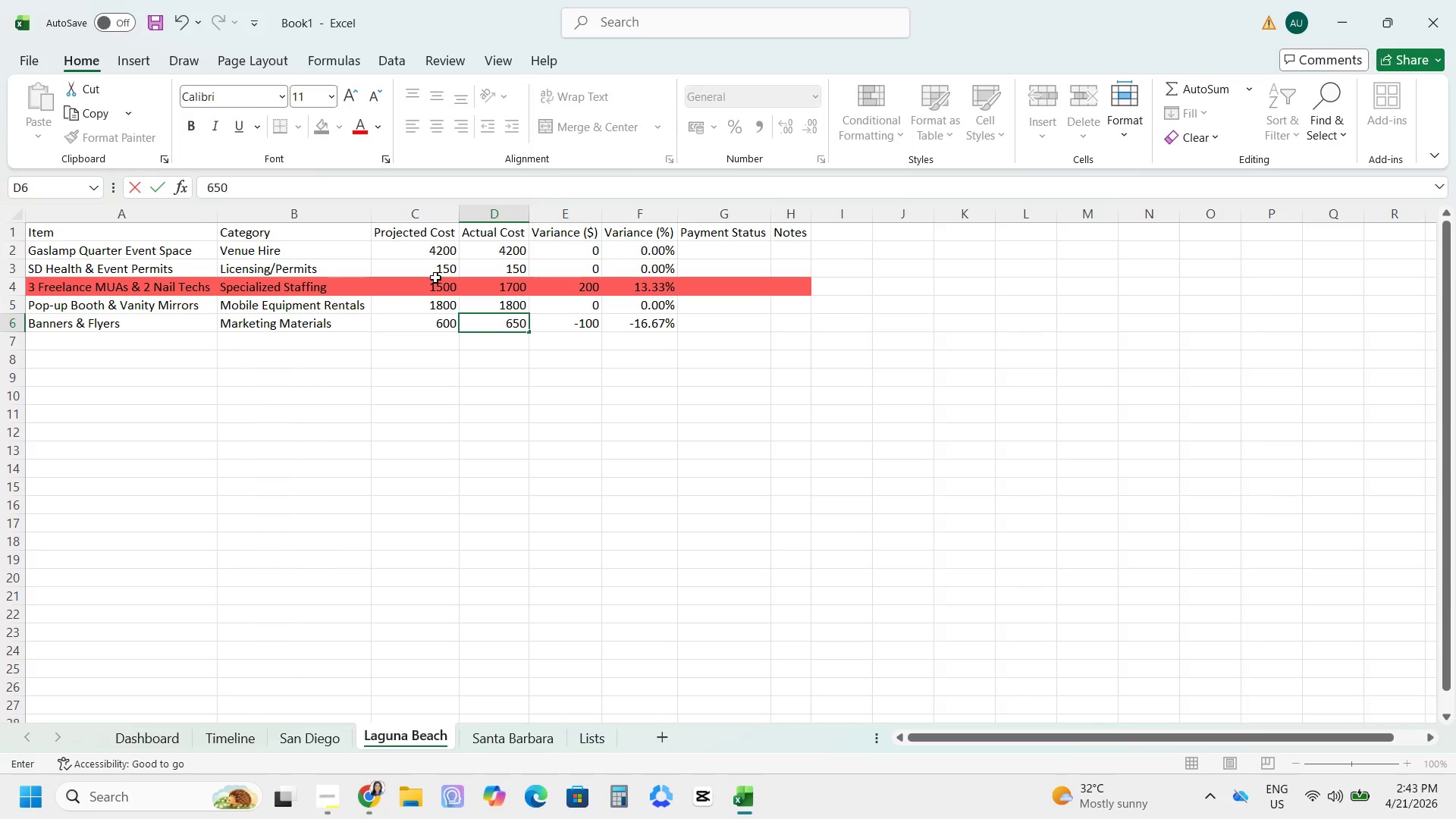 
key(NumpadEnter)
 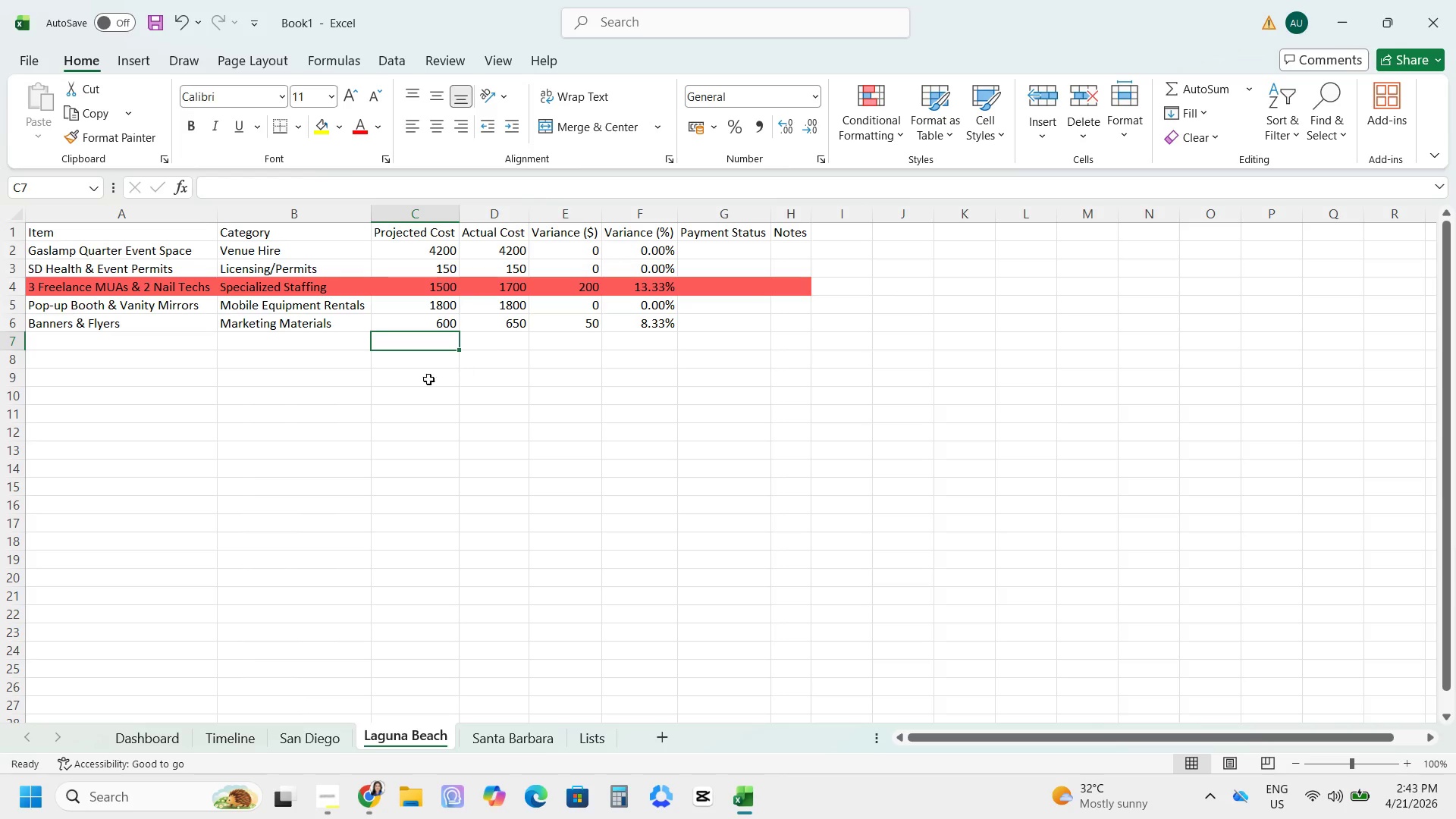 
left_click([289, 294])
 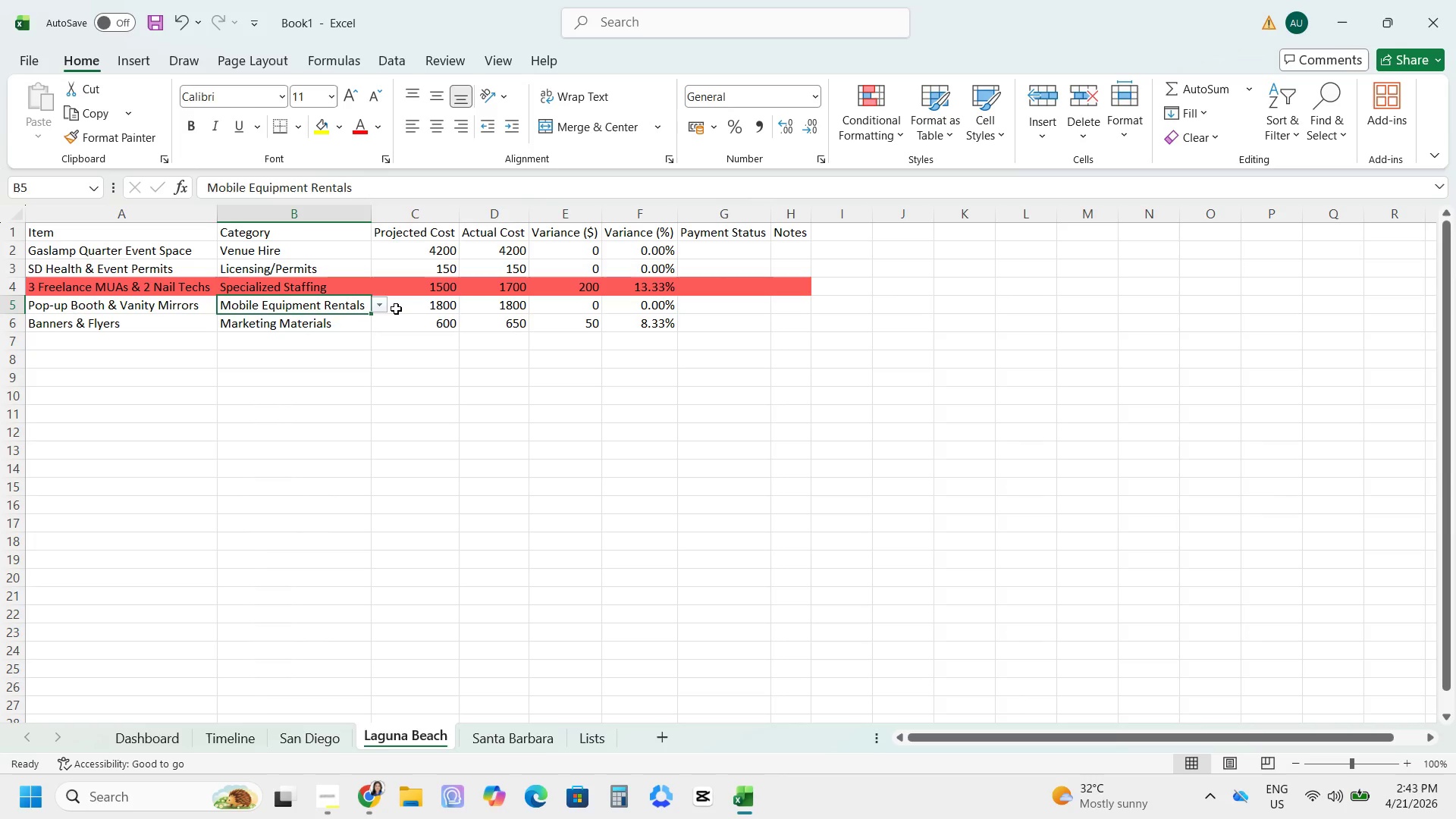 
left_click([372, 303])
 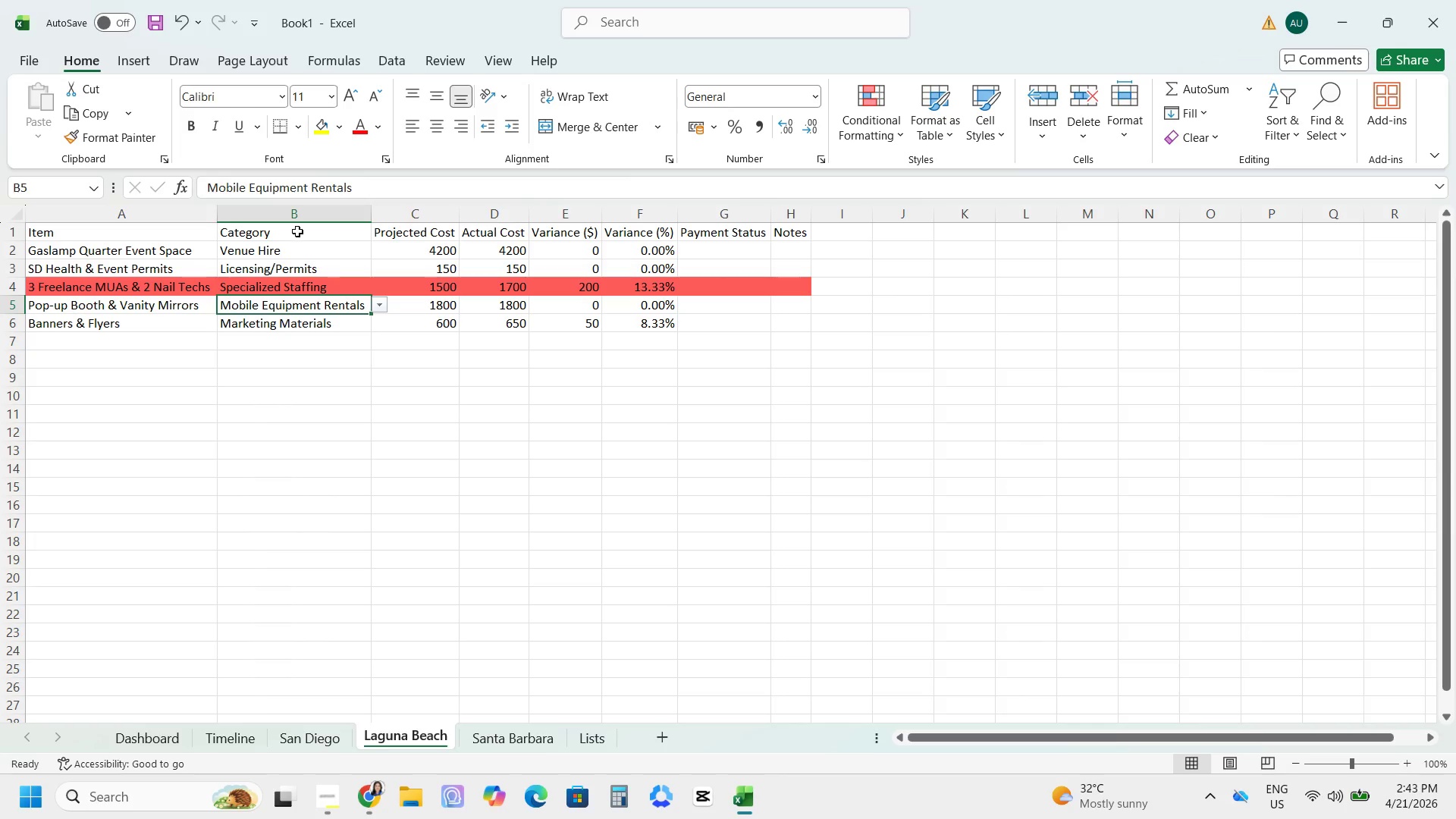 
left_click([297, 220])
 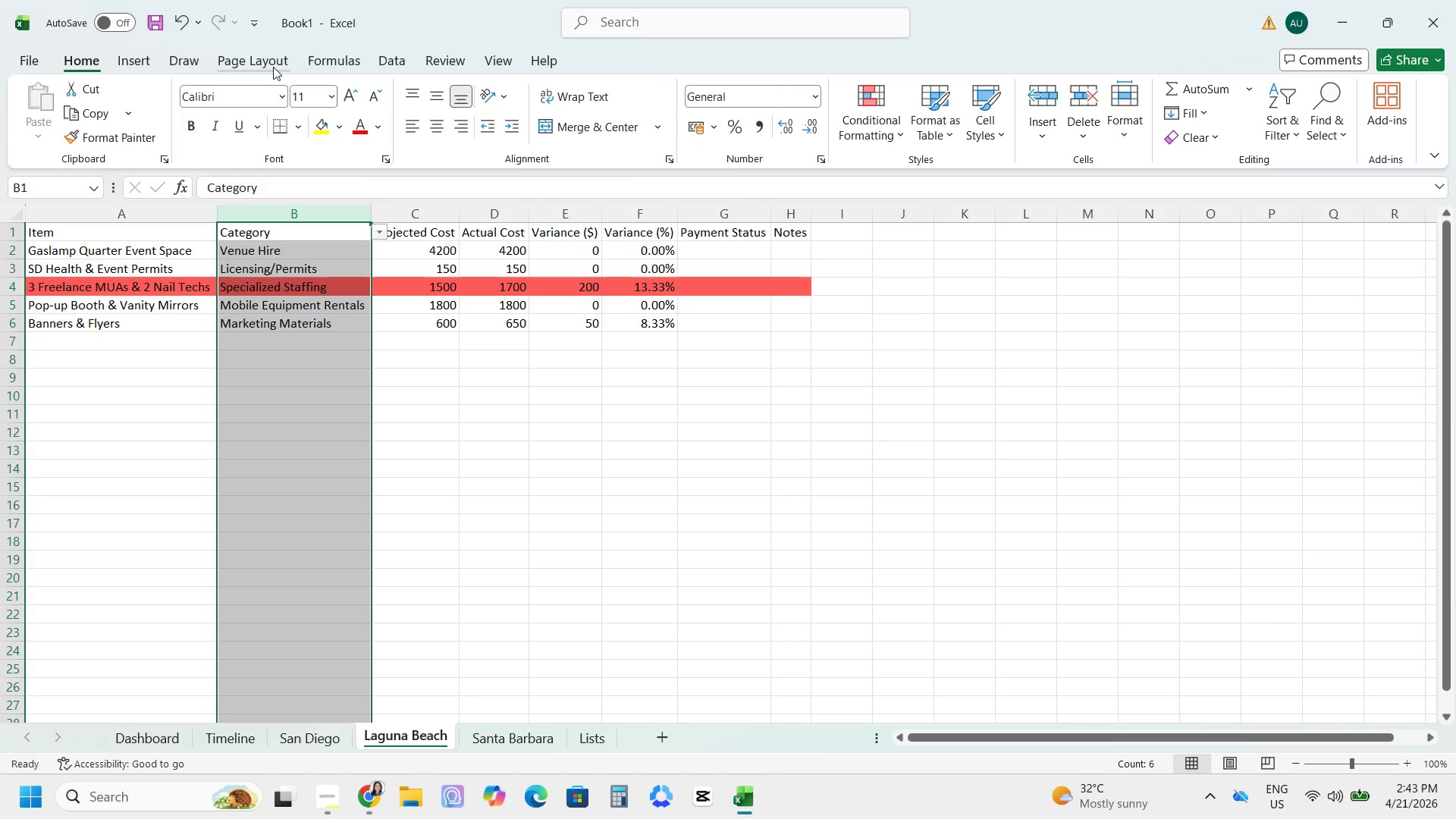 
left_click_drag(start_coordinate=[123, 58], to_coordinate=[124, 63])
 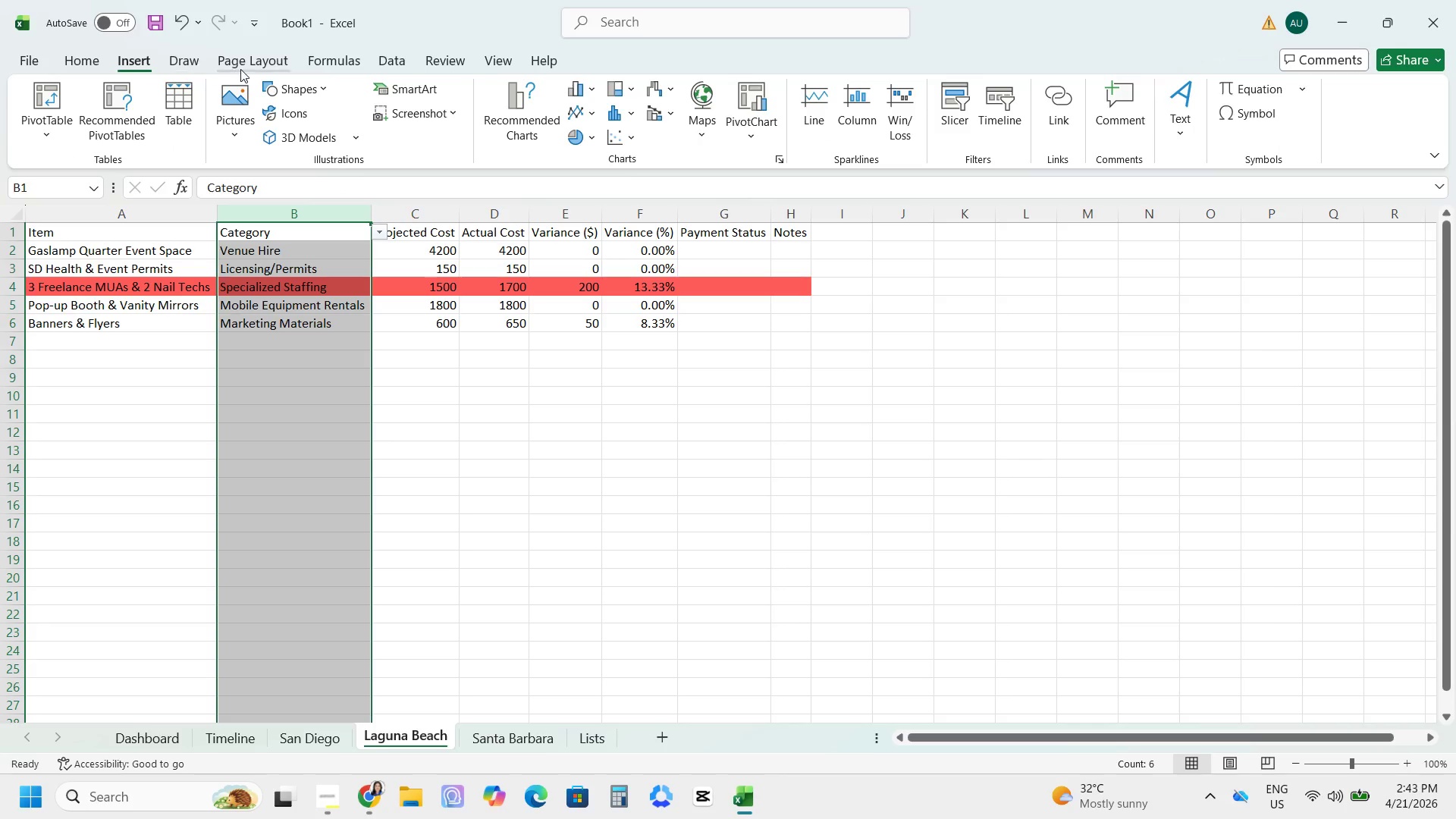 
left_click([243, 67])
 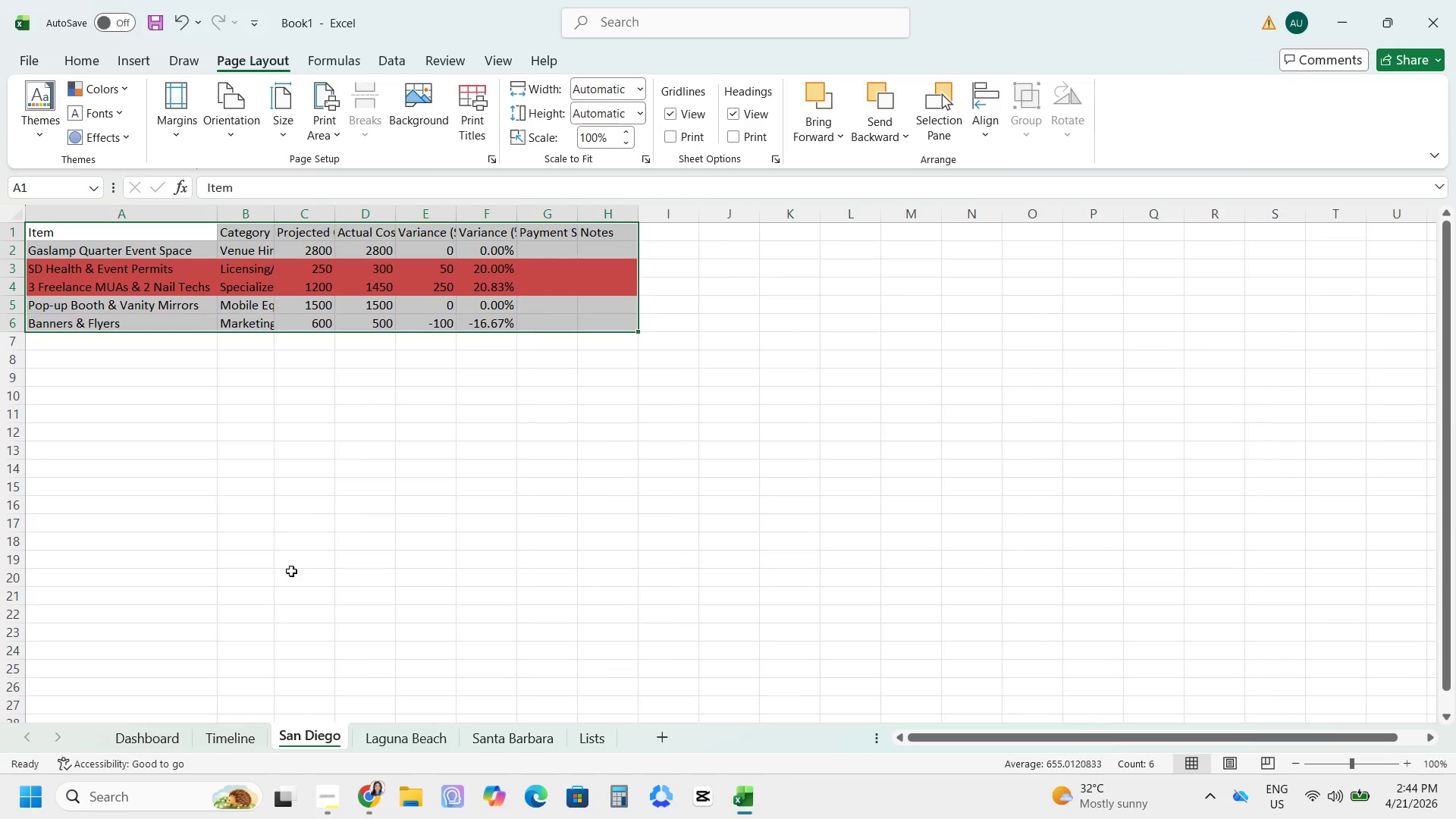 
left_click([248, 253])
 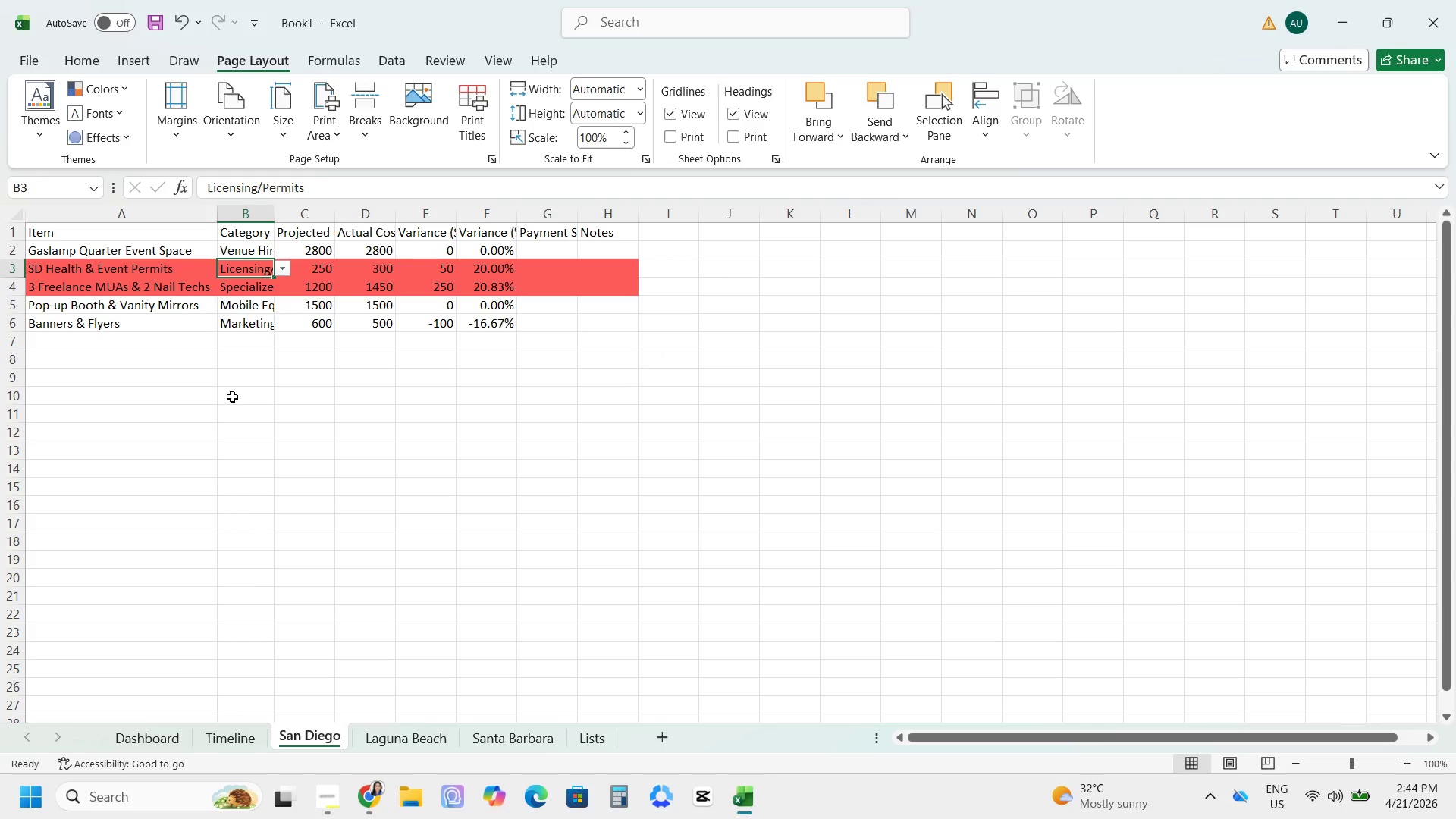 
wait(9.19)
 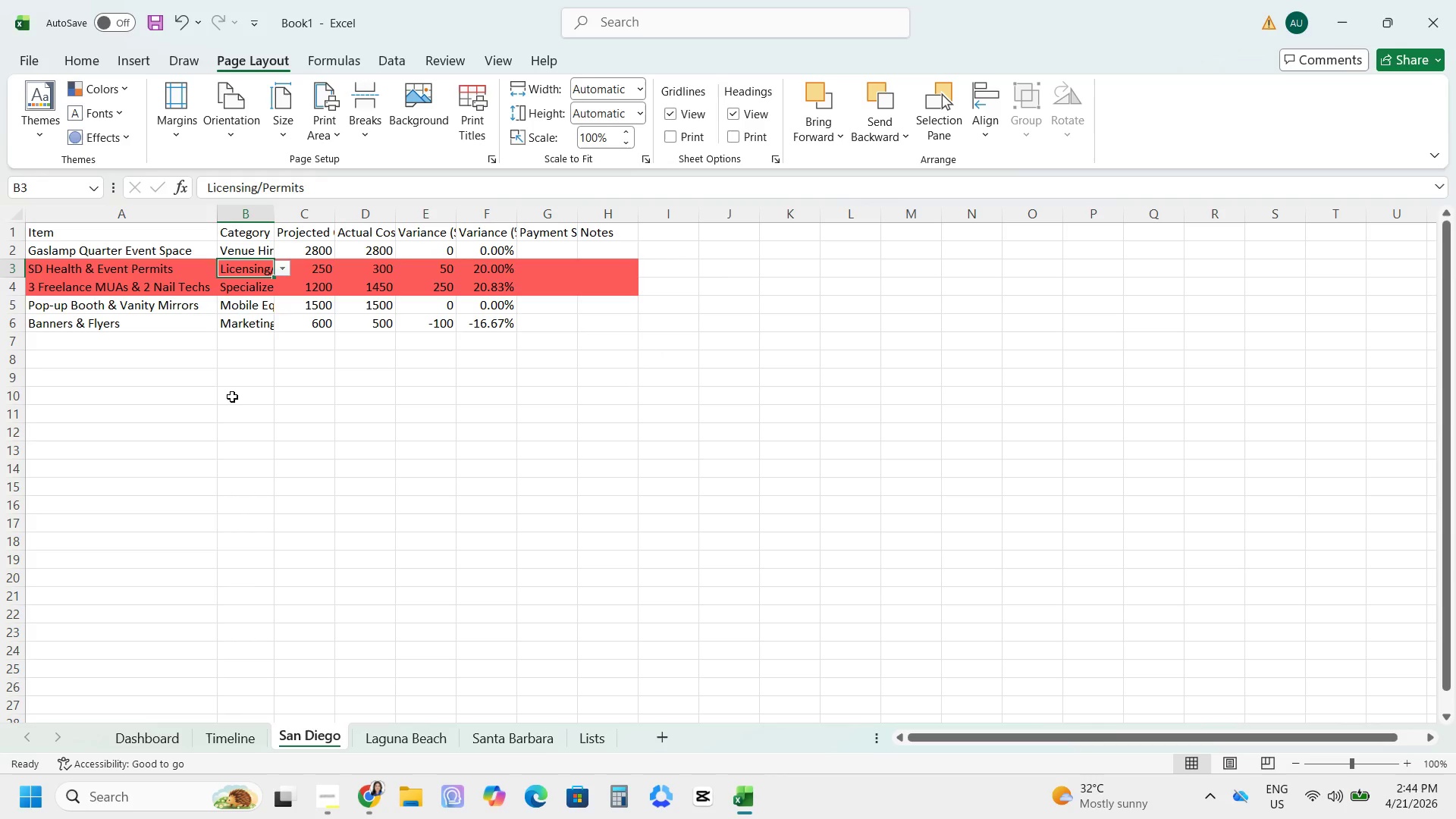 
left_click([390, 63])
 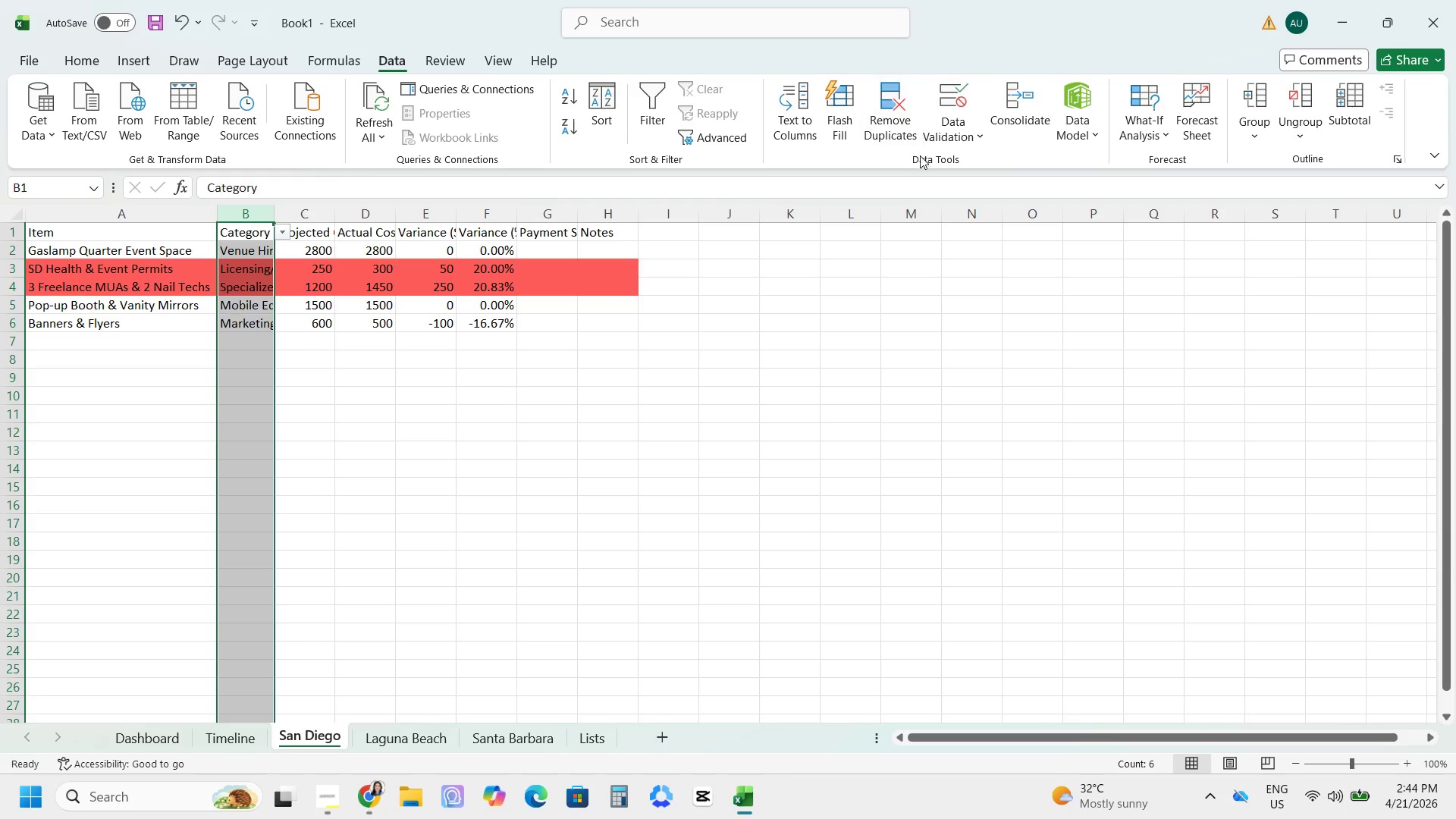 
left_click([939, 126])
 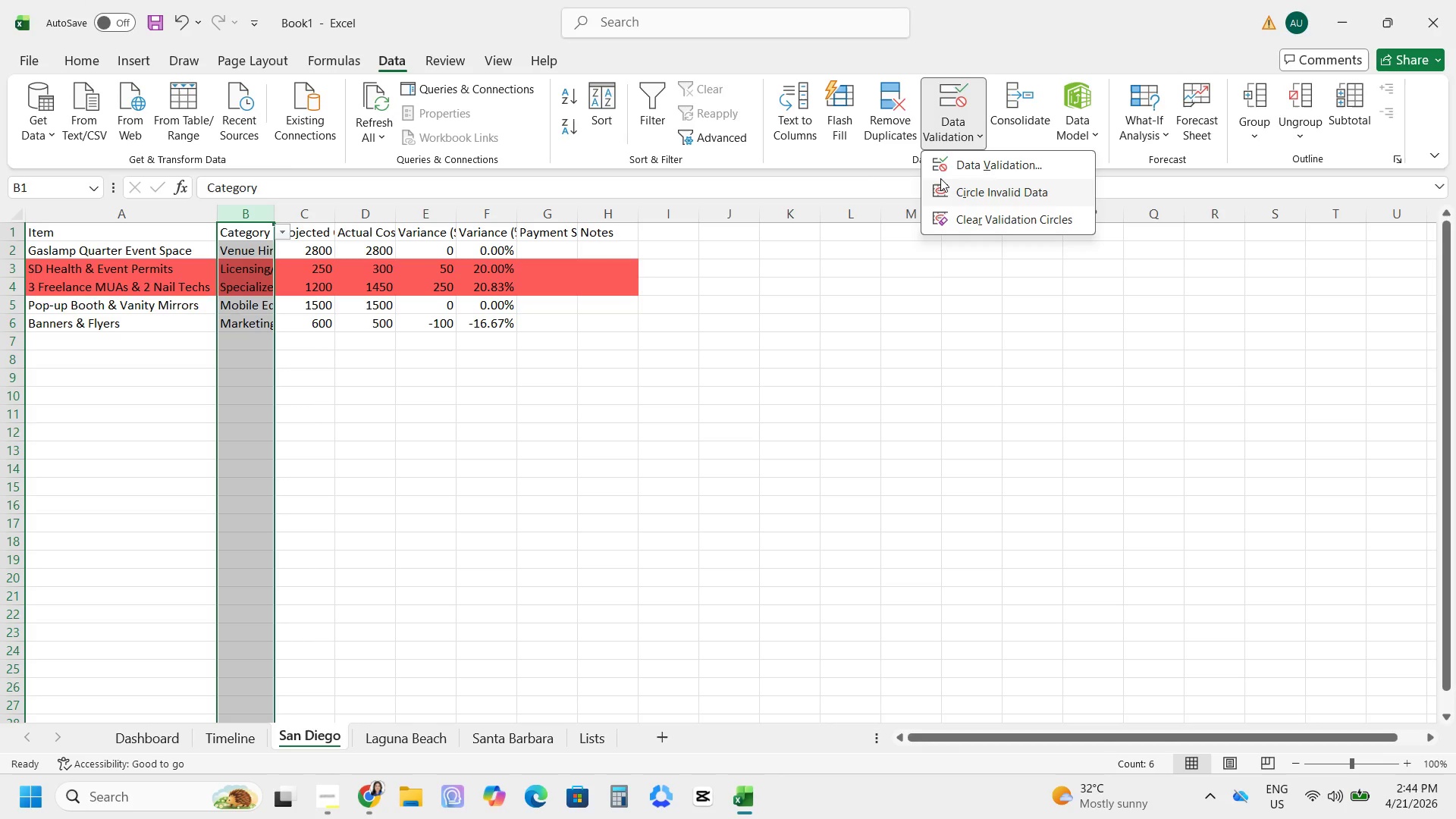 
left_click([949, 157])
 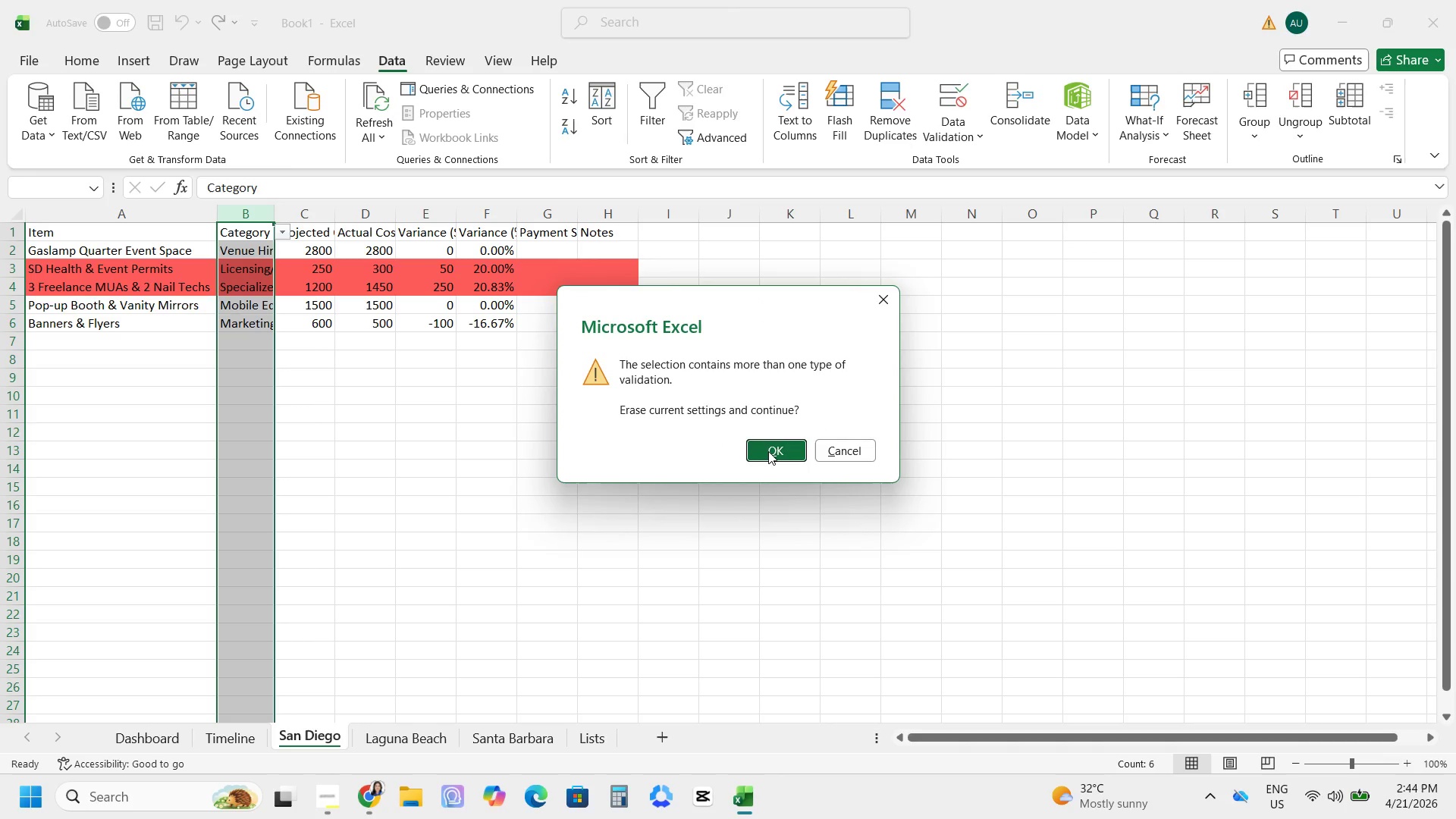 
left_click([768, 450])
 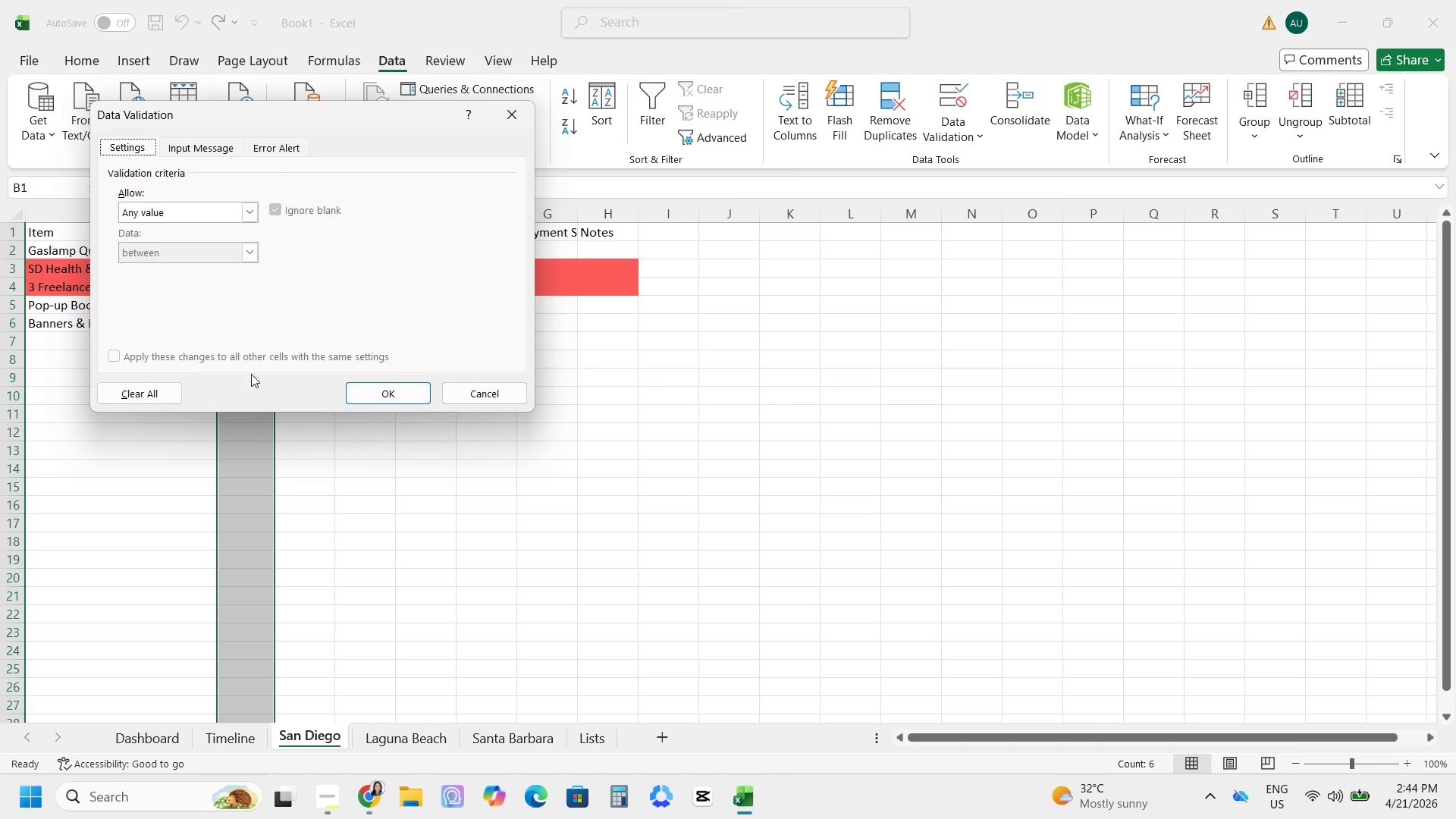 
wait(8.3)
 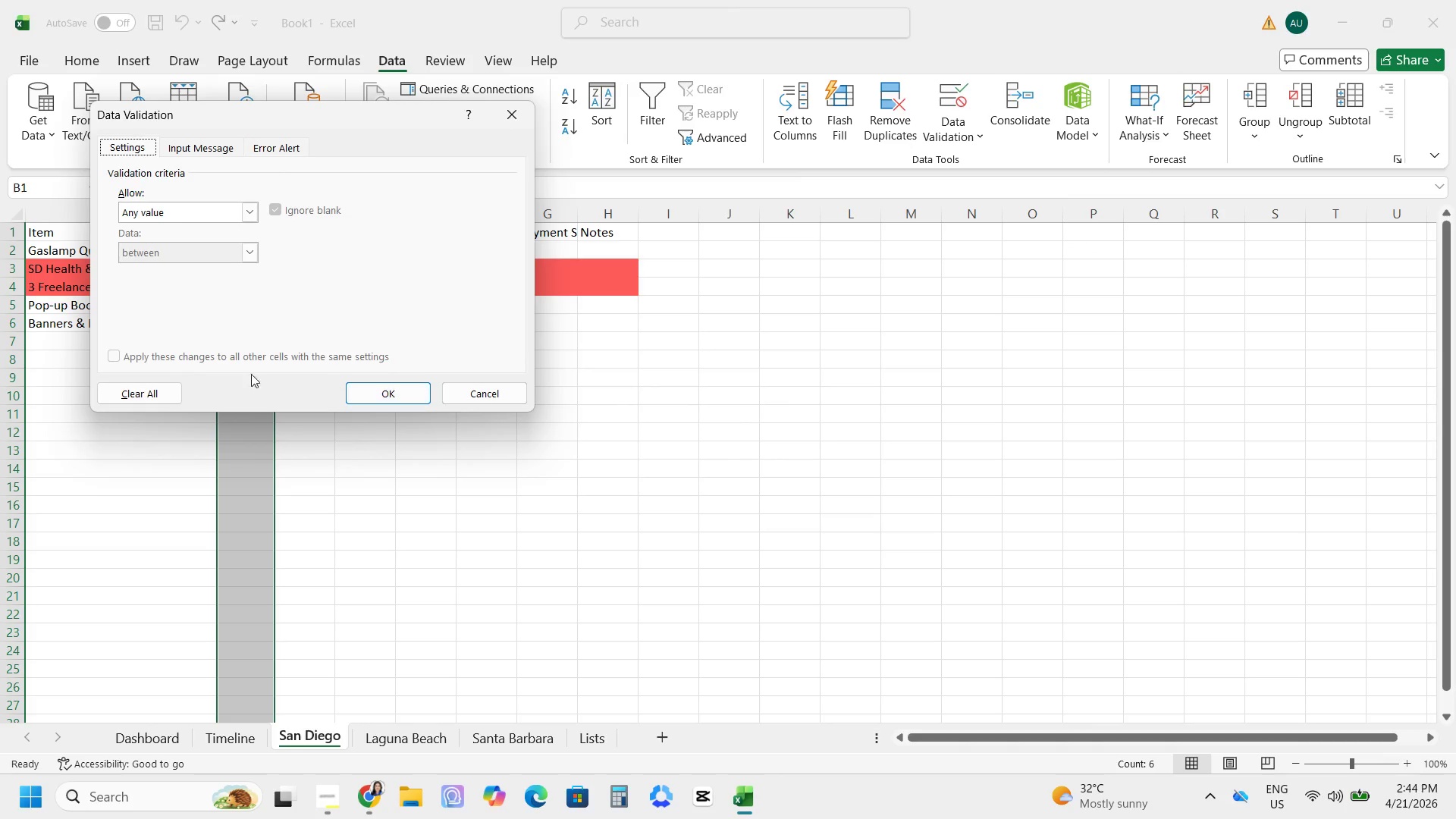 
mouse_move([262, 242])
 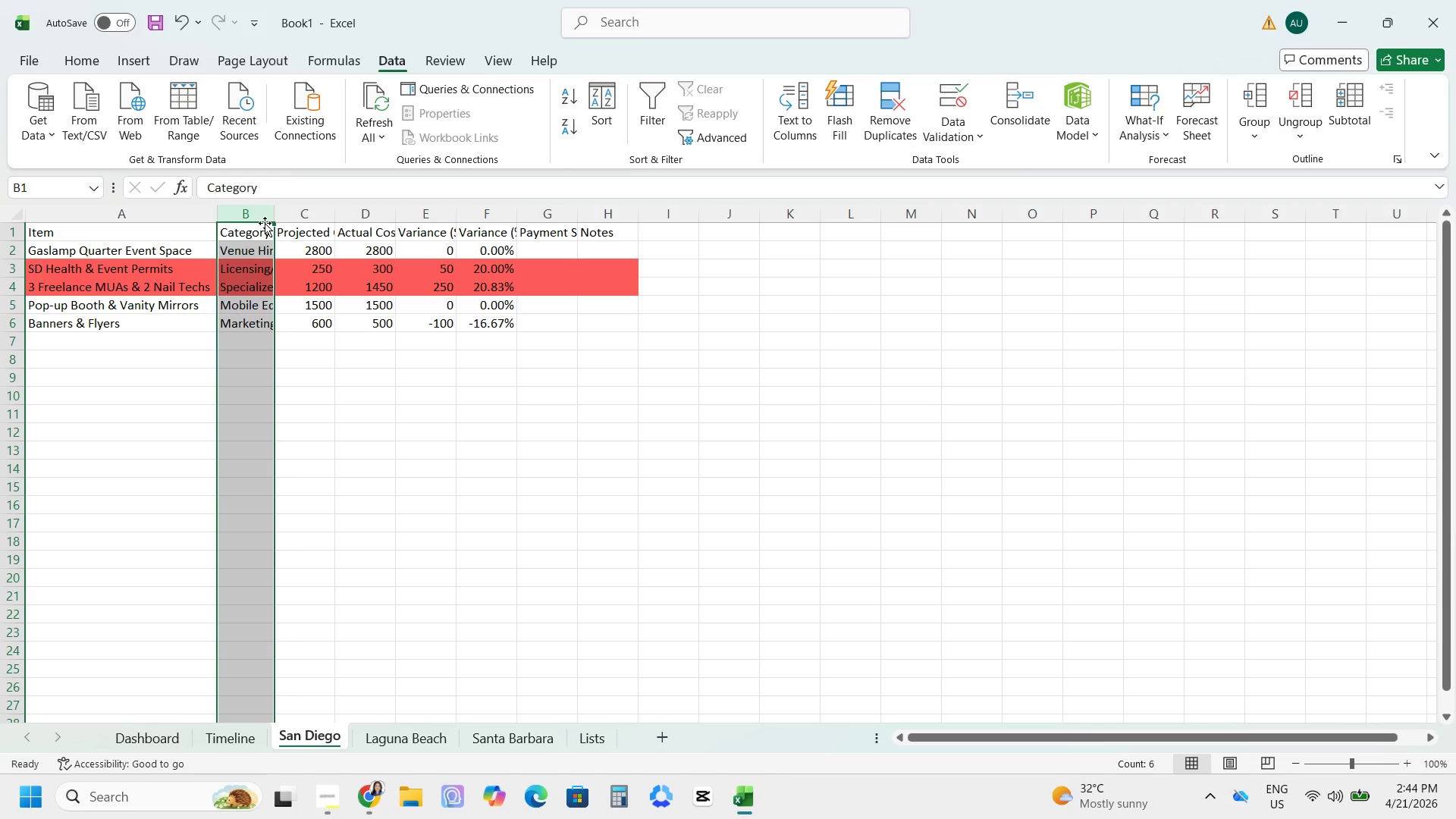 
left_click_drag(start_coordinate=[265, 223], to_coordinate=[259, 253])
 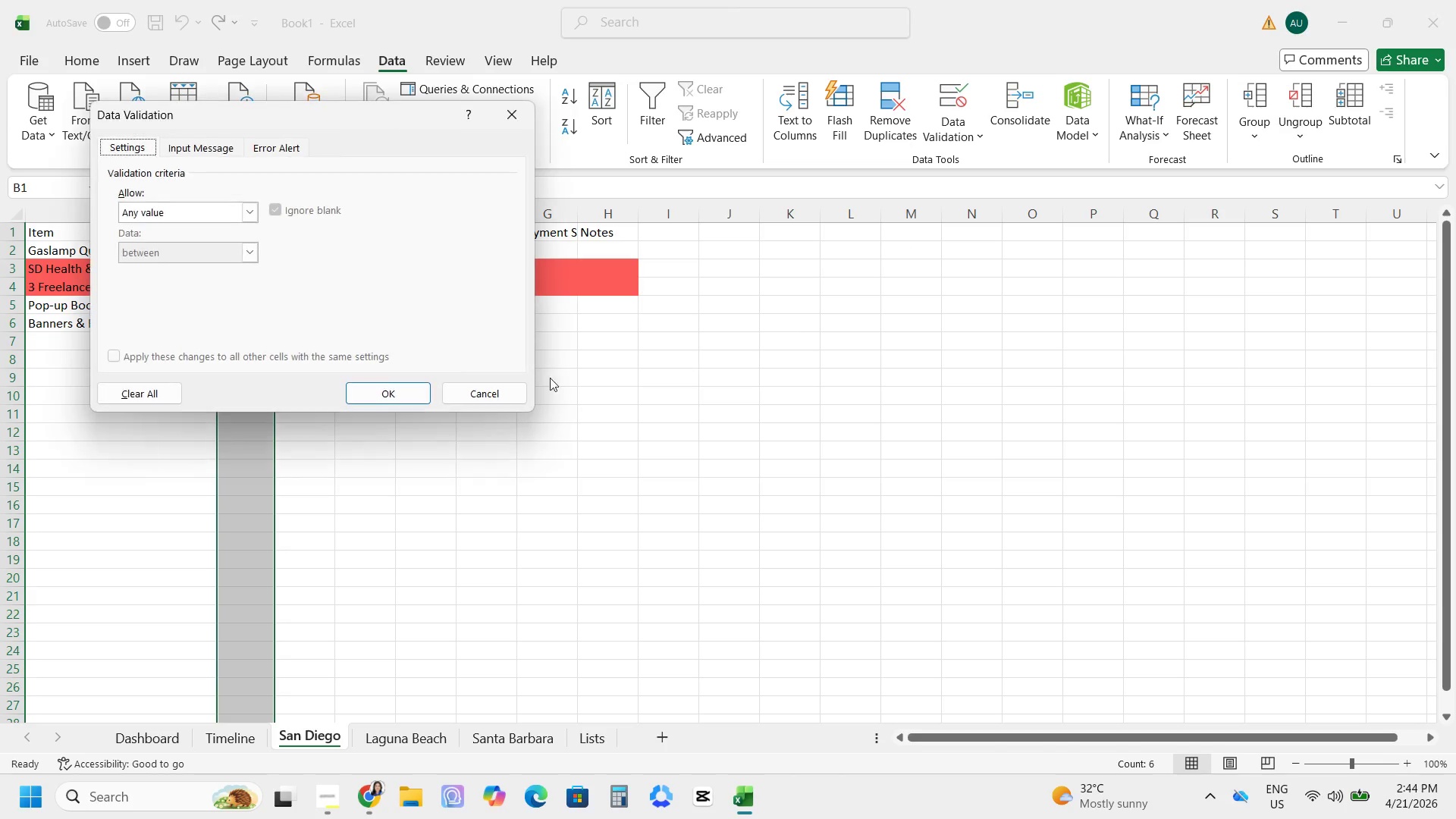 
wait(8.47)
 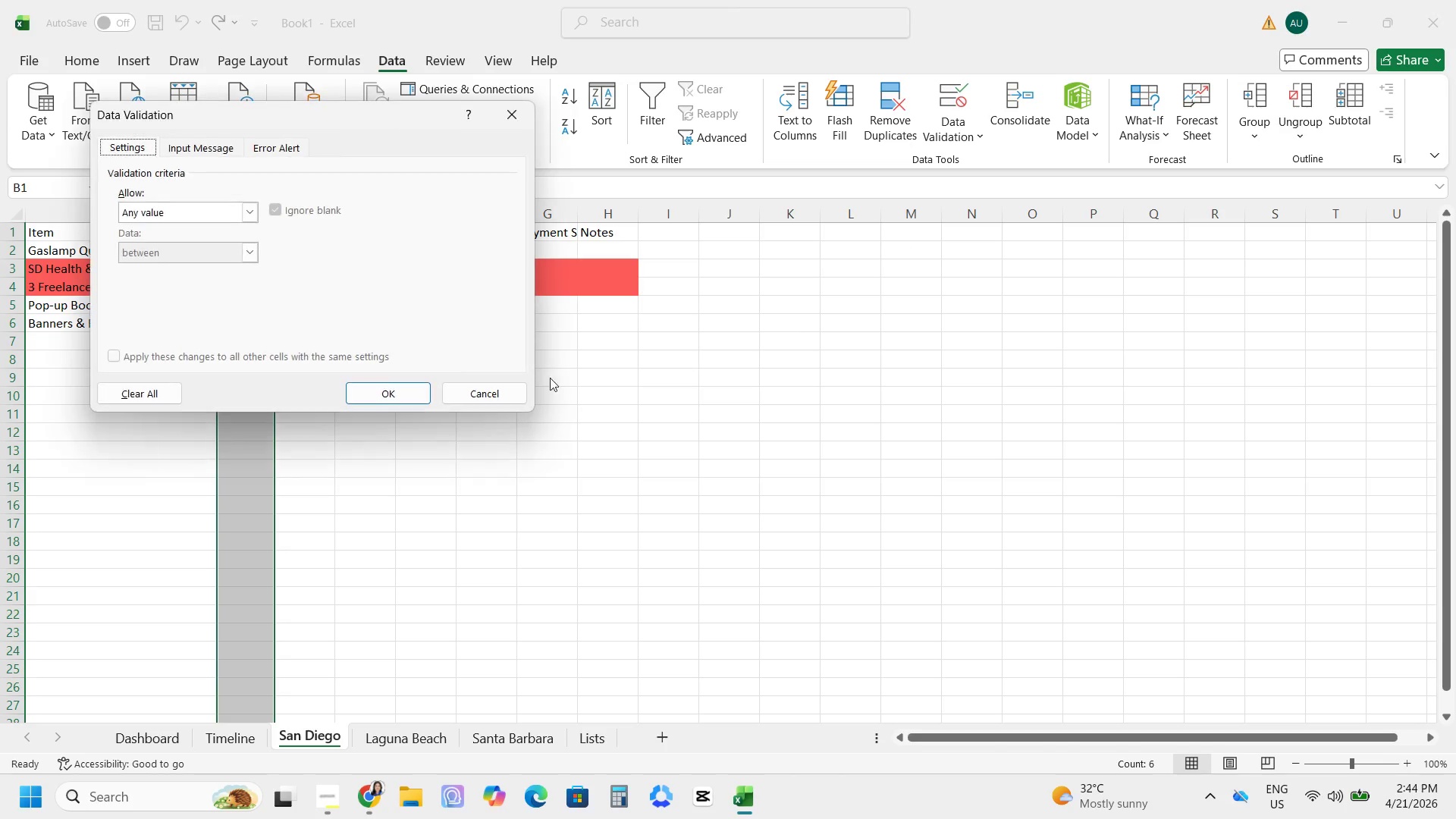 
left_click([215, 292])
 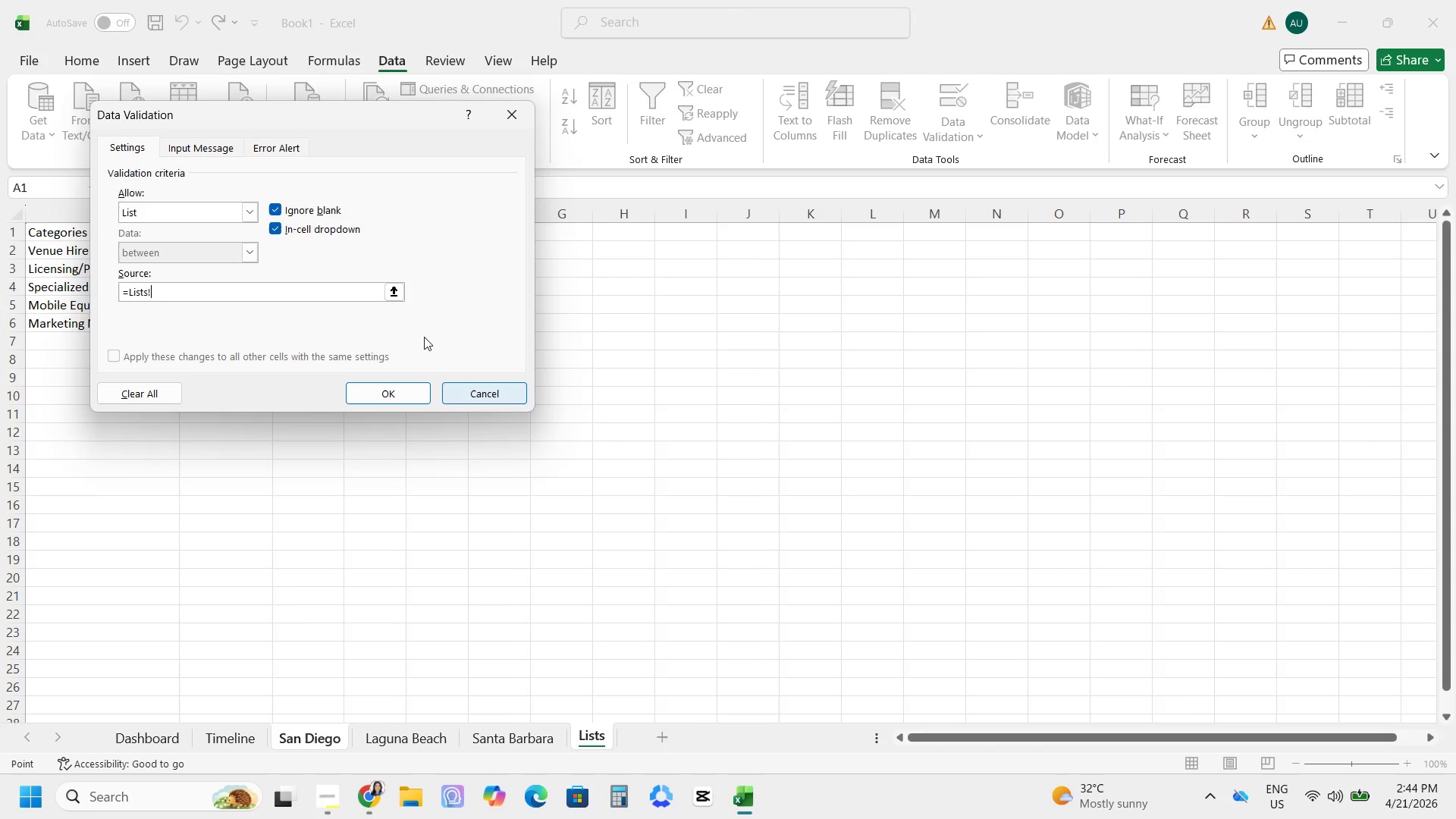 
left_click_drag(start_coordinate=[372, 112], to_coordinate=[949, 134])
 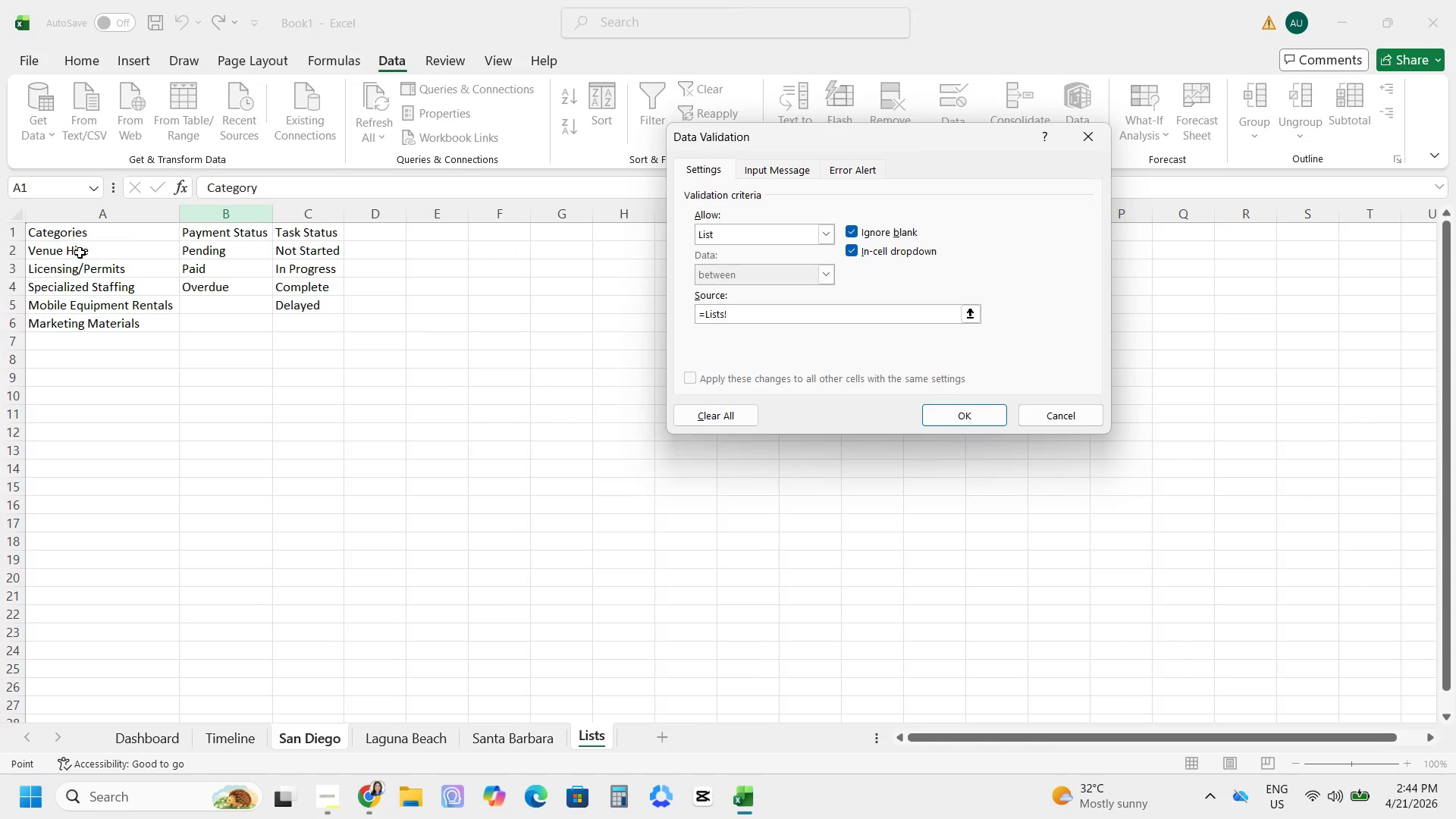 
left_click_drag(start_coordinate=[79, 248], to_coordinate=[81, 329])
 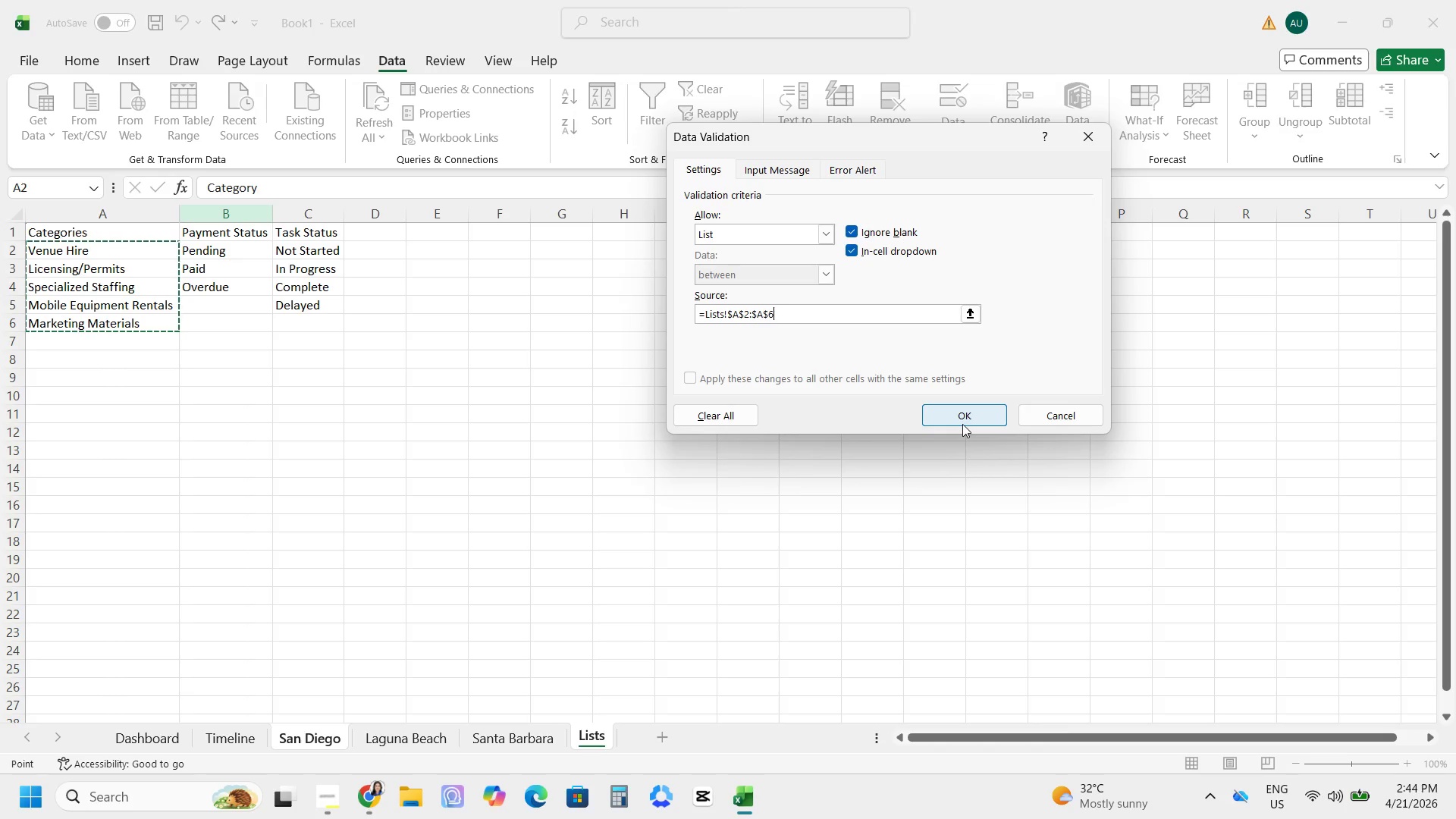 
left_click([962, 424])
 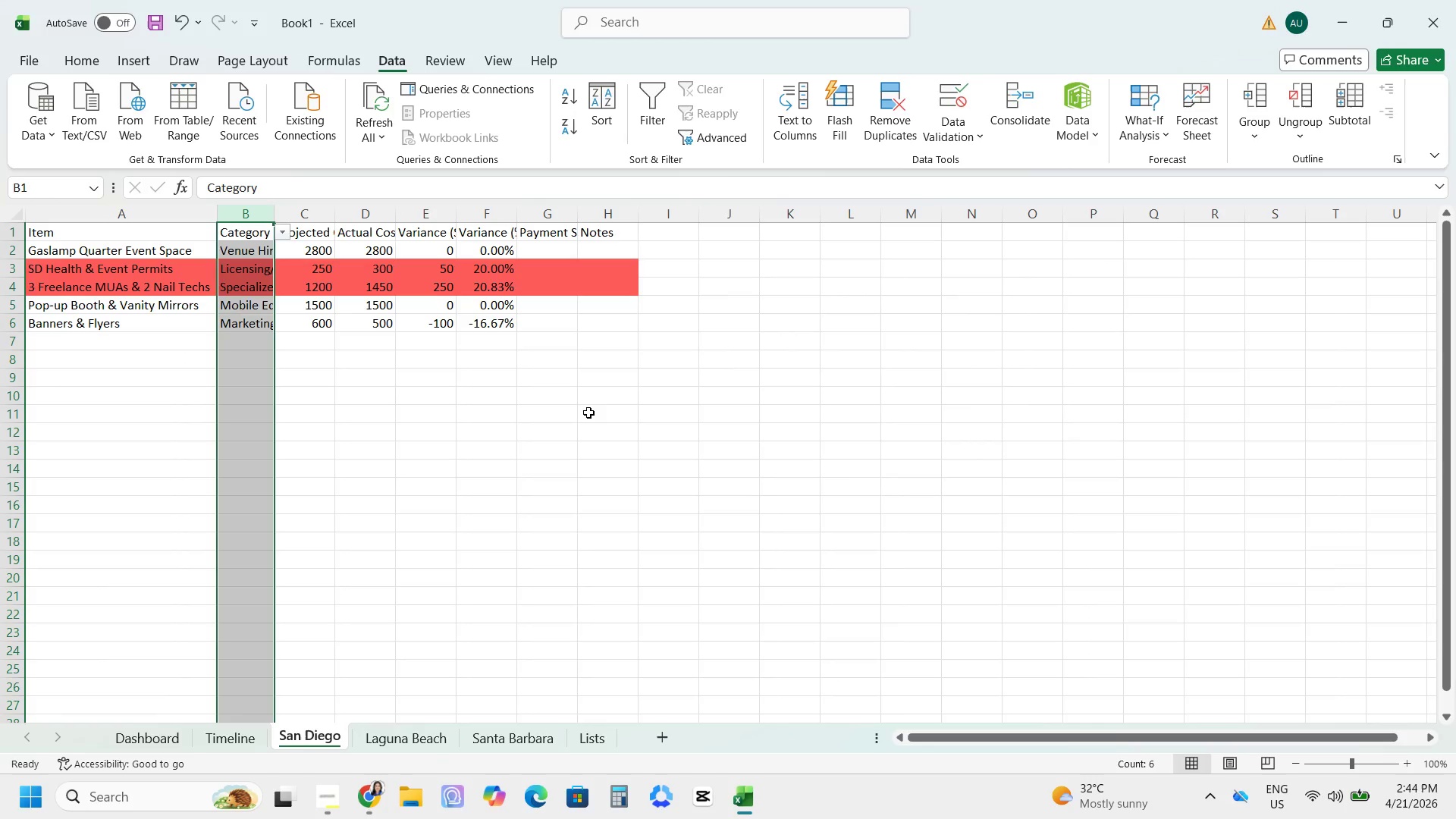 
left_click([388, 404])
 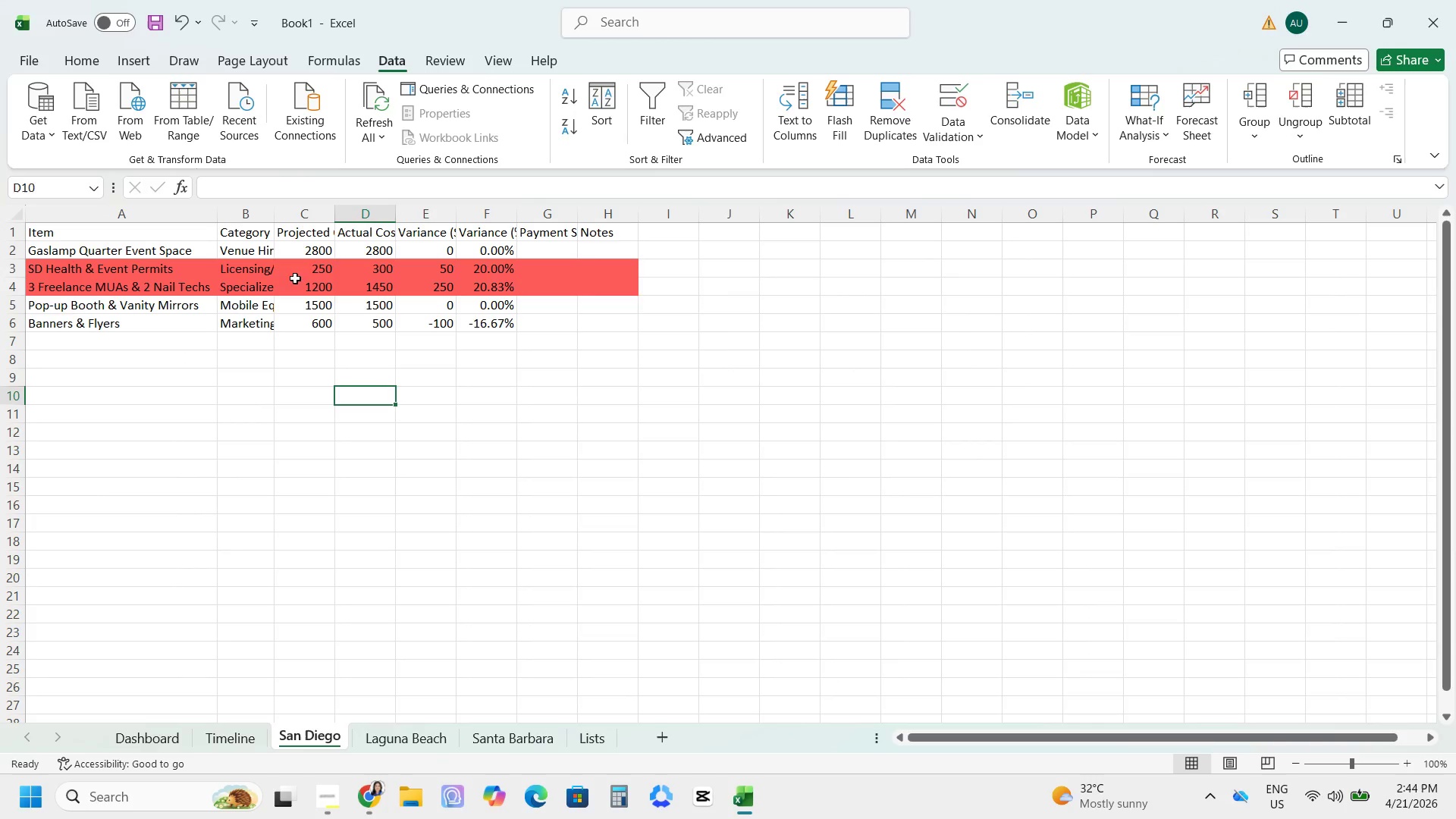 
left_click([309, 254])
 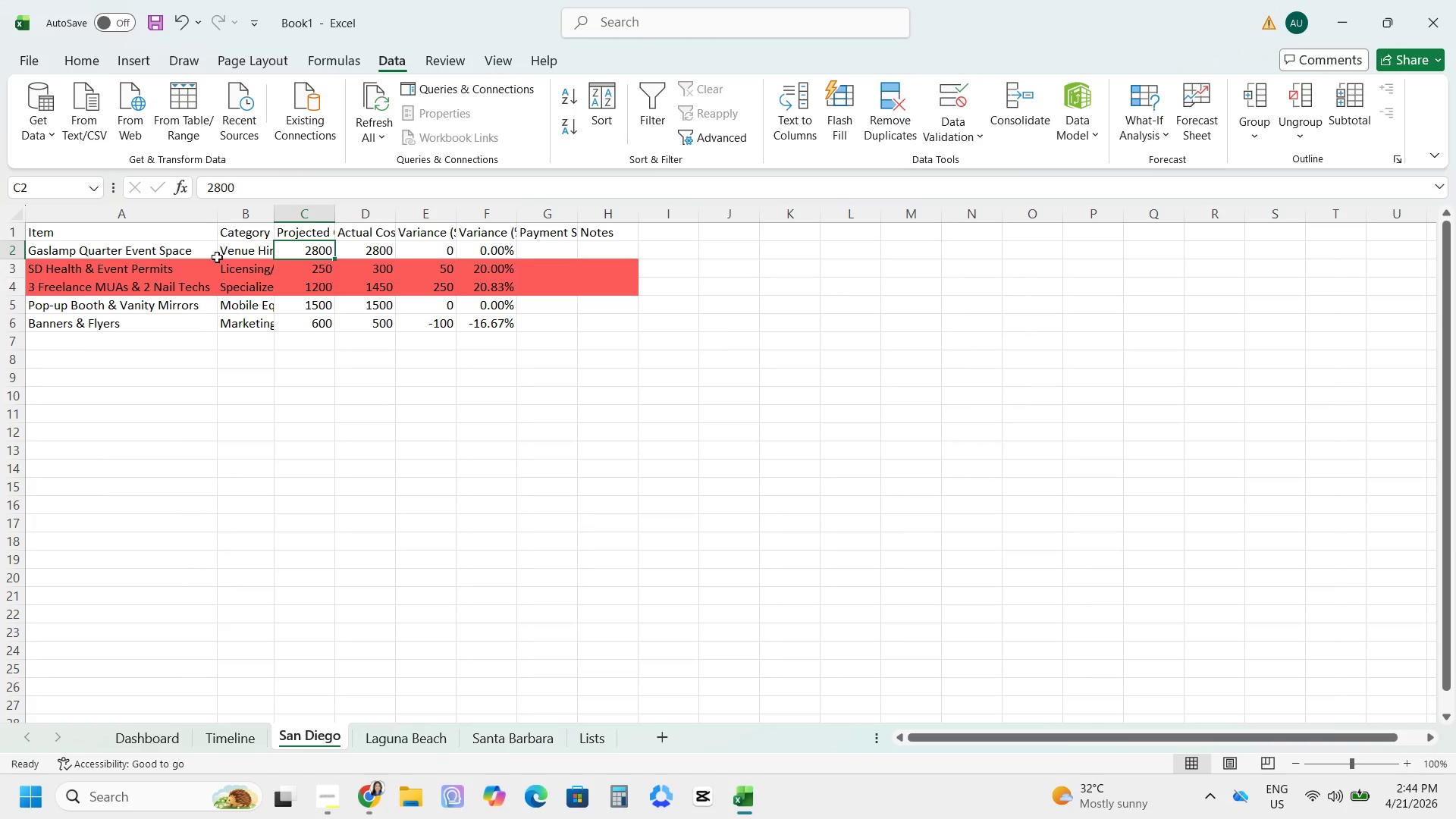 
left_click([83, 256])
 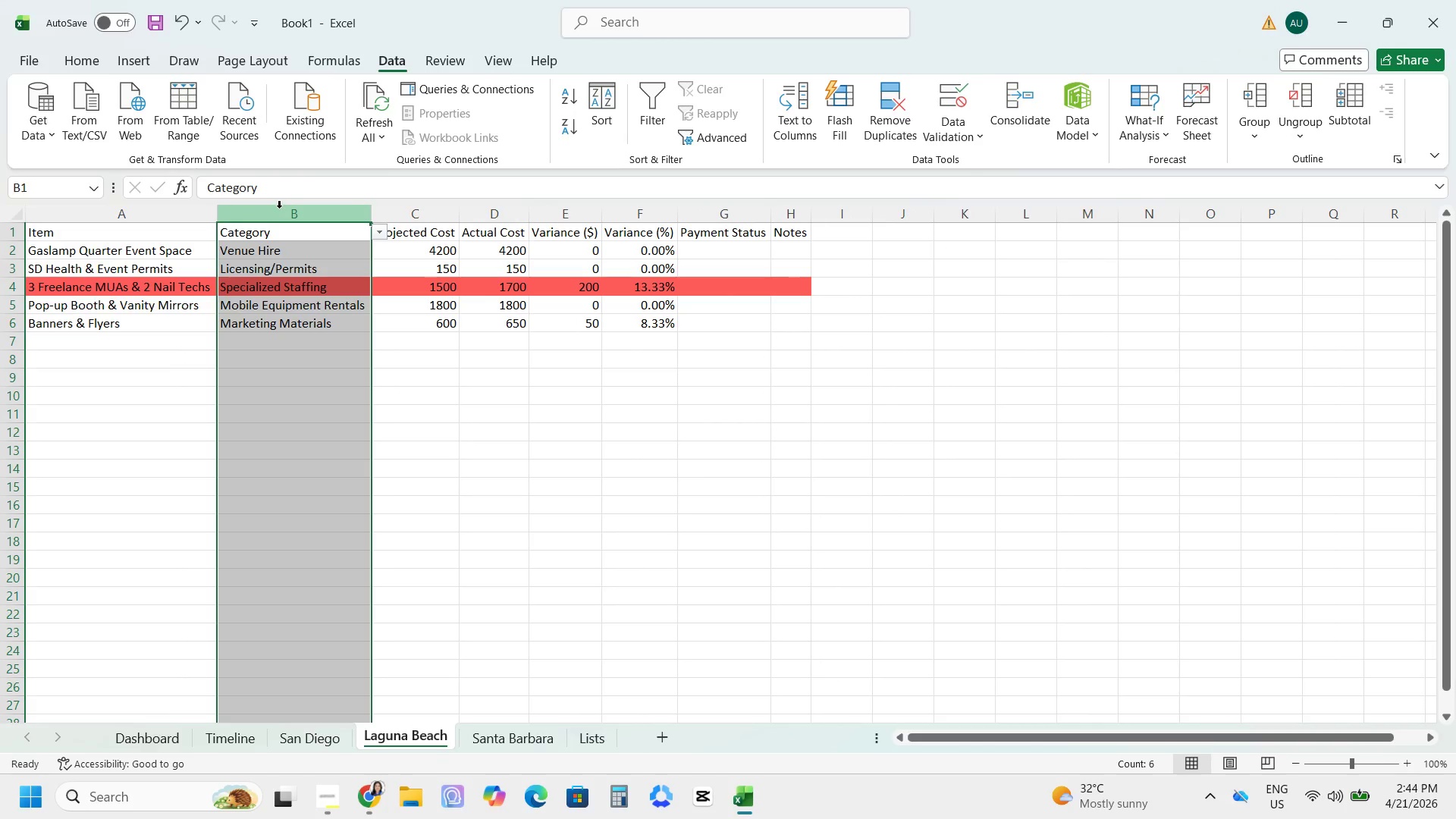 
left_click([949, 121])
 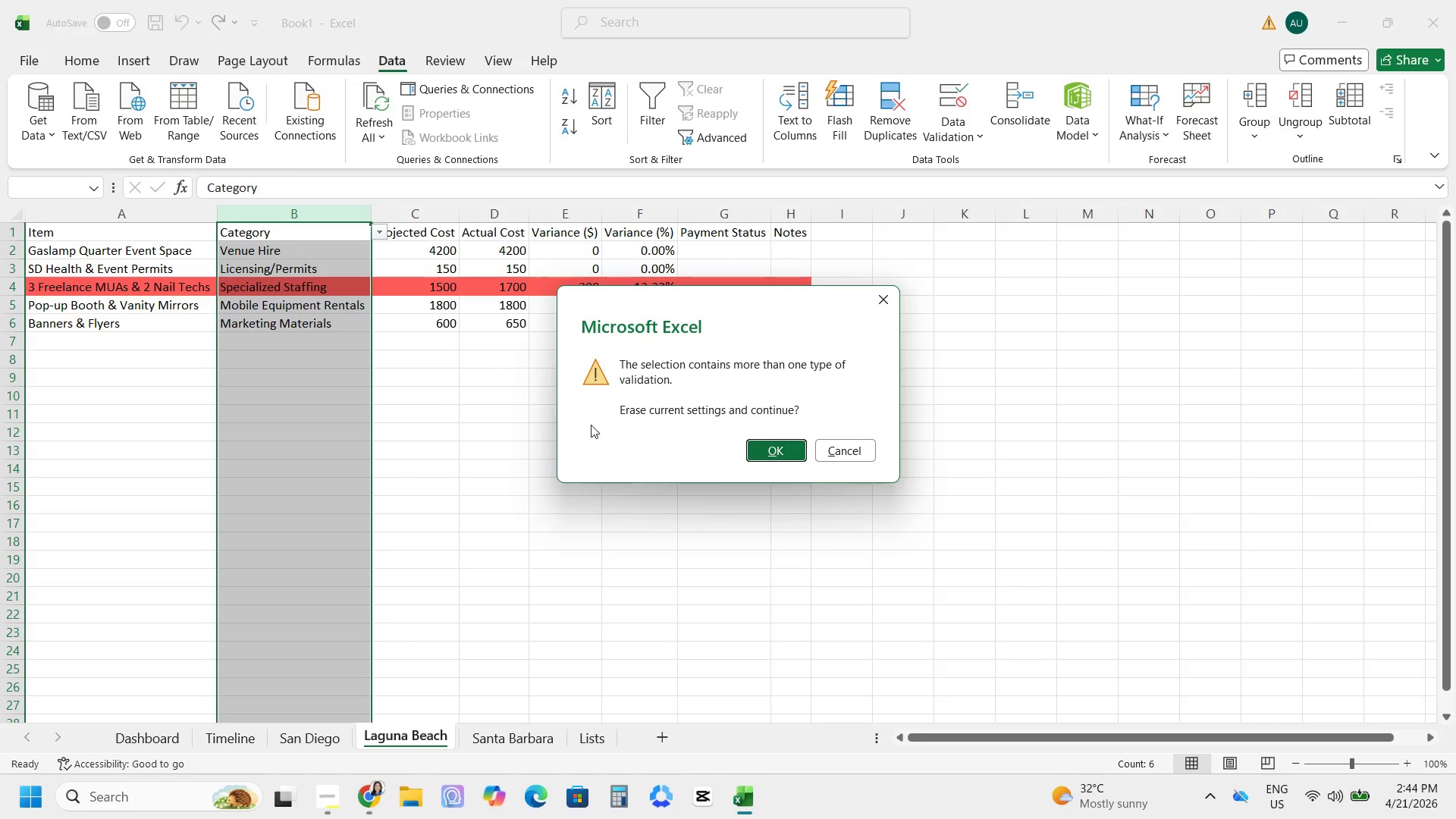 
left_click([787, 450])
 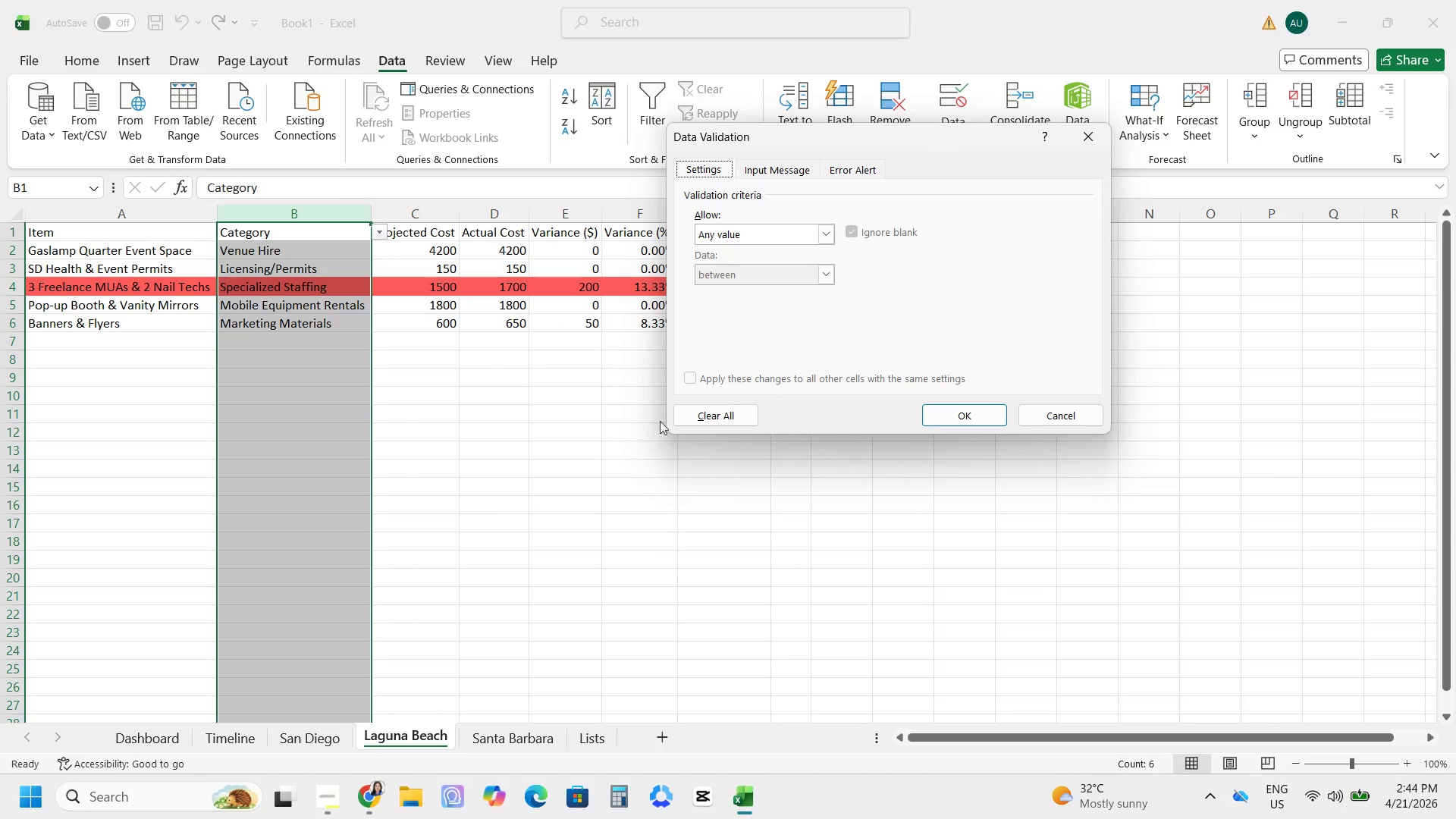 
left_click([701, 410])
 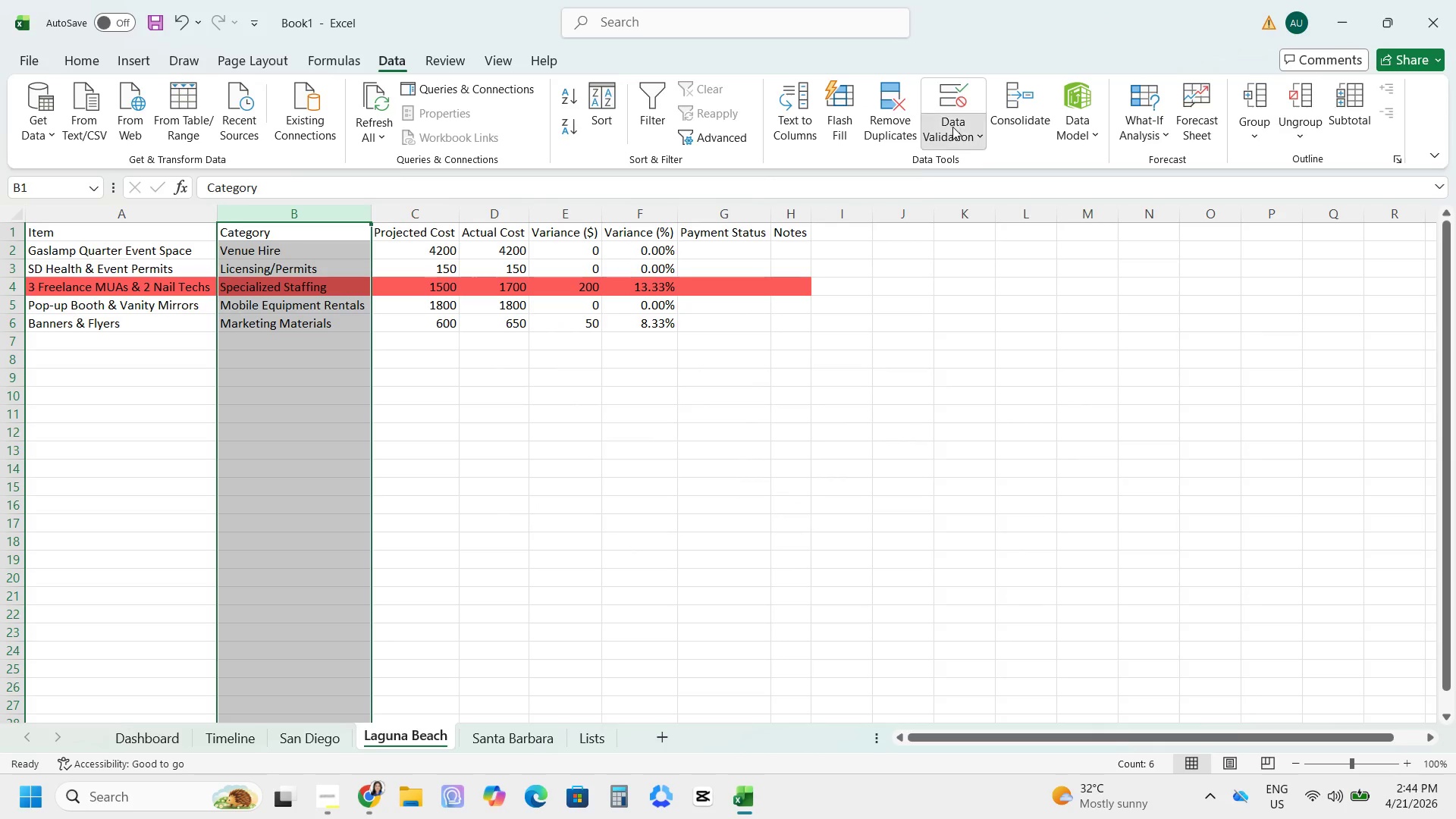 
left_click([959, 172])
 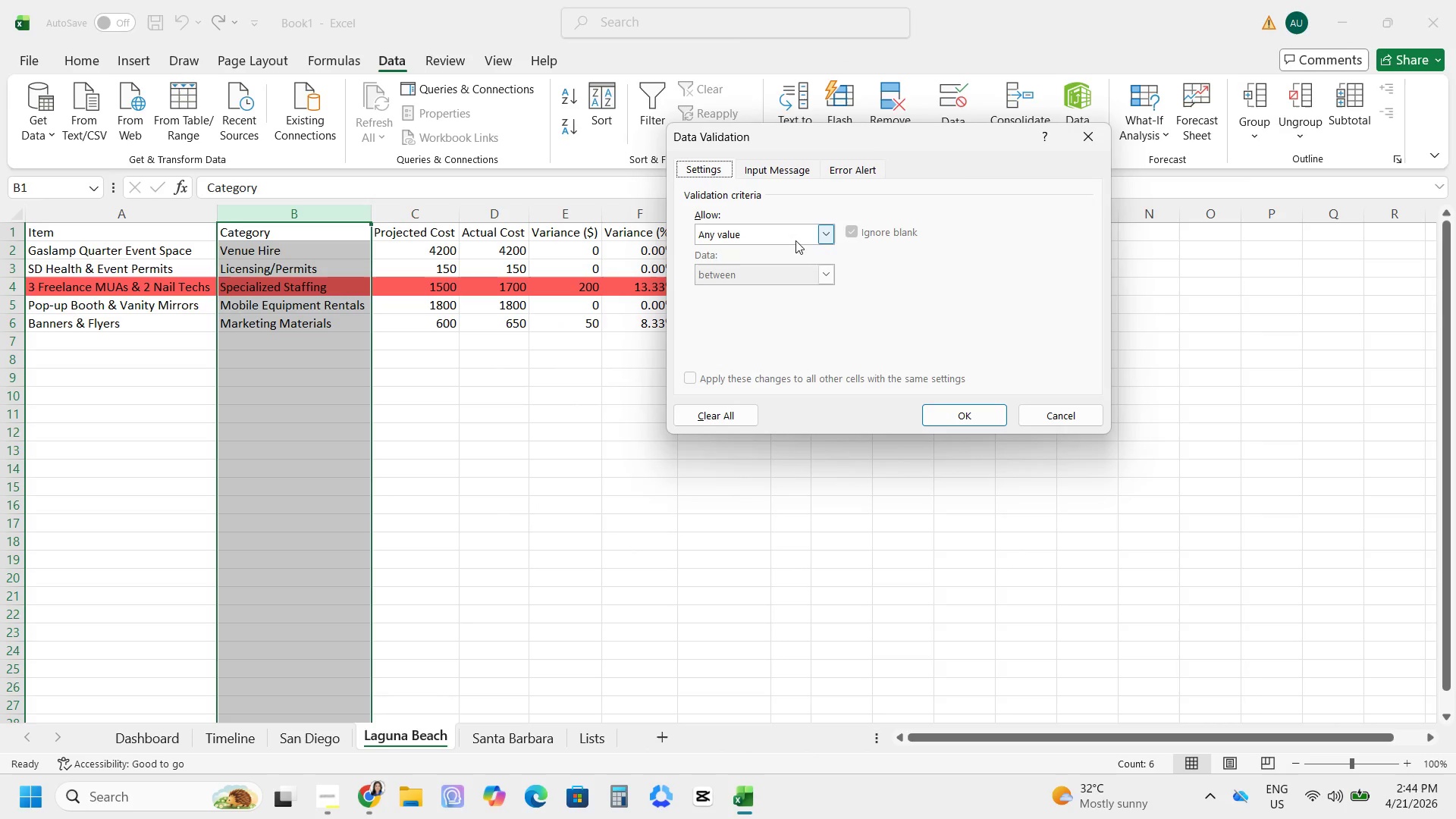 
left_click_drag(start_coordinate=[838, 236], to_coordinate=[833, 237])
 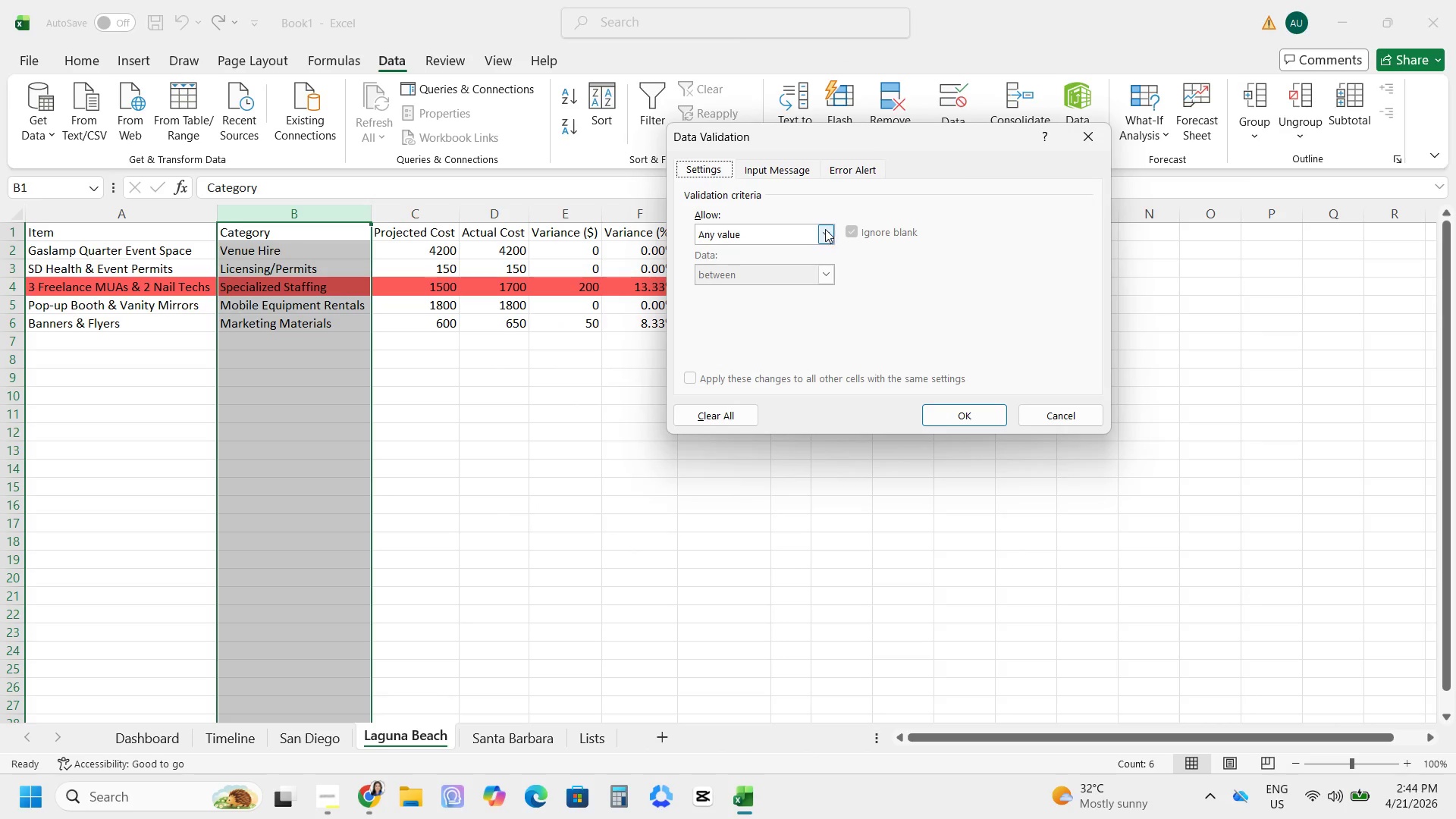 
double_click([826, 229])
 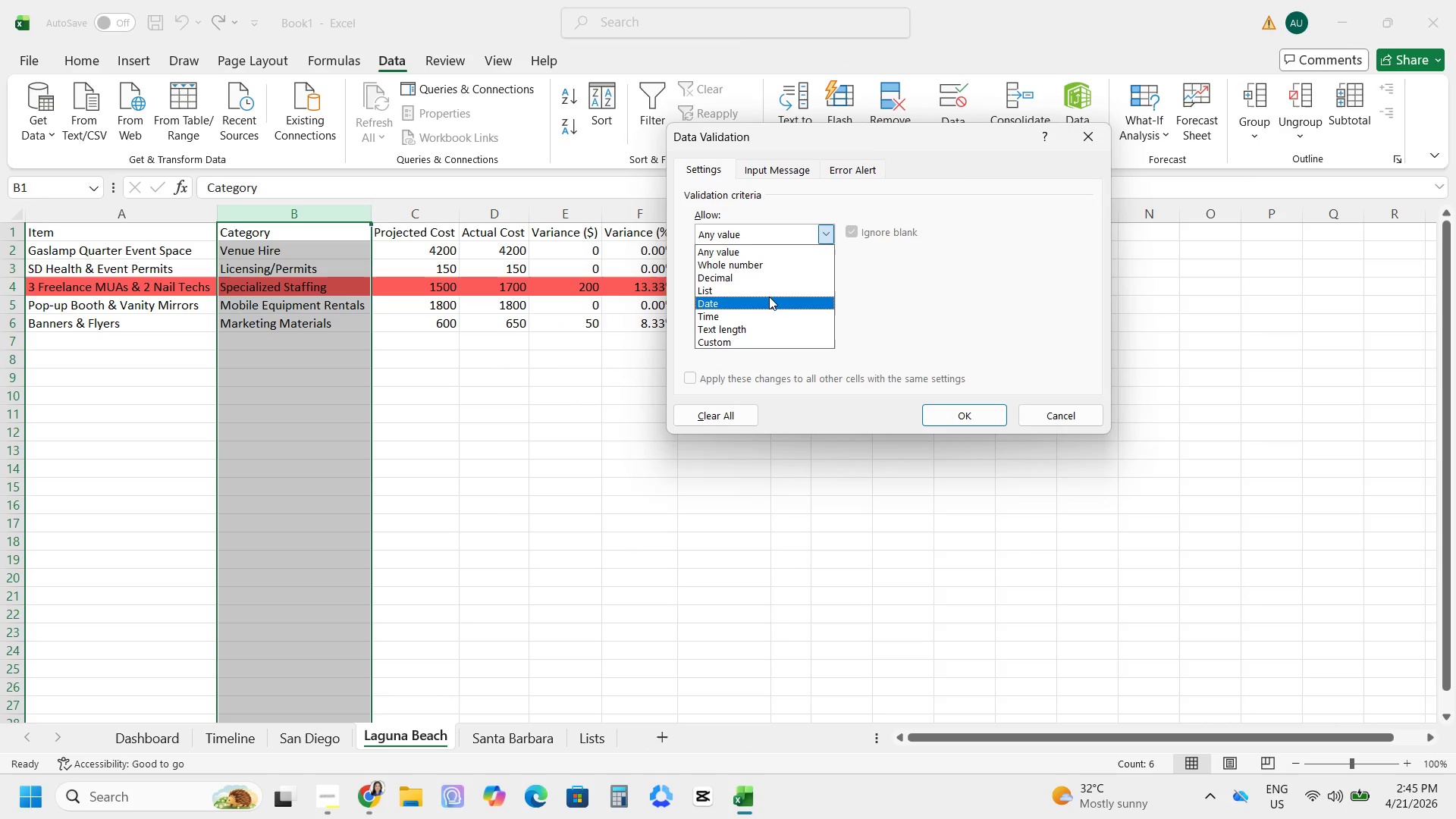 
left_click([768, 295])
 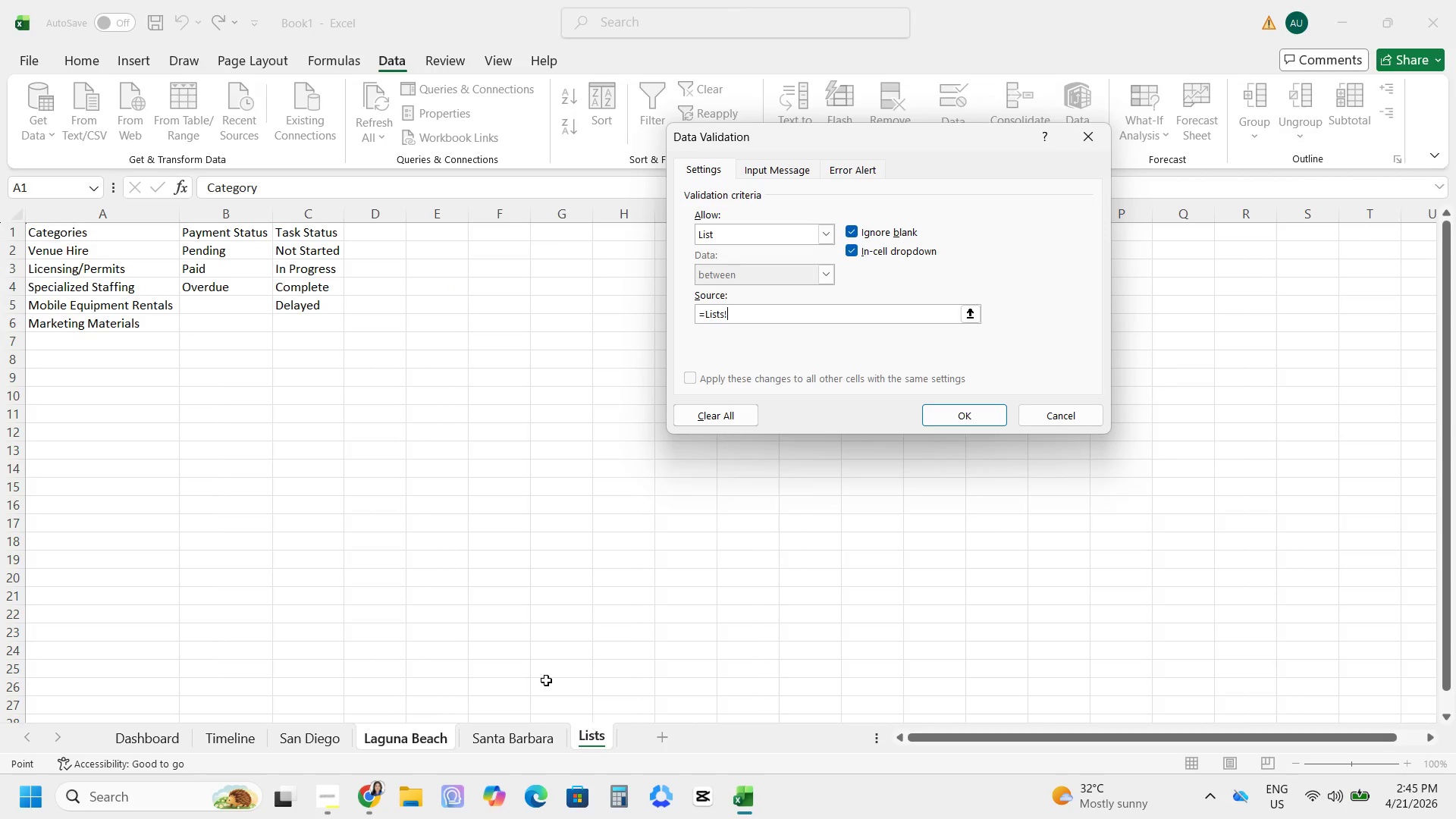 
wait(5.92)
 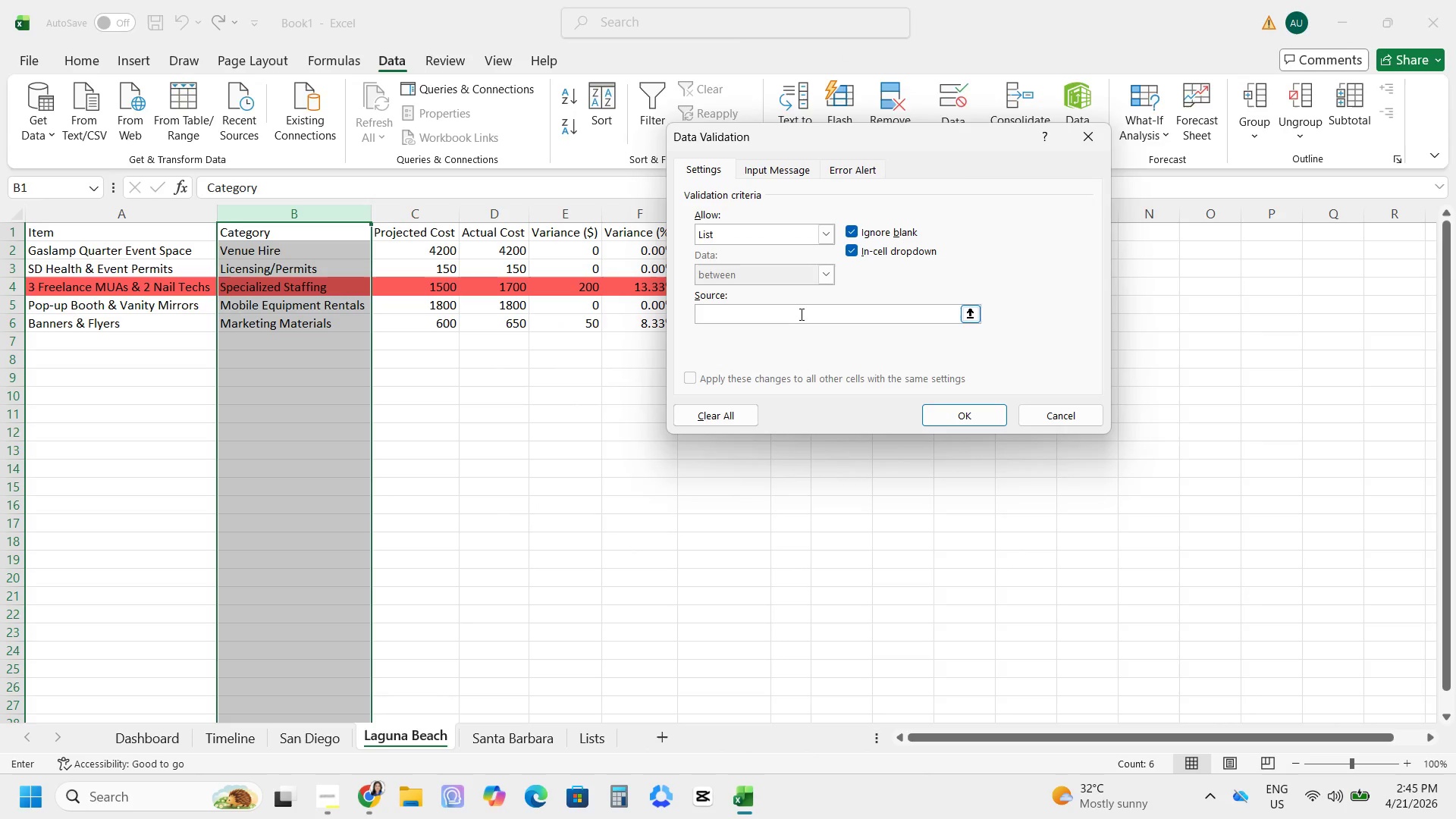 
left_click_drag(start_coordinate=[113, 260], to_coordinate=[111, 274])
 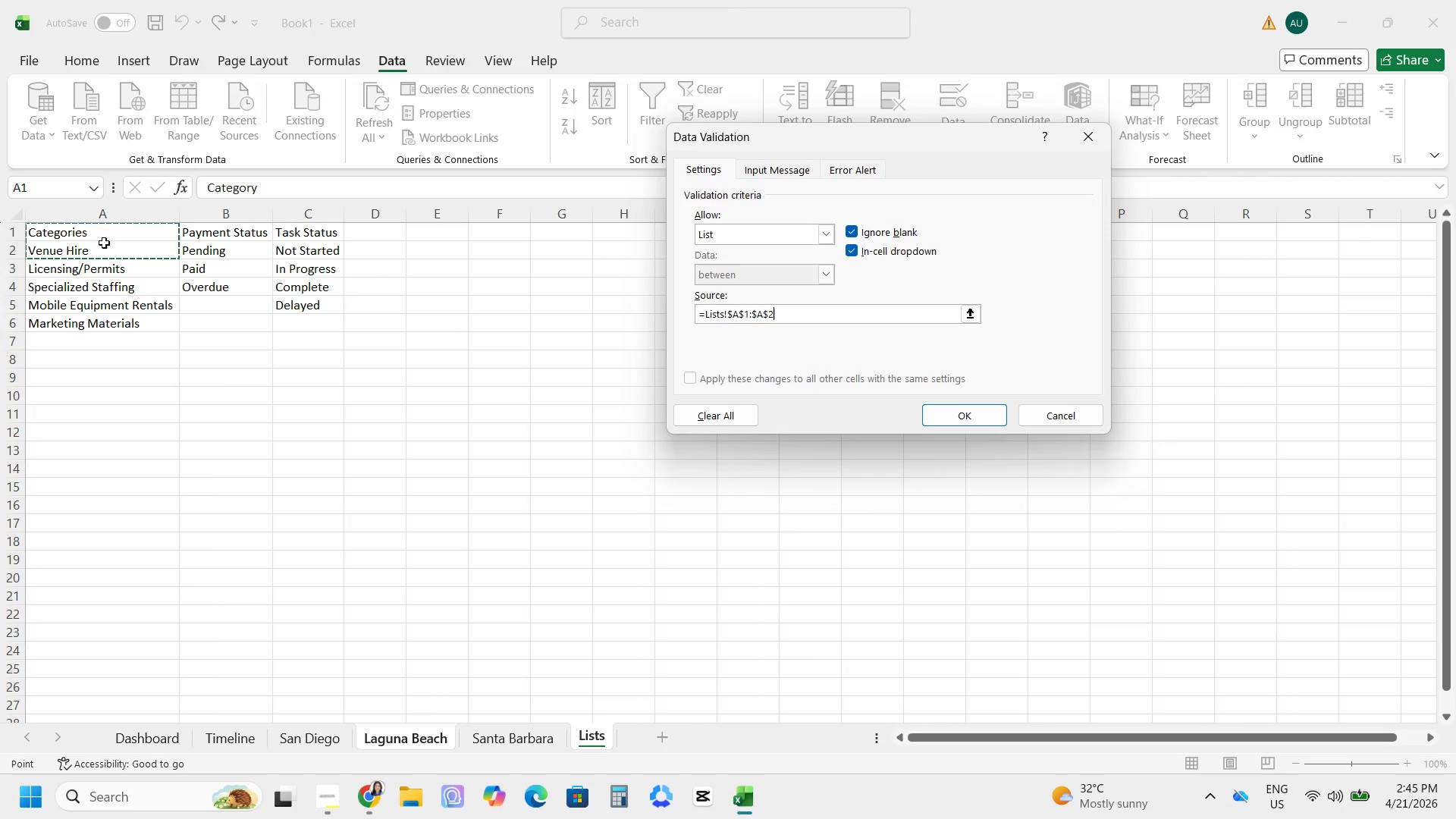 
left_click_drag(start_coordinate=[106, 246], to_coordinate=[115, 322])
 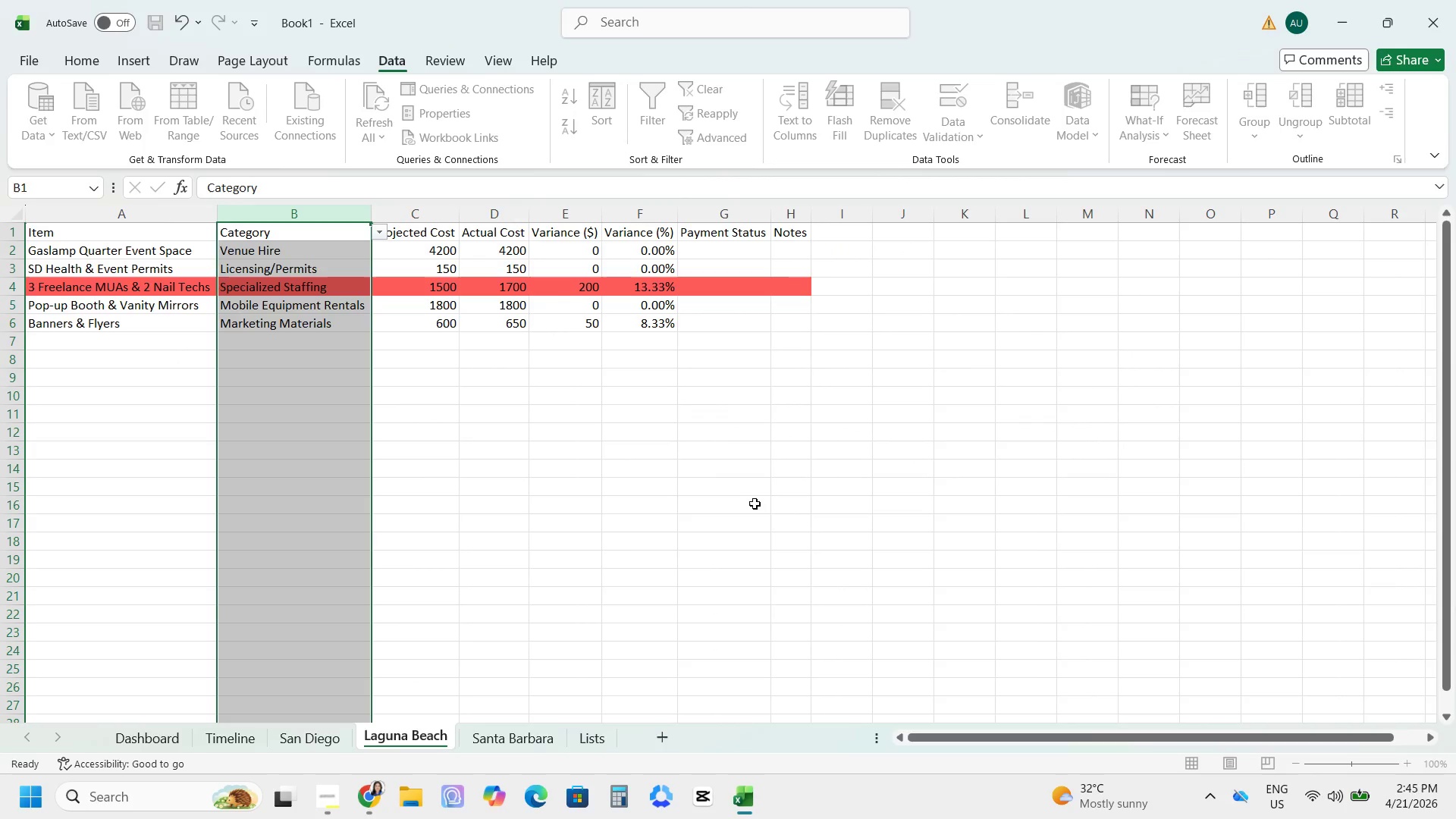 
left_click([610, 532])
 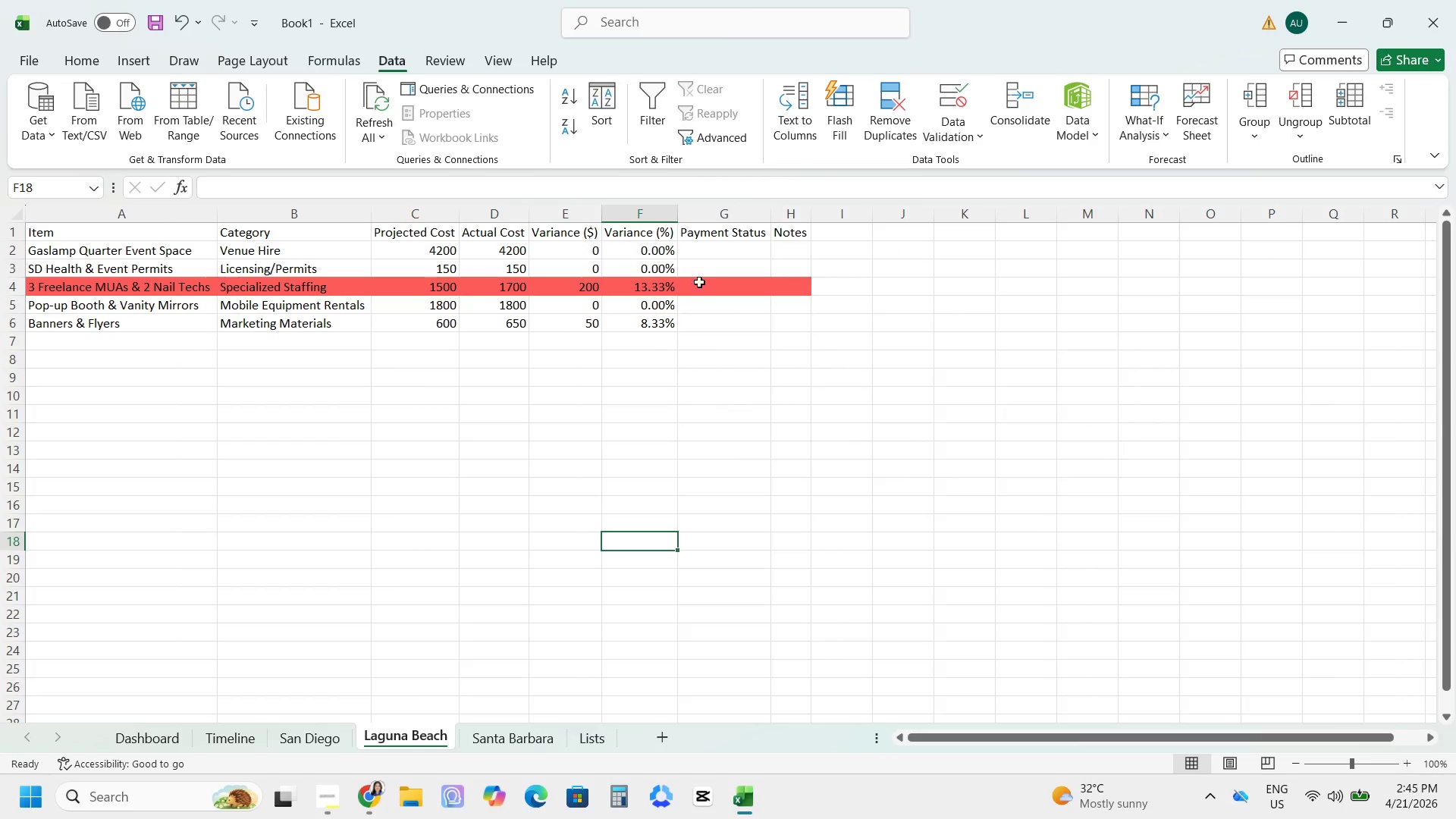 
left_click([714, 254])
 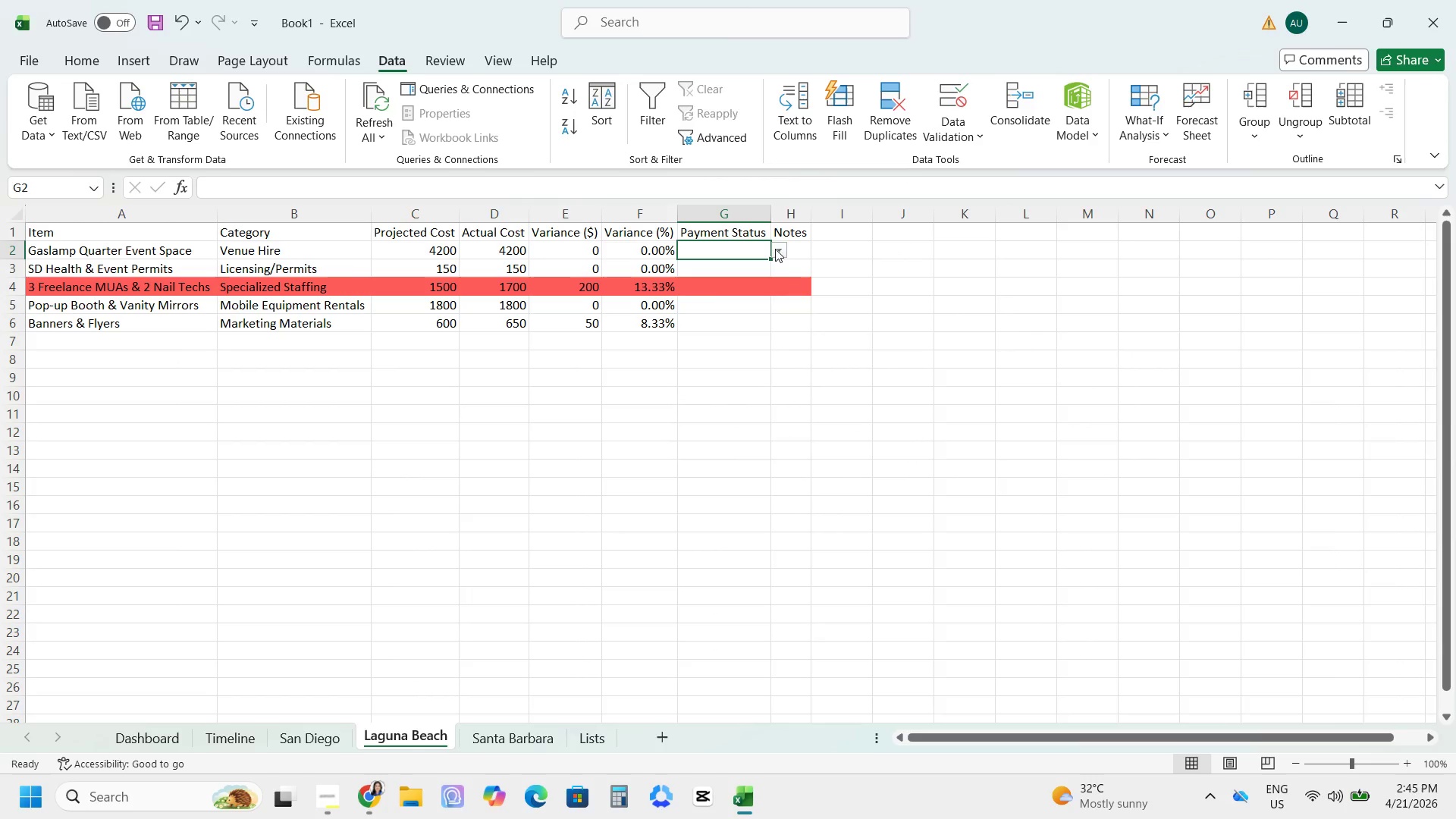 
left_click_drag(start_coordinate=[779, 249], to_coordinate=[783, 253])
 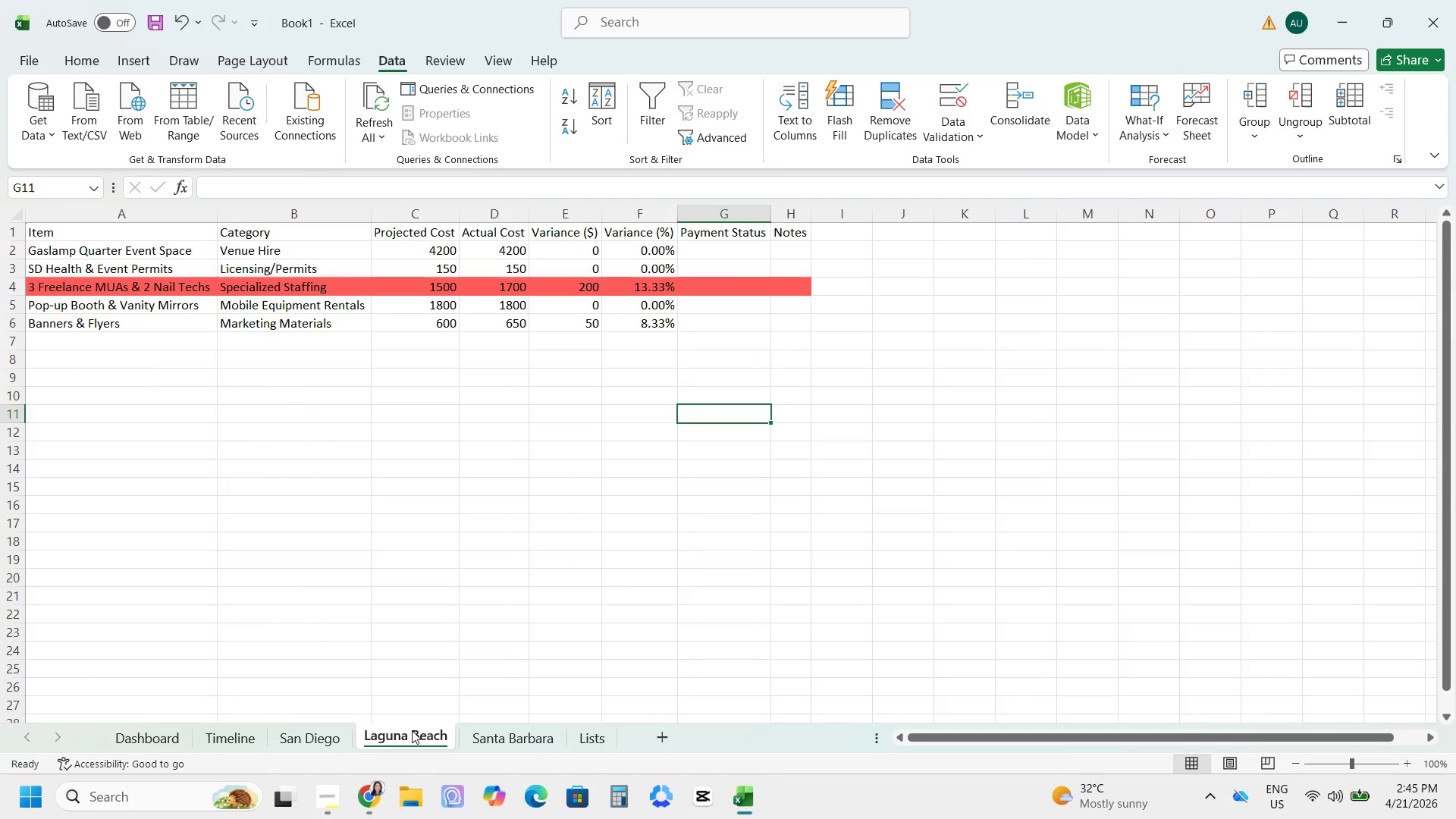 
wait(8.62)
 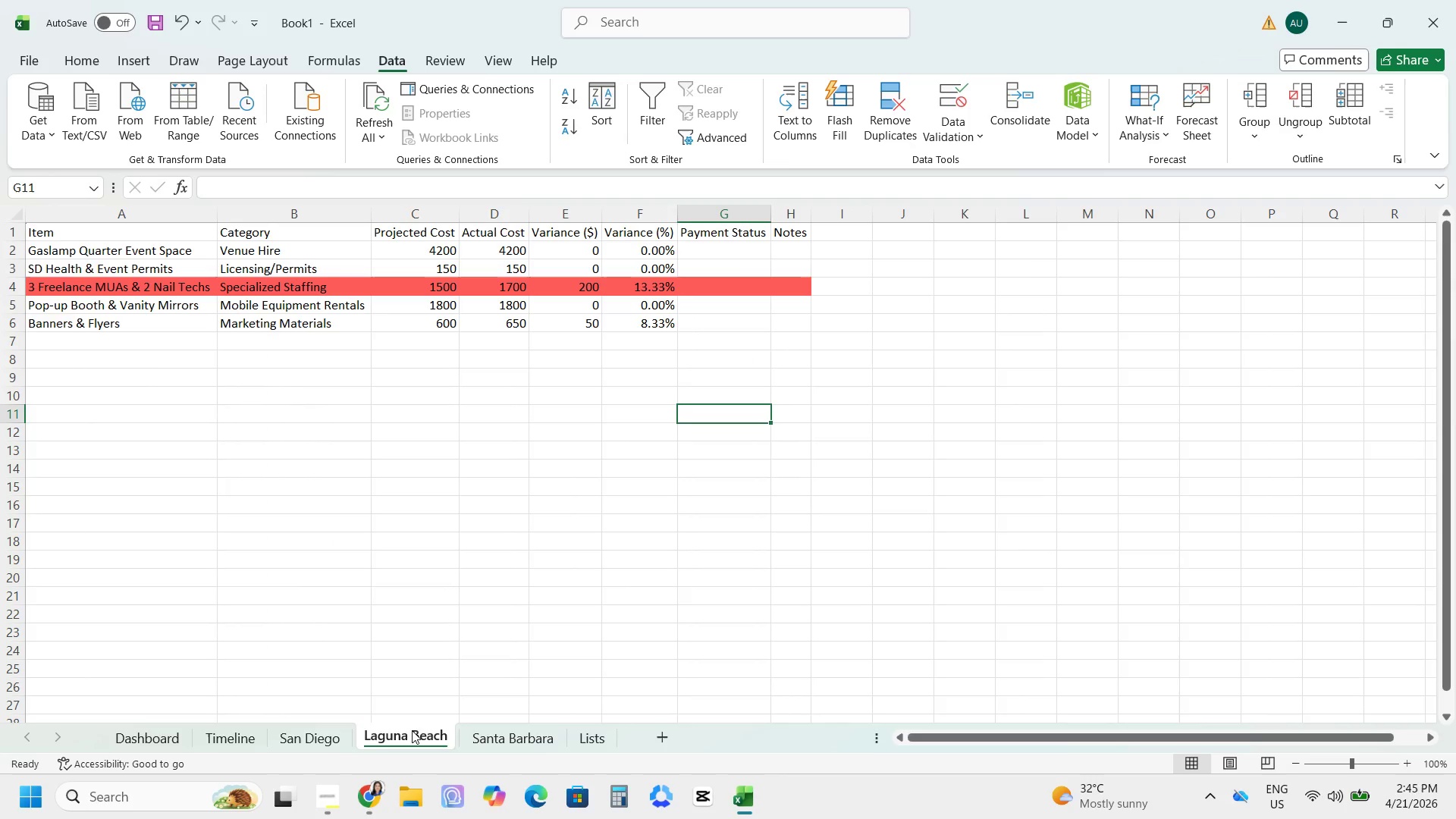 
left_click([325, 306])
 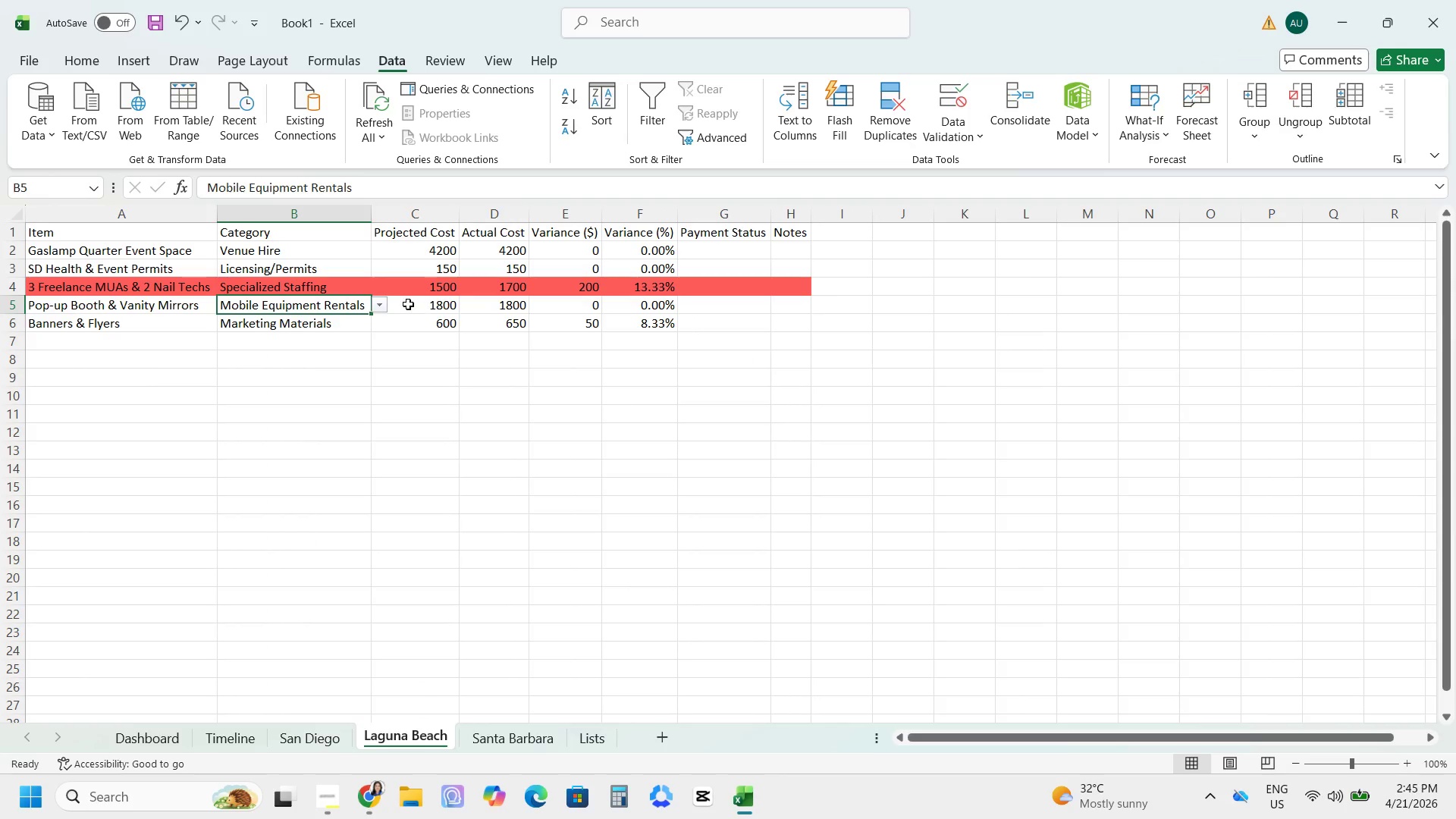 
mouse_move([371, 309])
 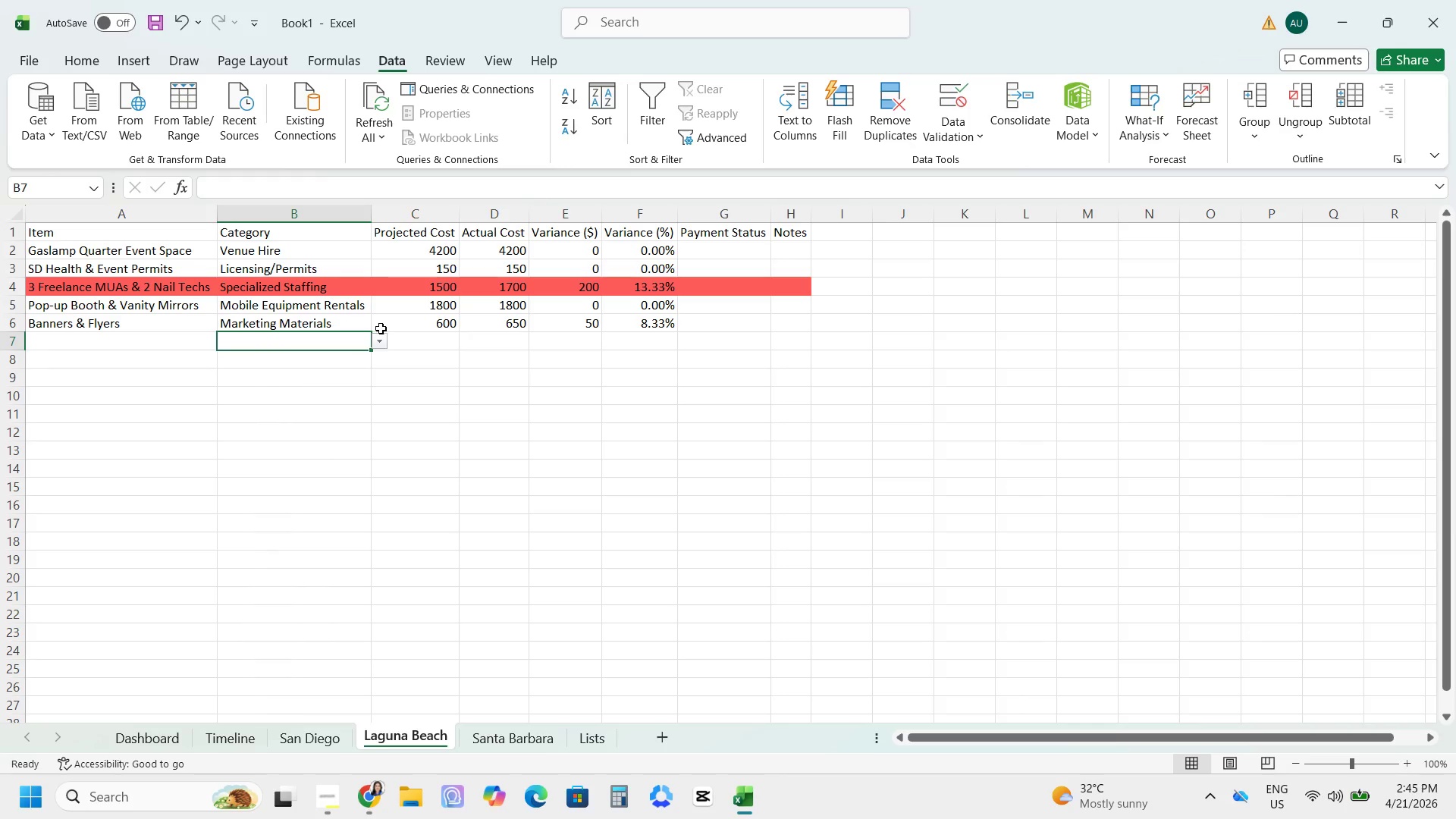 
double_click([354, 318])
 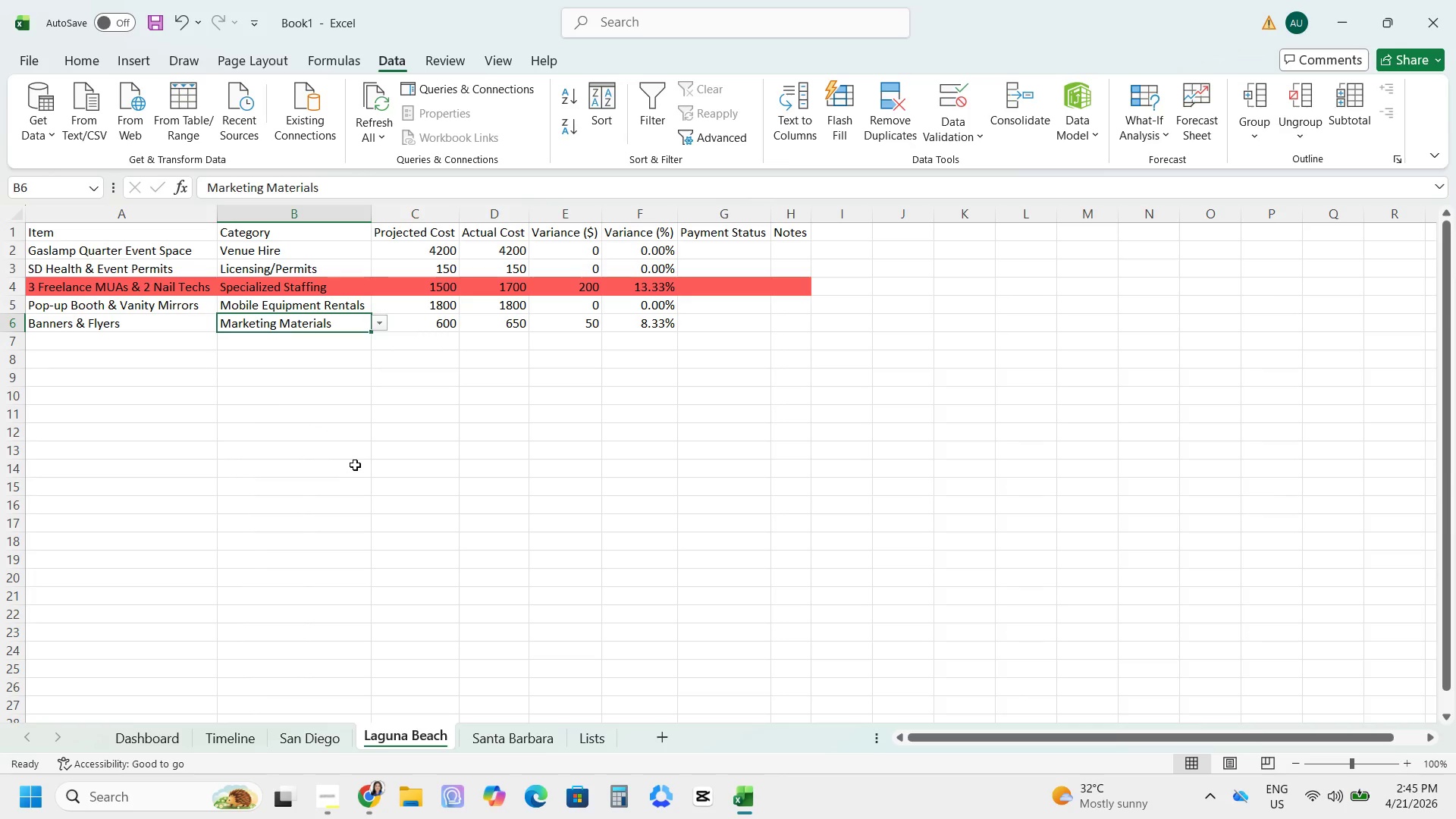 
wait(6.92)
 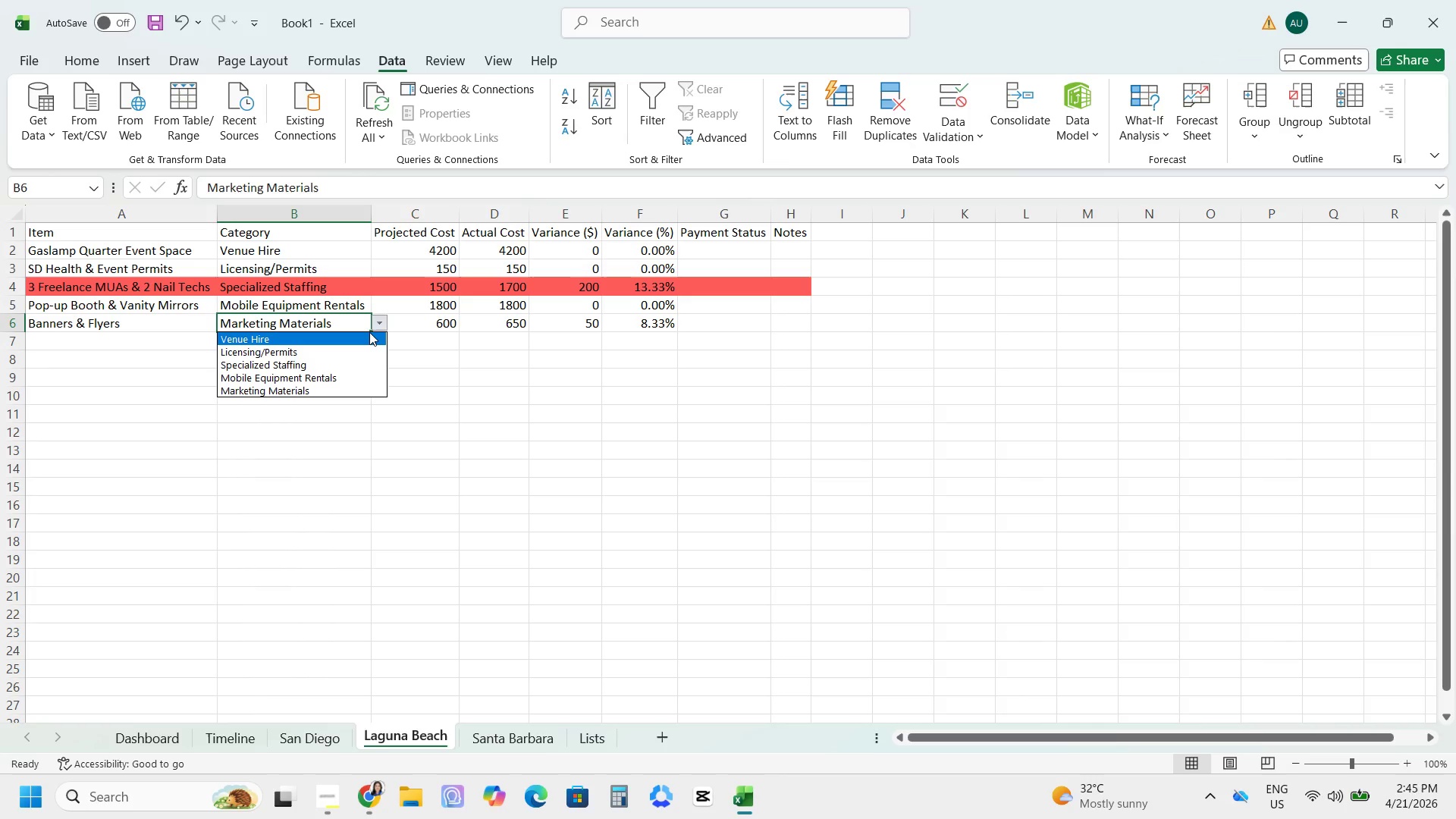 
left_click_drag(start_coordinate=[21, 209], to_coordinate=[26, 231])
 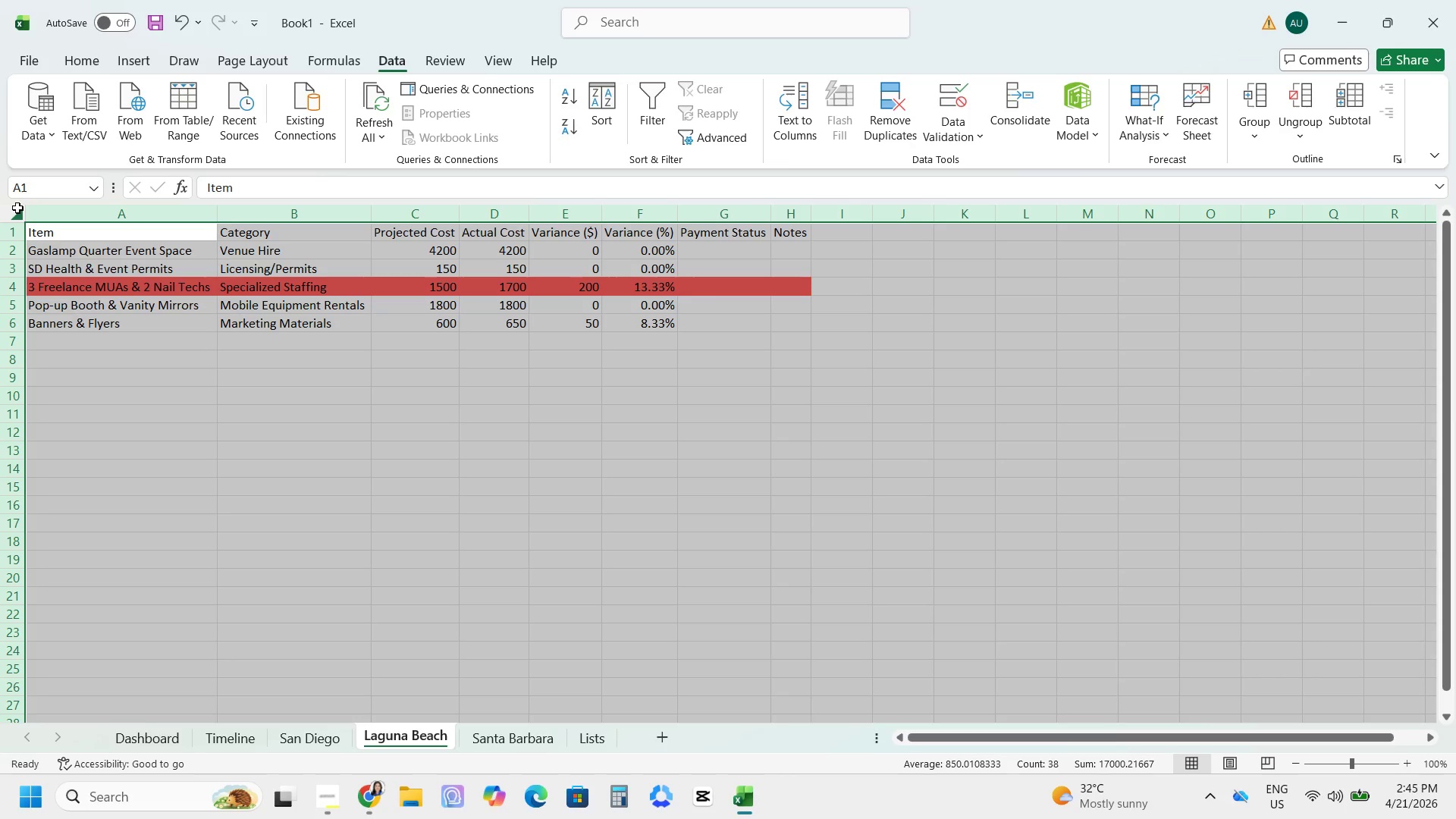 
key(Control+ControlLeft)
 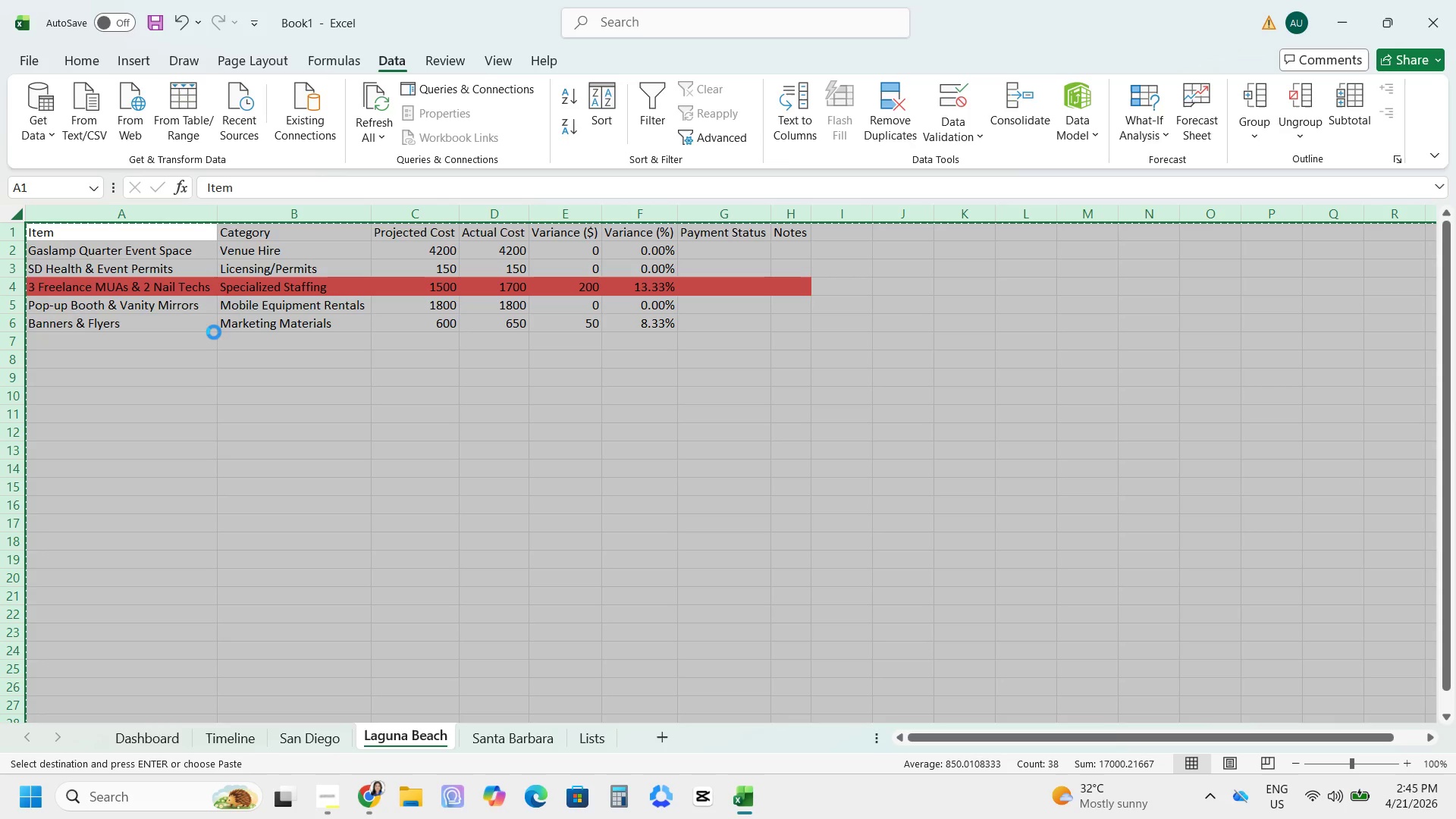 
key(Control+C)
 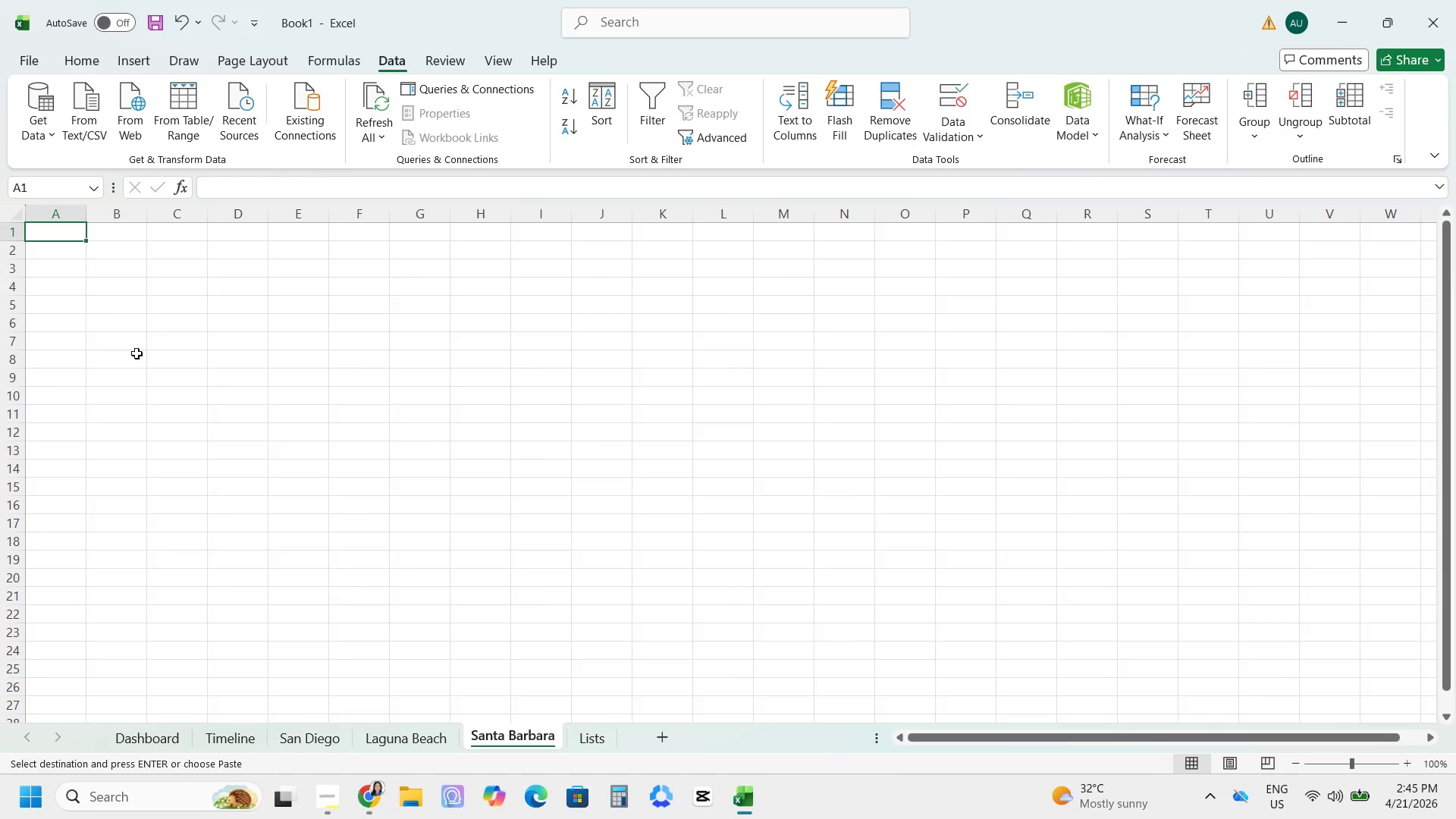 
key(Control+V)
 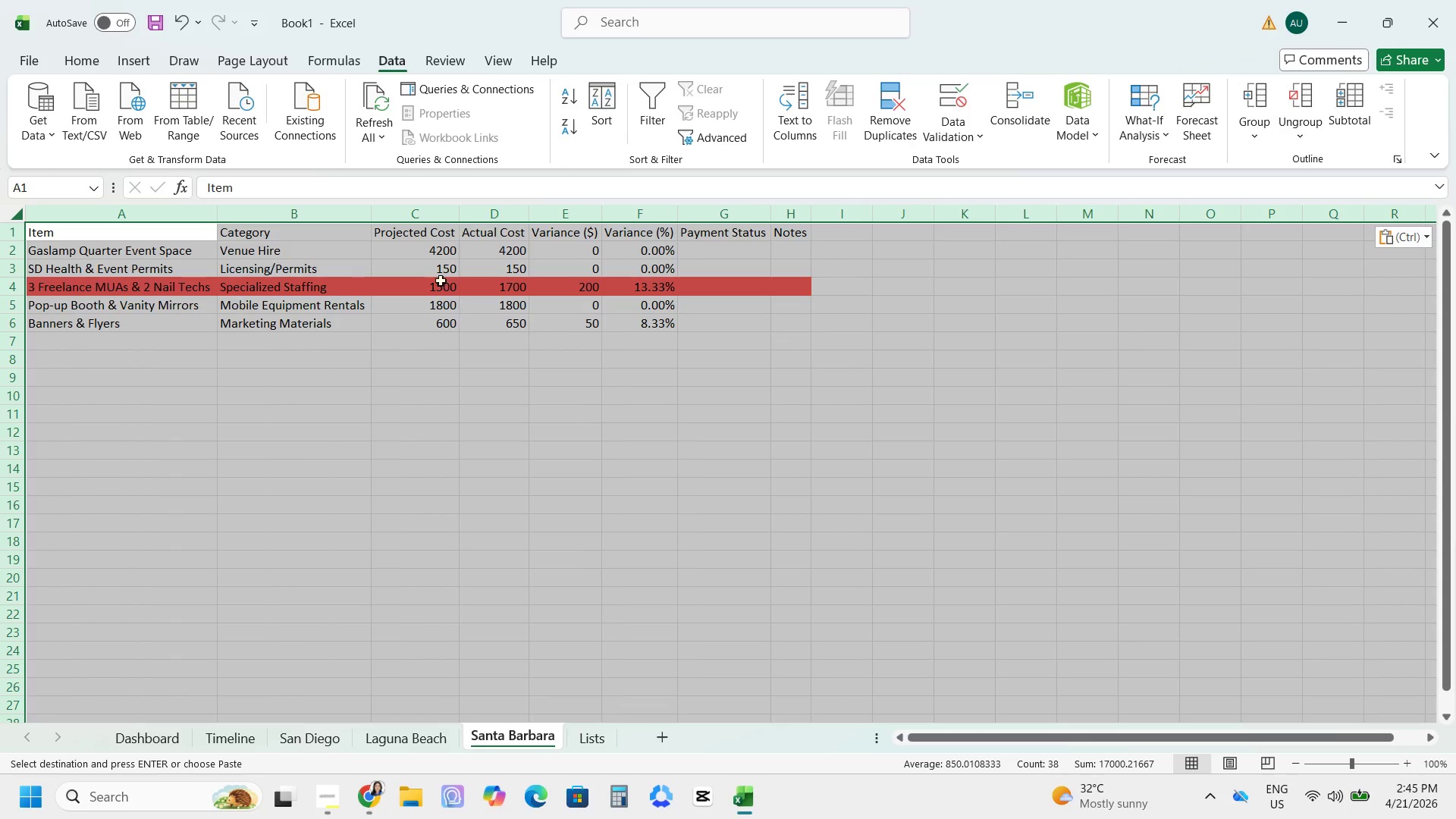 
key(Numpad3)
 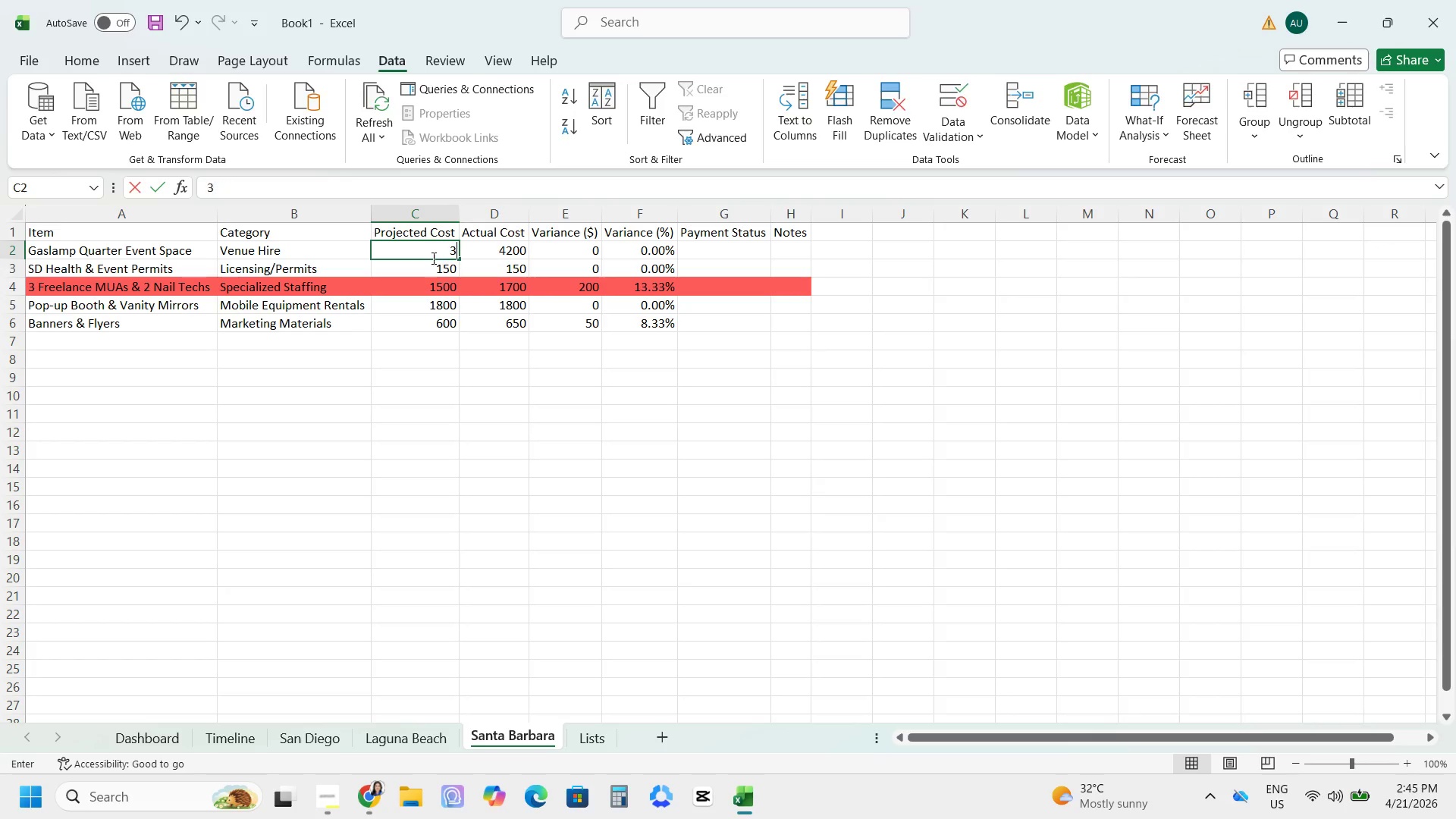 
key(Numpad5)
 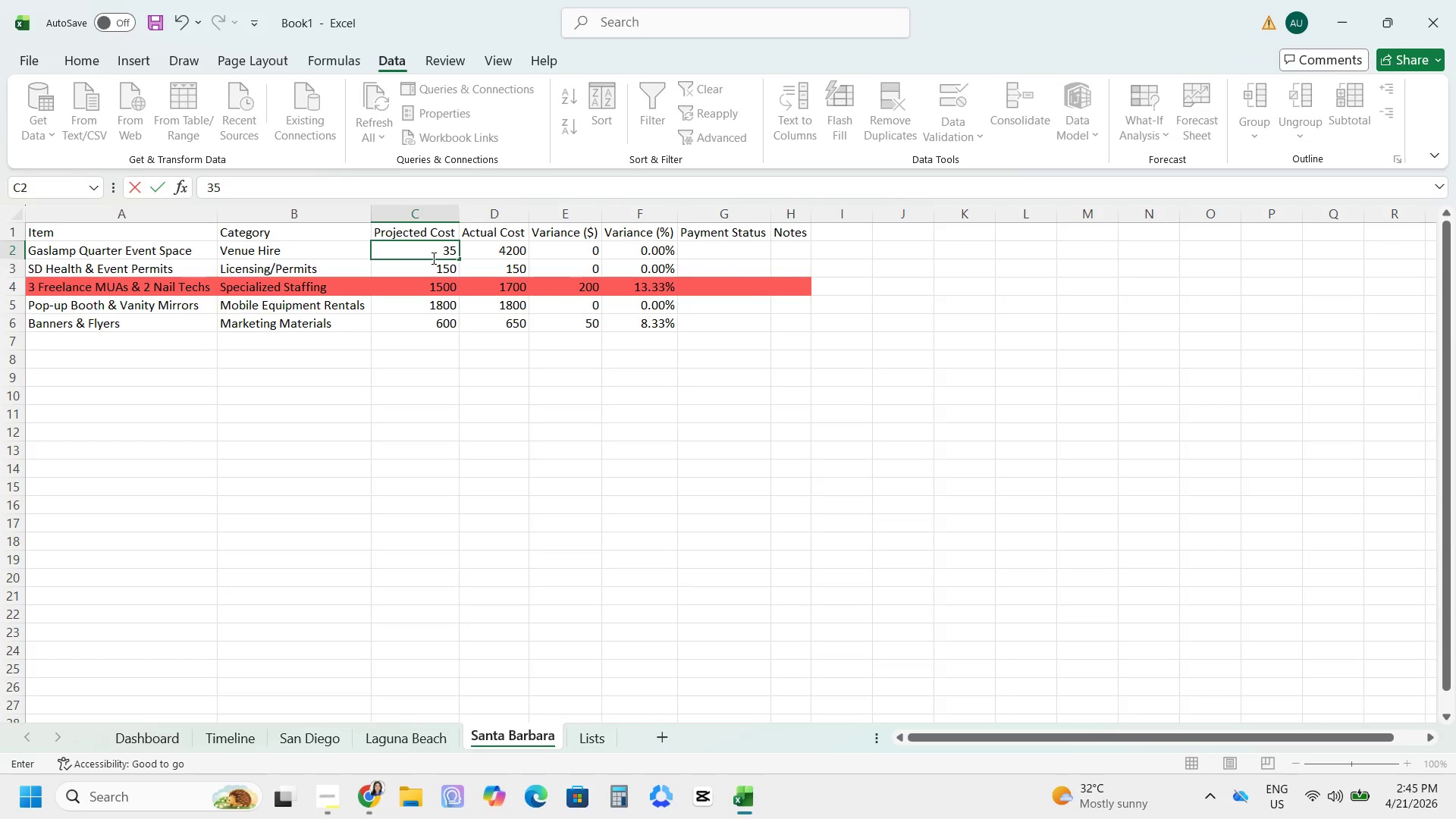 
hold_key(key=Numpad0, duration=0.42)
 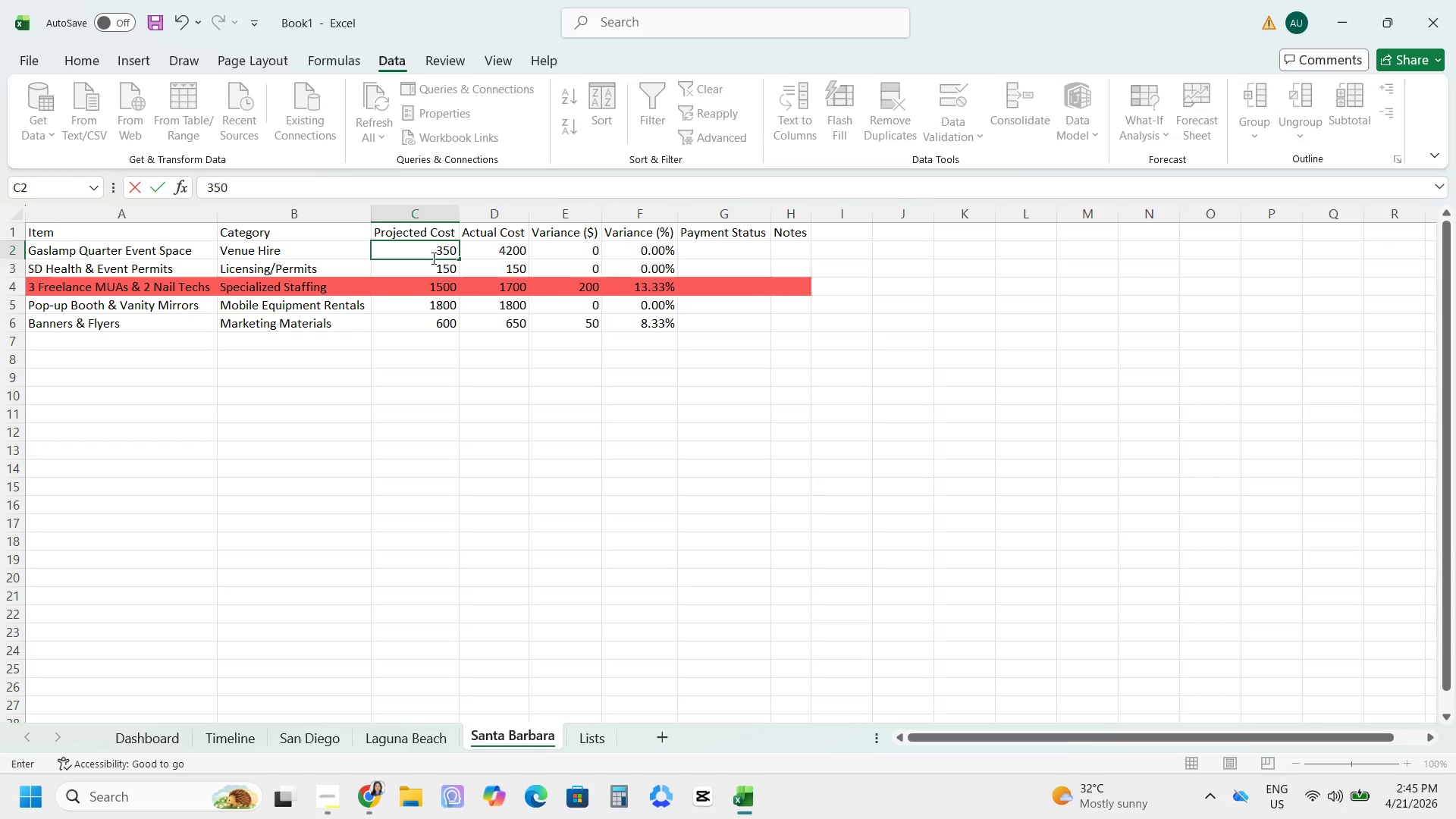 
key(Numpad0)
 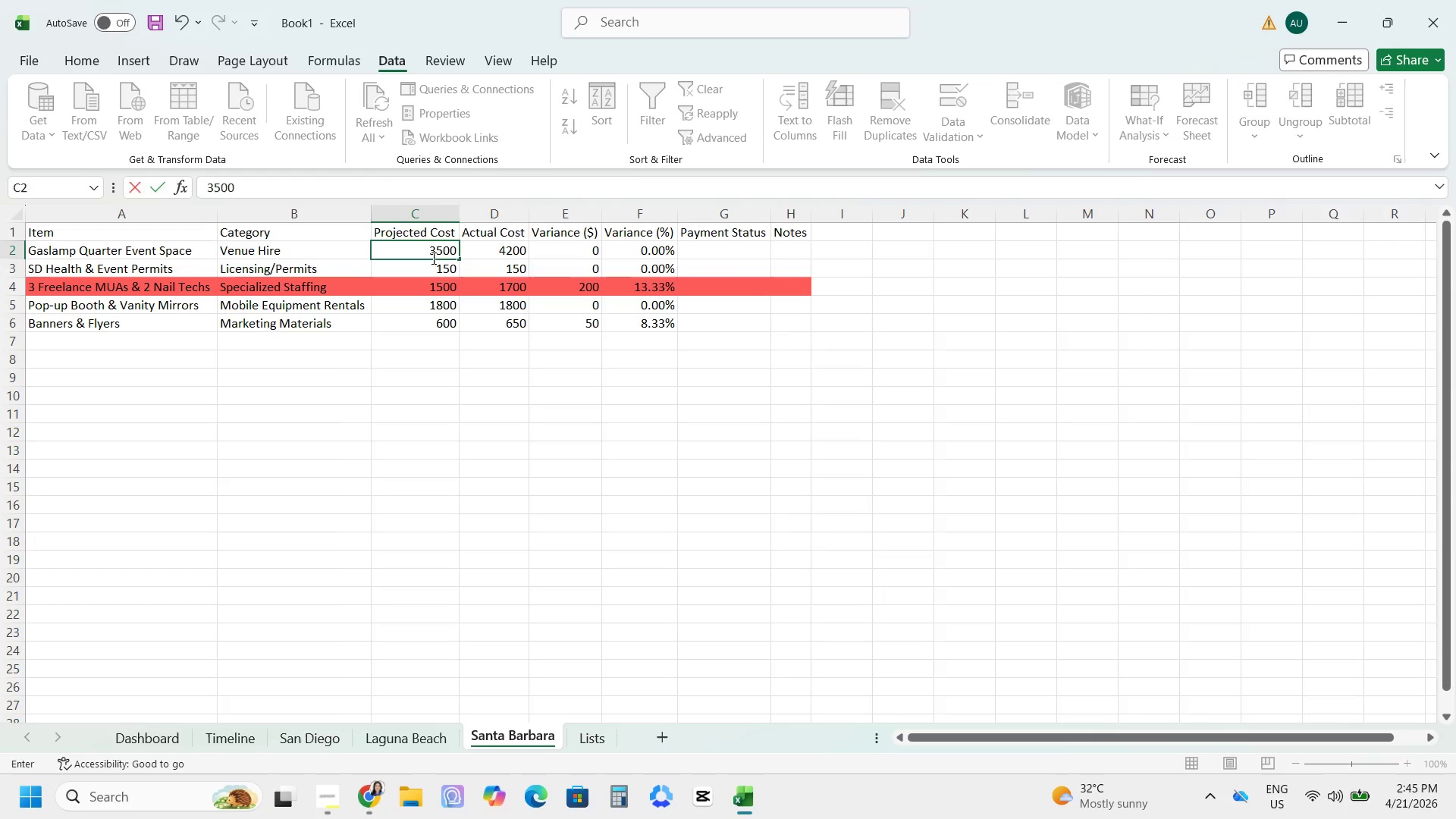 
key(Tab)
 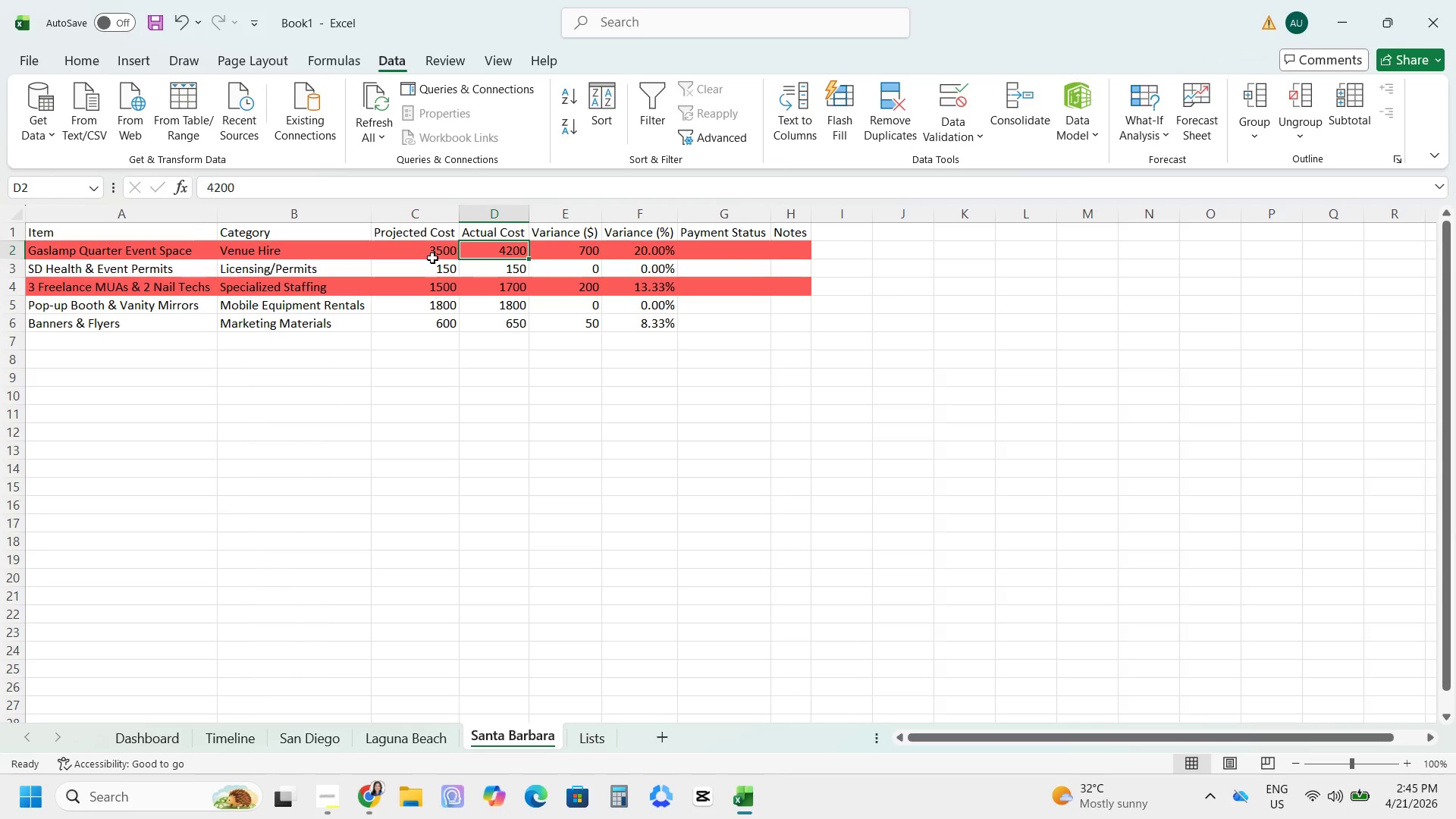 
key(Numpad3)
 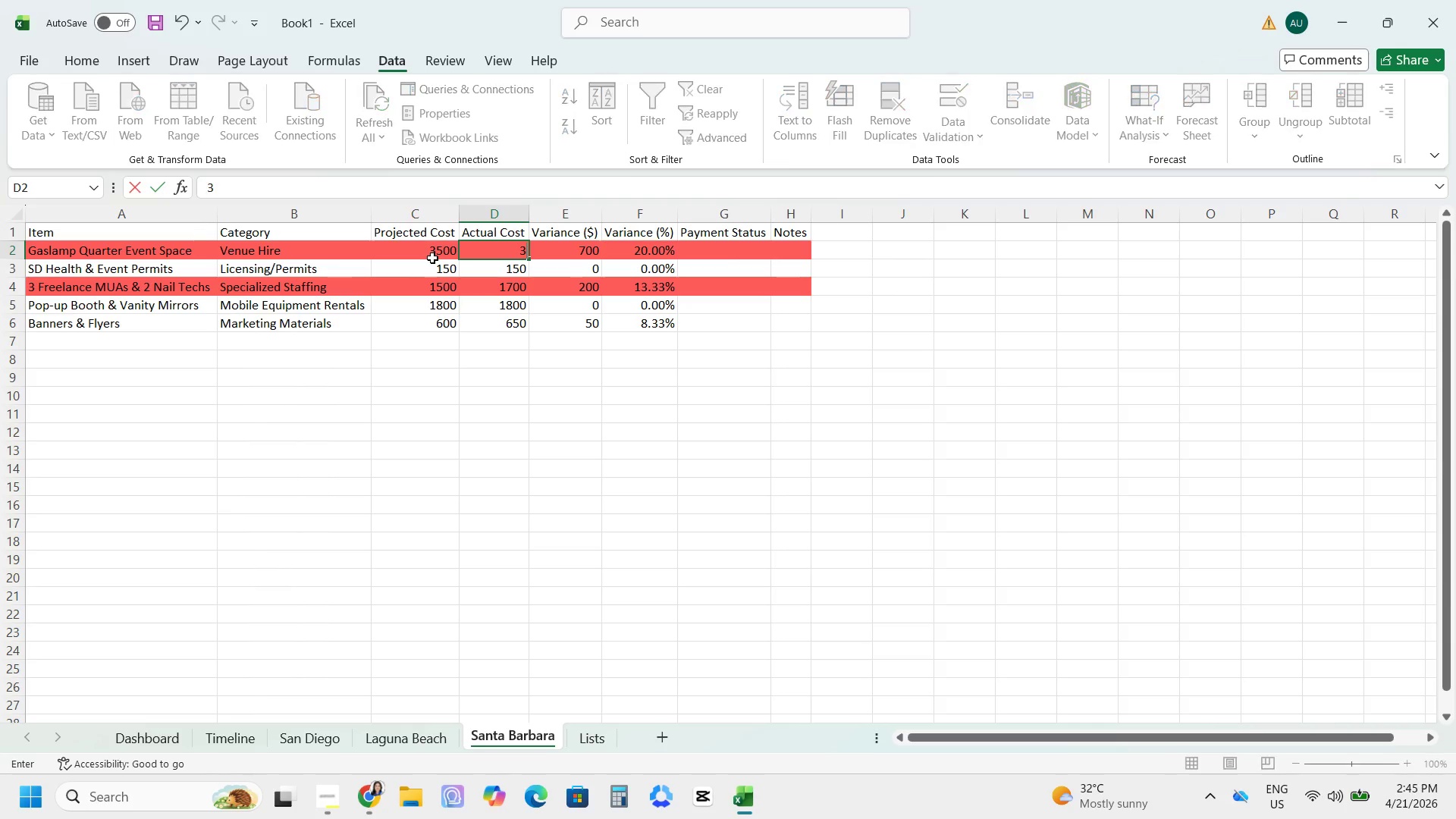 
key(Numpad5)
 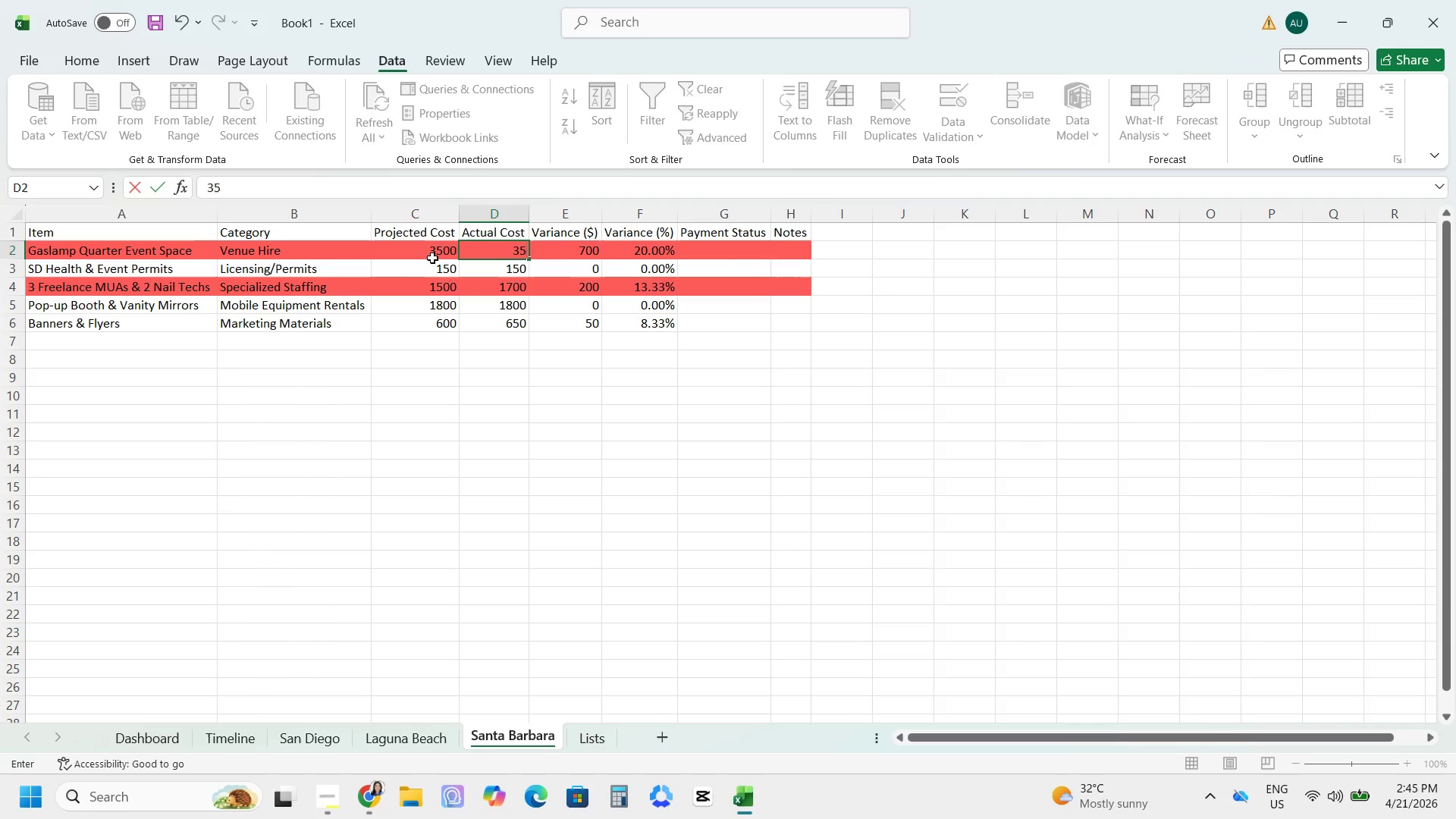 
key(Numpad0)
 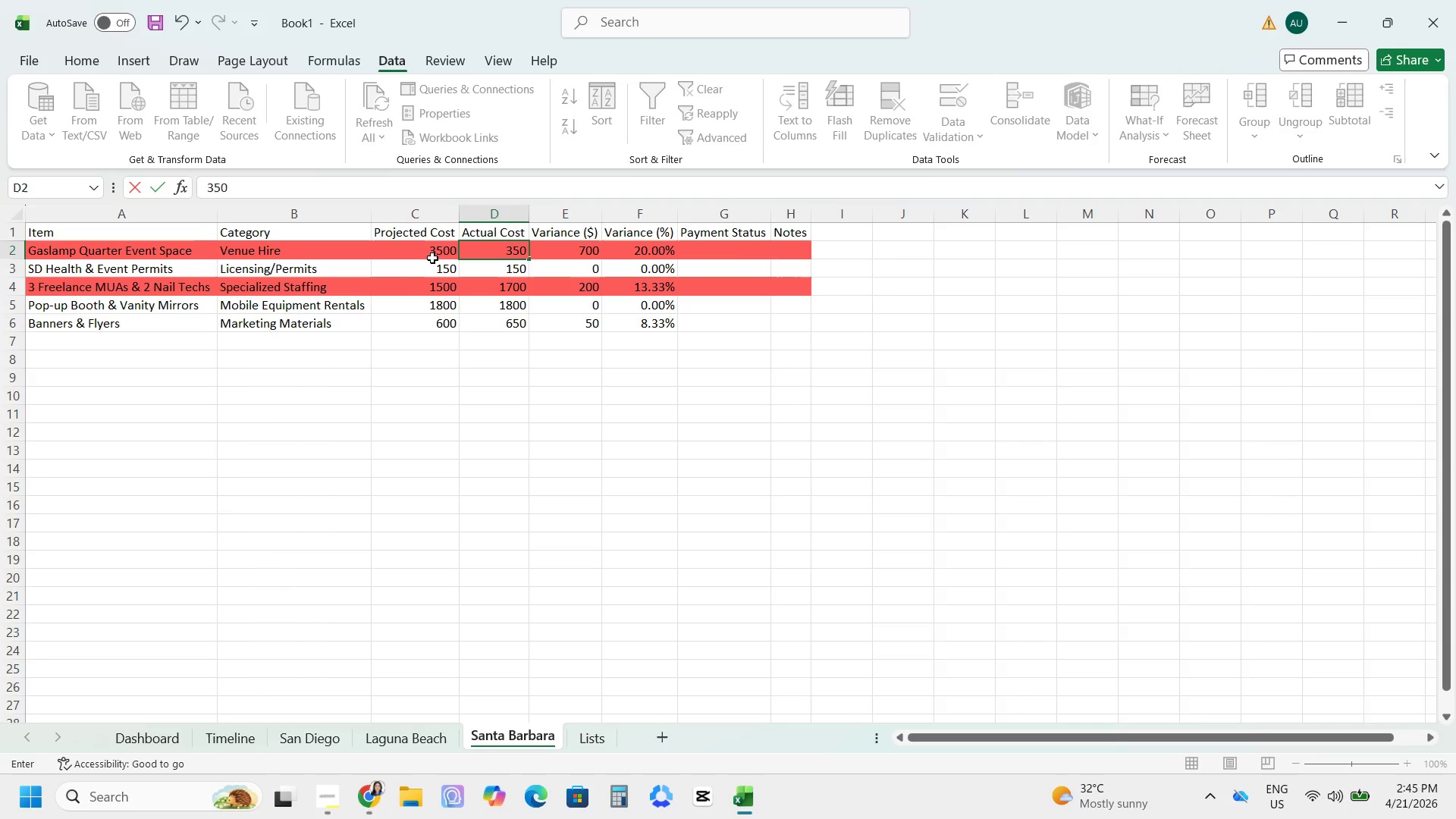 
key(Numpad0)
 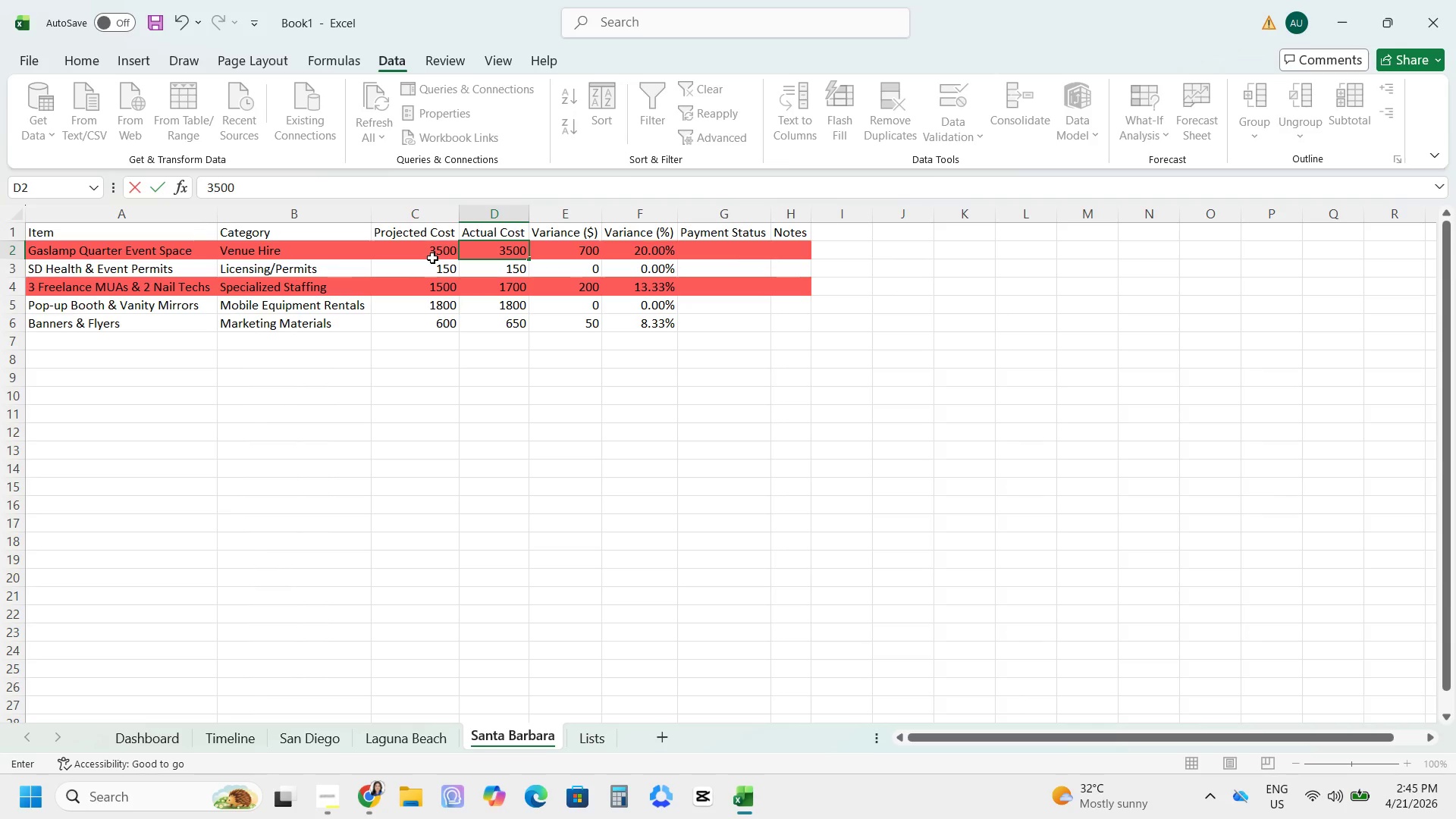 
hold_key(key=NumpadEnter, duration=0.36)
 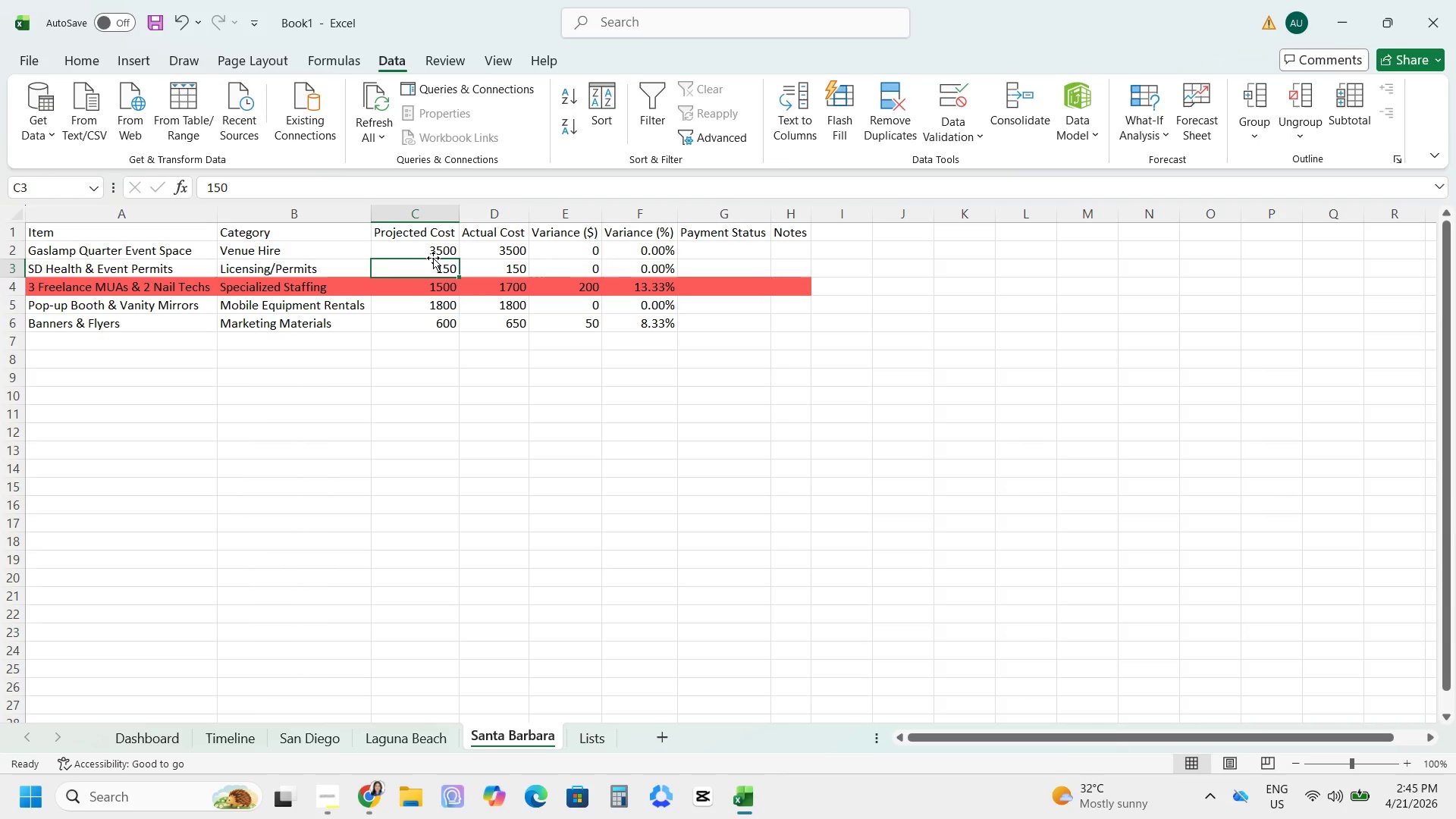 
key(Numpad3)
 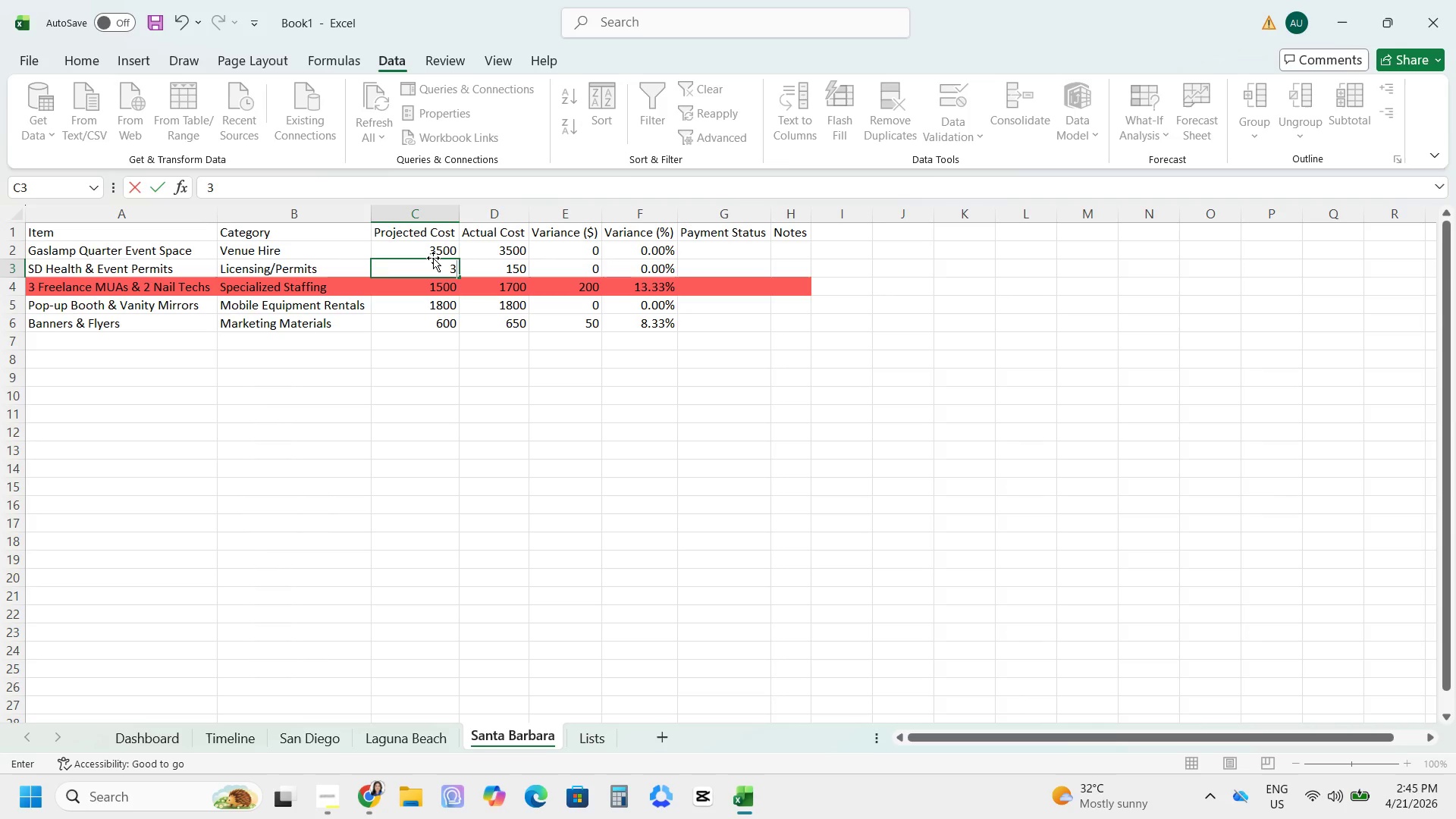 
key(Numpad0)
 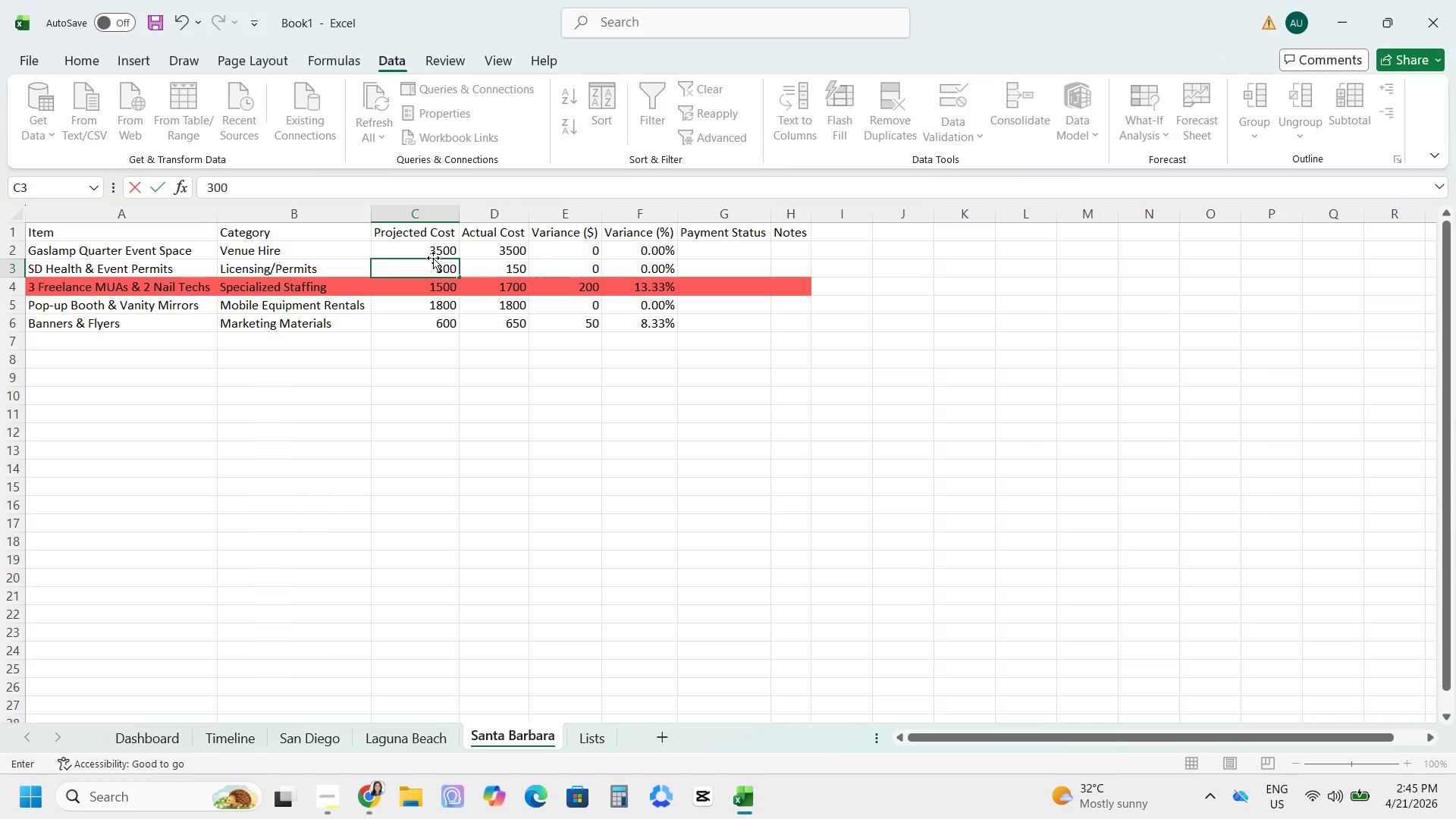 
key(Numpad0)
 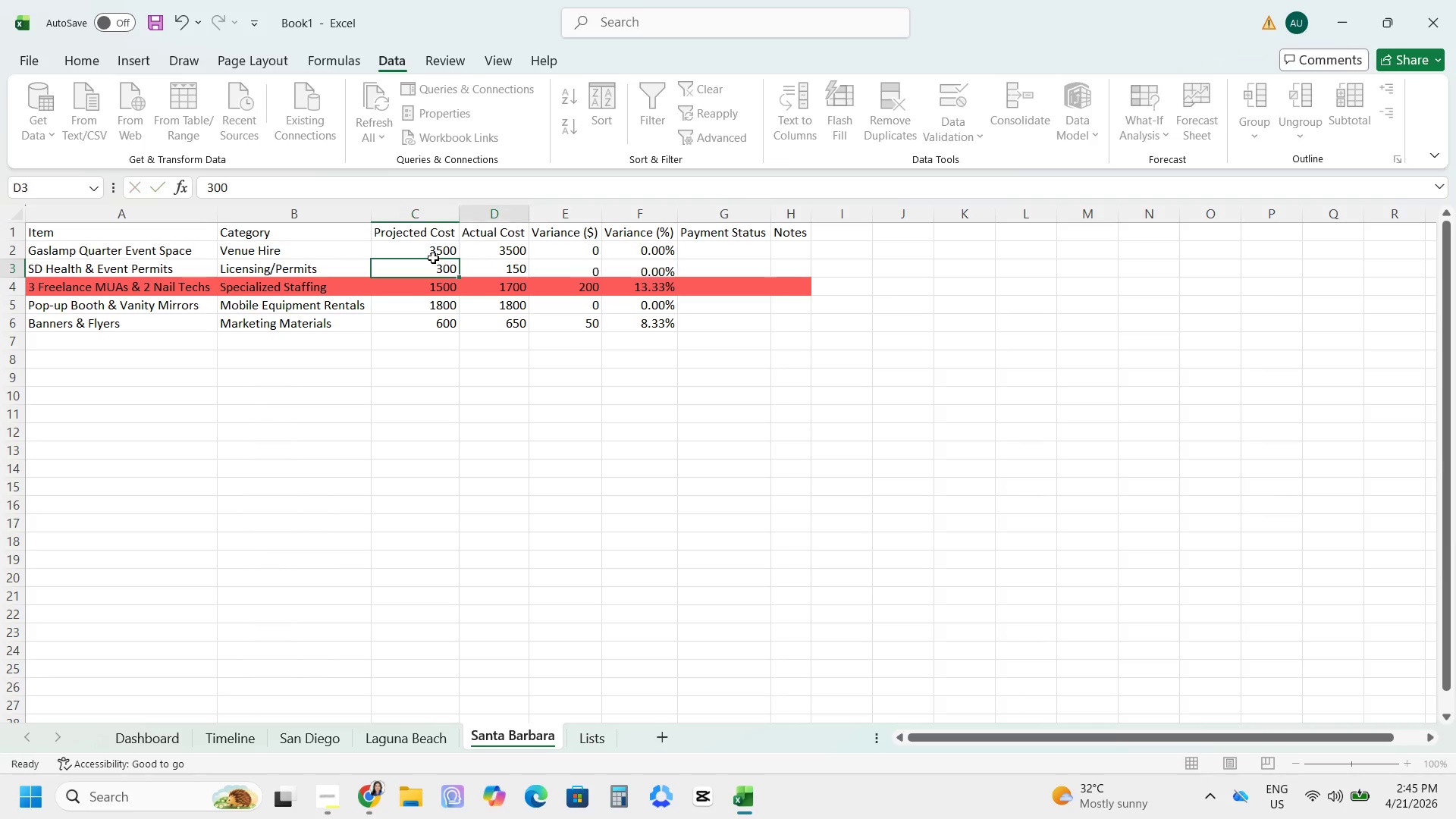 
key(Tab)
 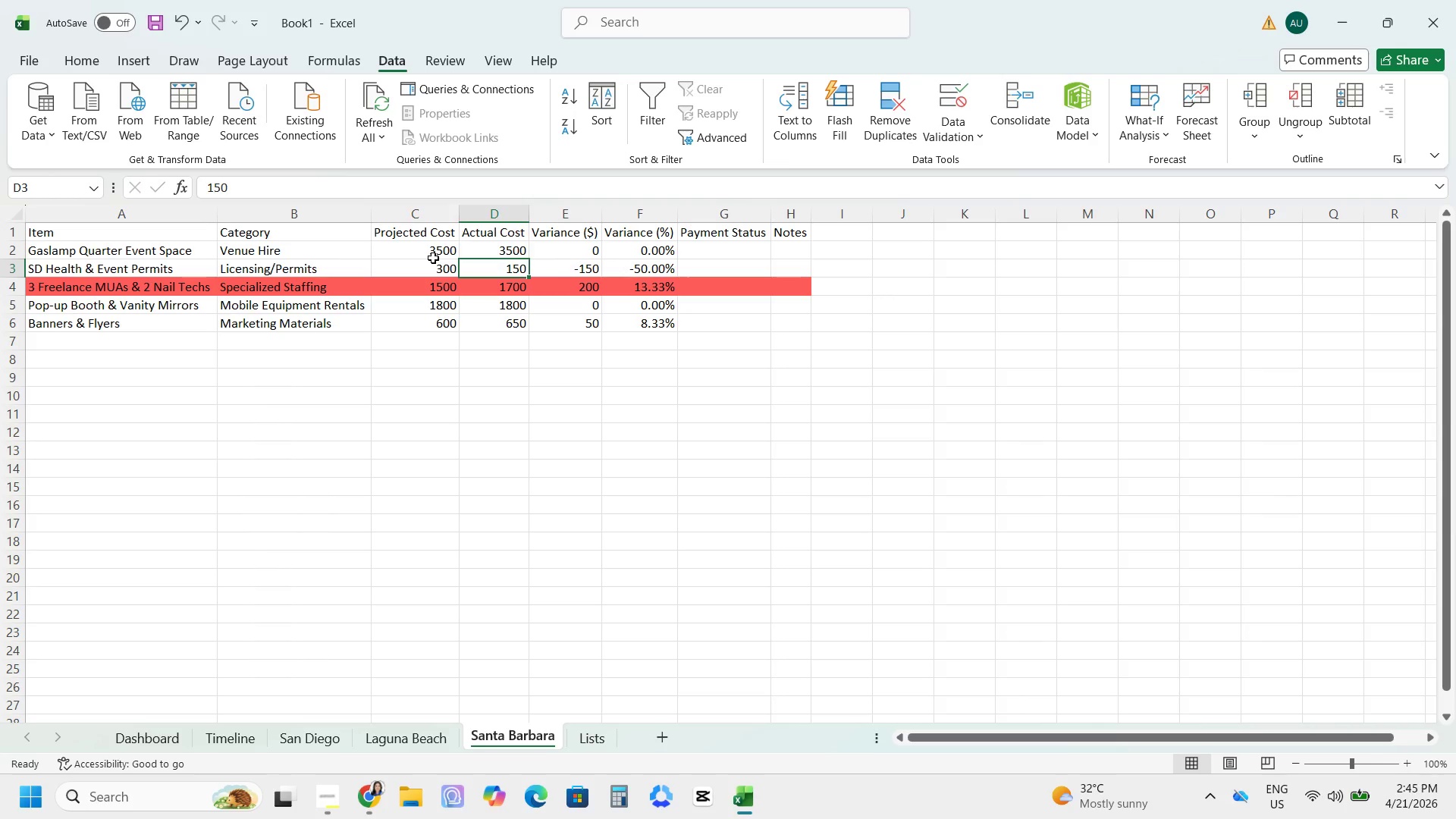 
key(Numpad4)
 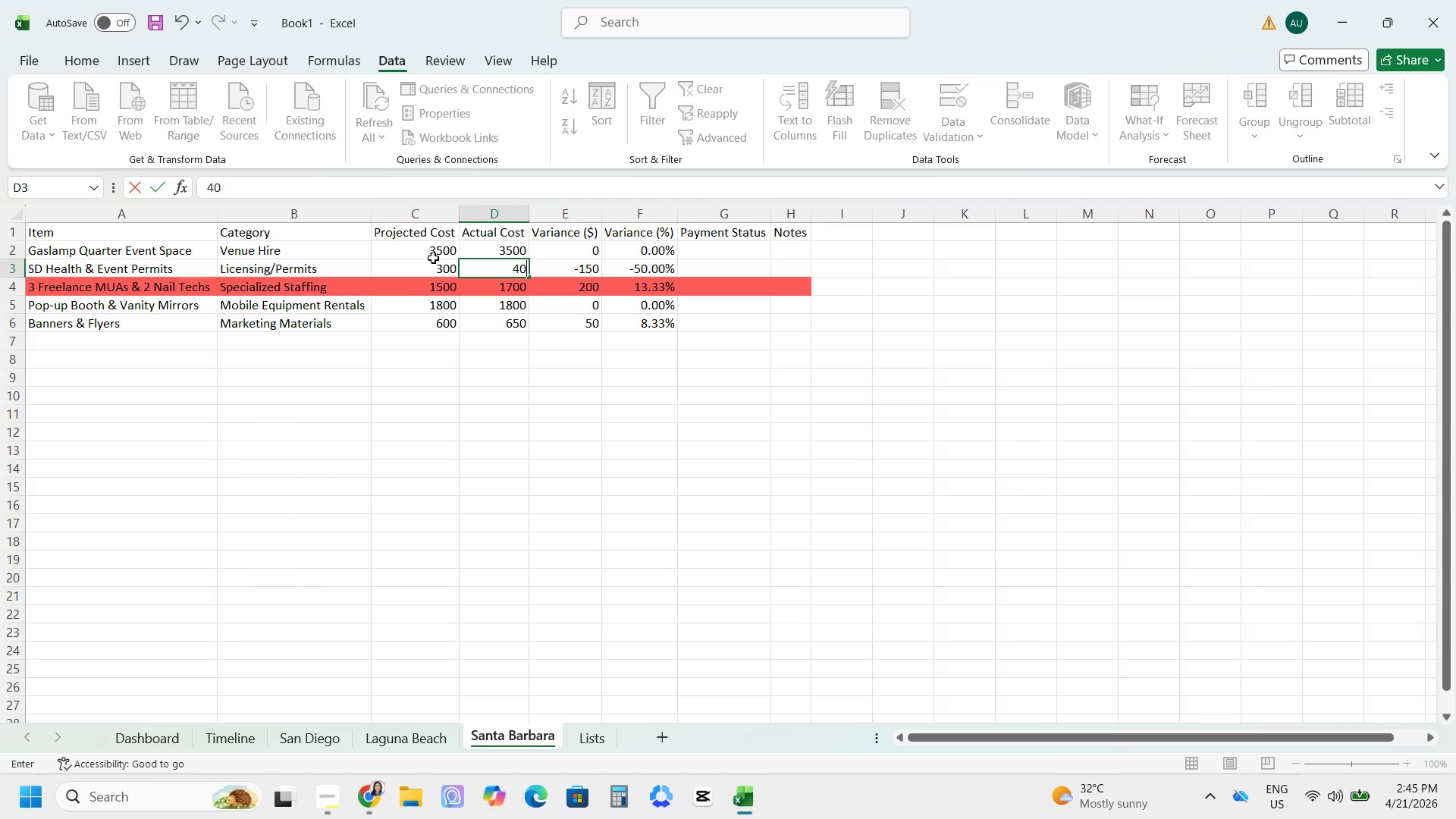 
key(Numpad0)
 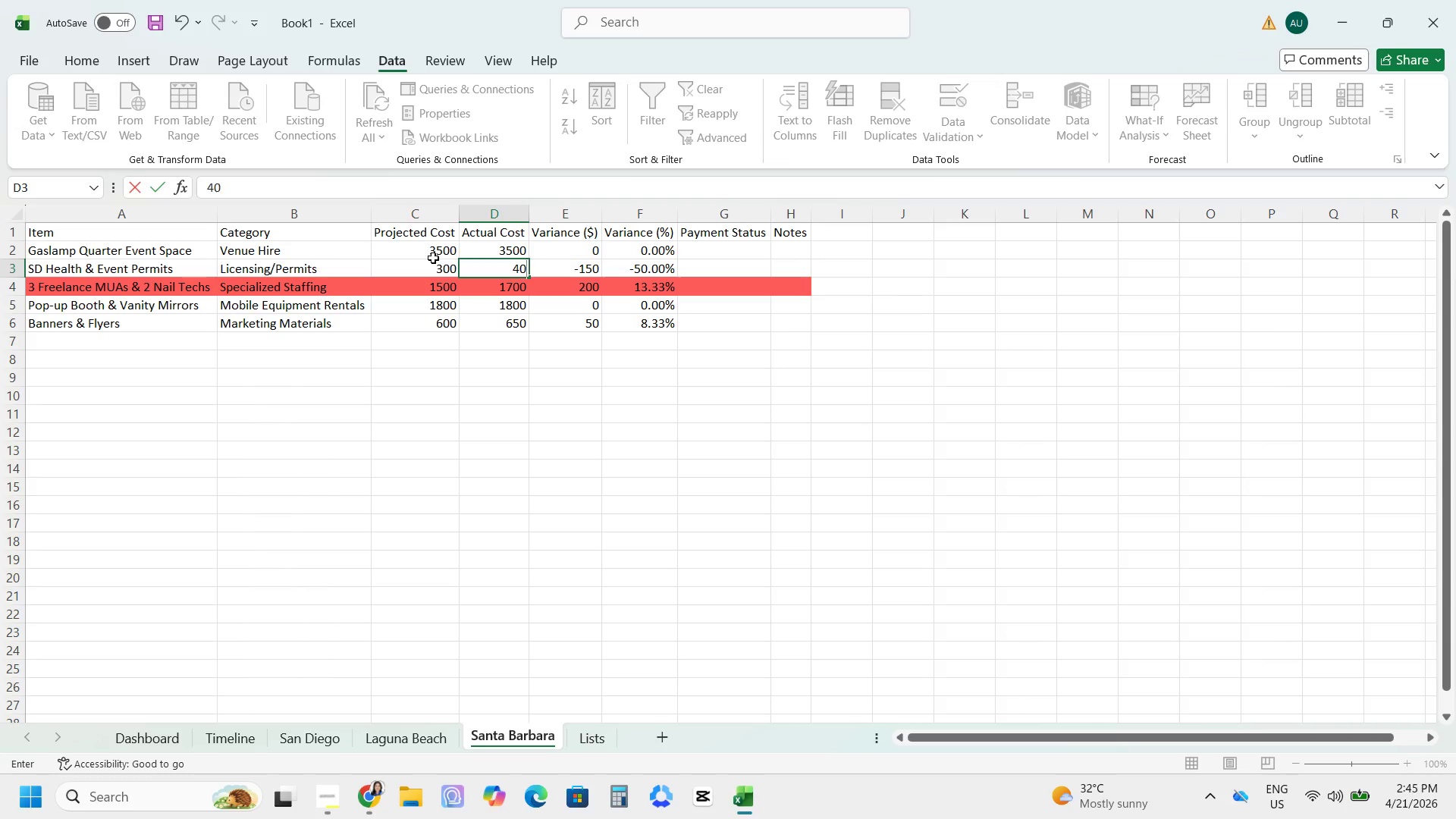 
key(Numpad0)
 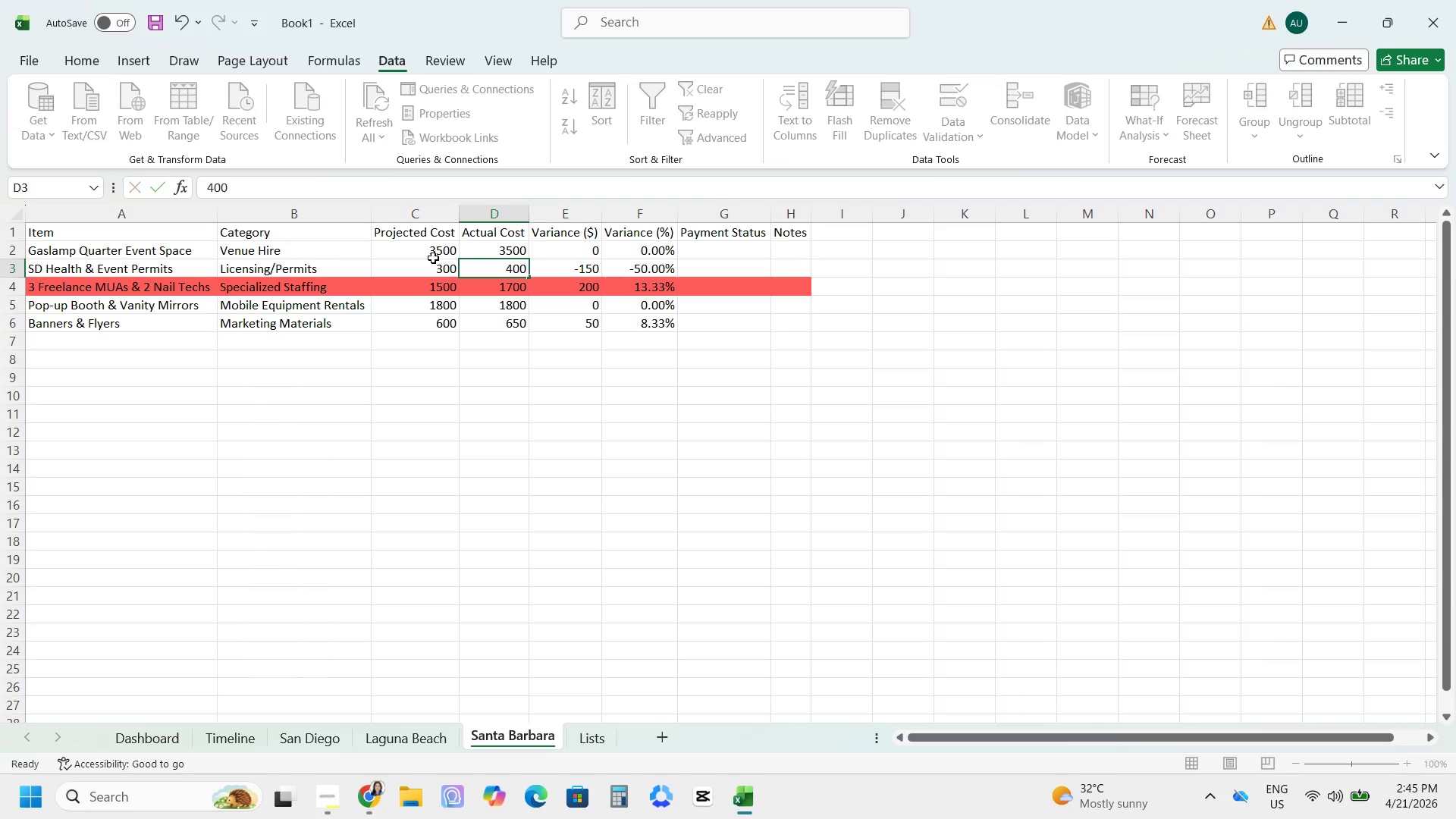 
key(NumpadEnter)
 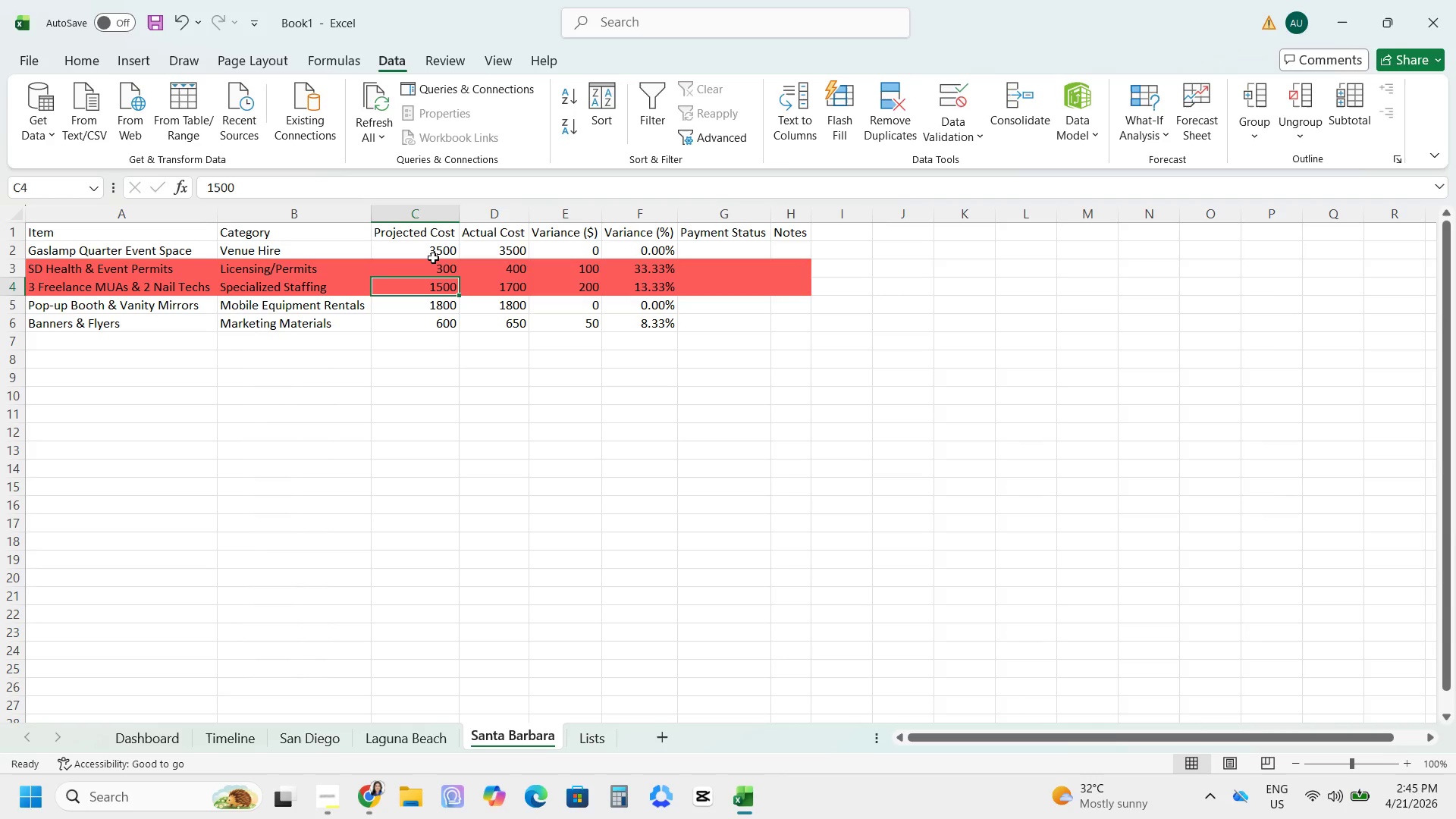 
key(Numpad1)
 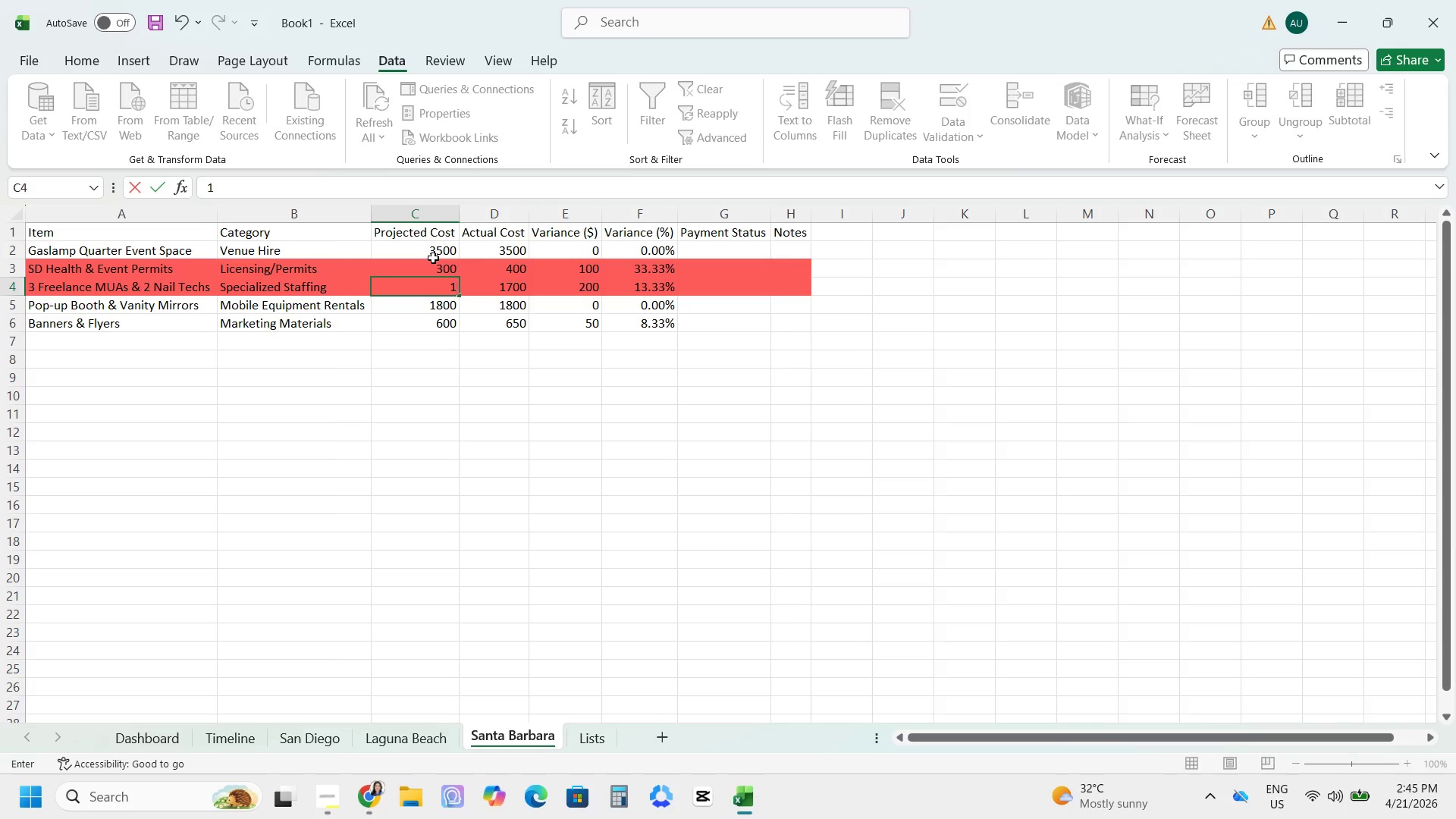 
key(Numpad2)
 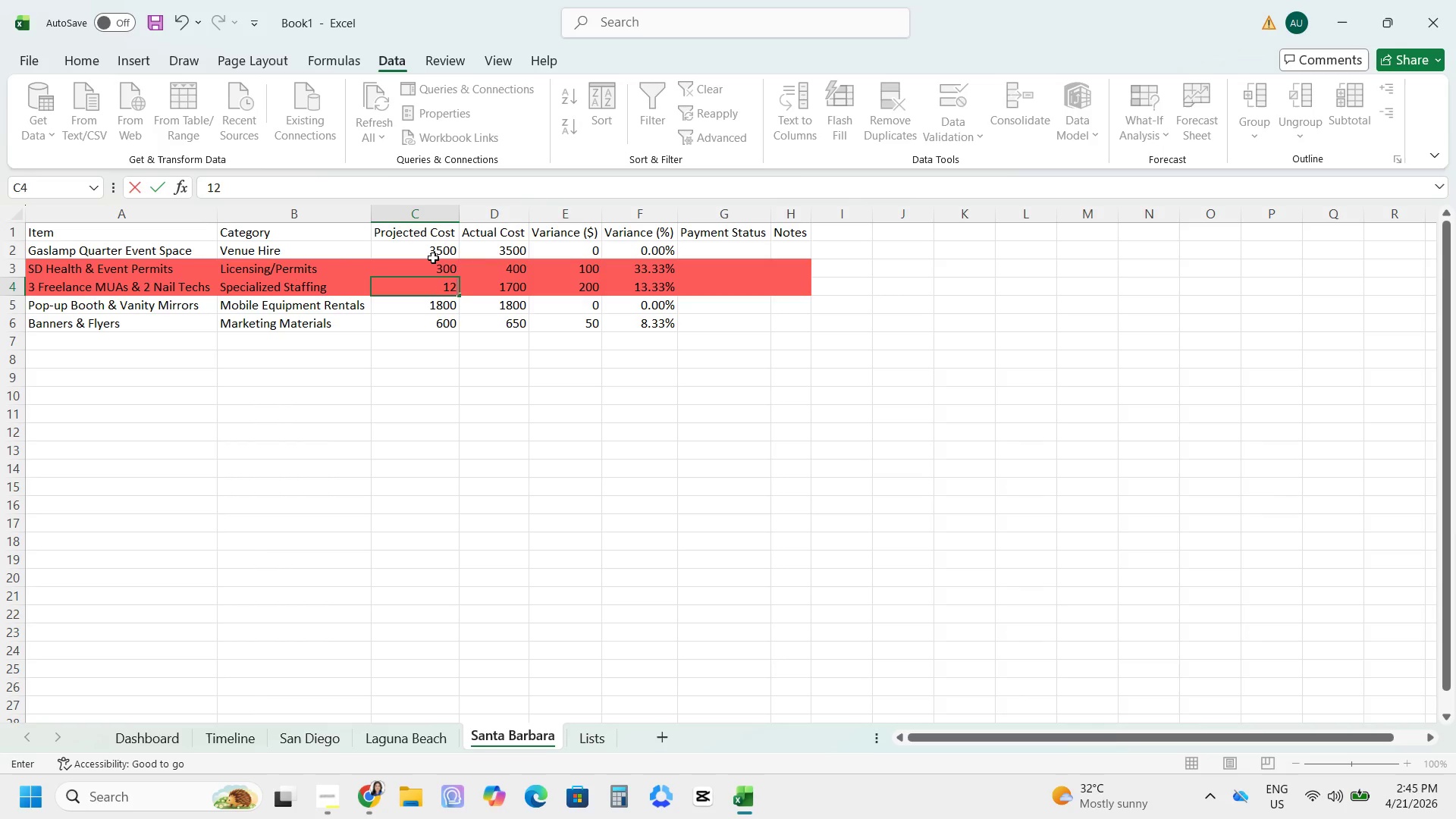 
key(Numpad0)
 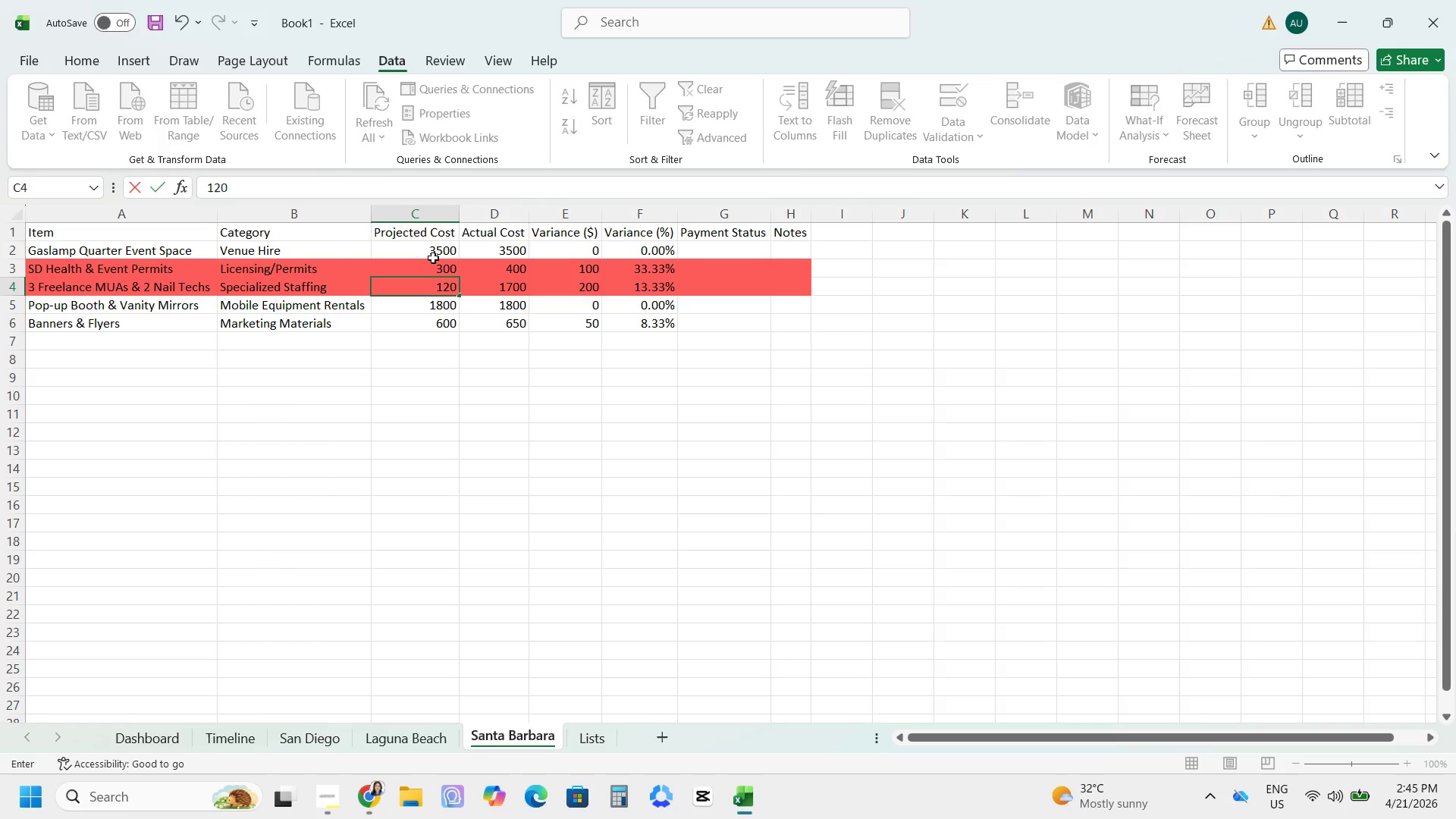 
key(Numpad0)
 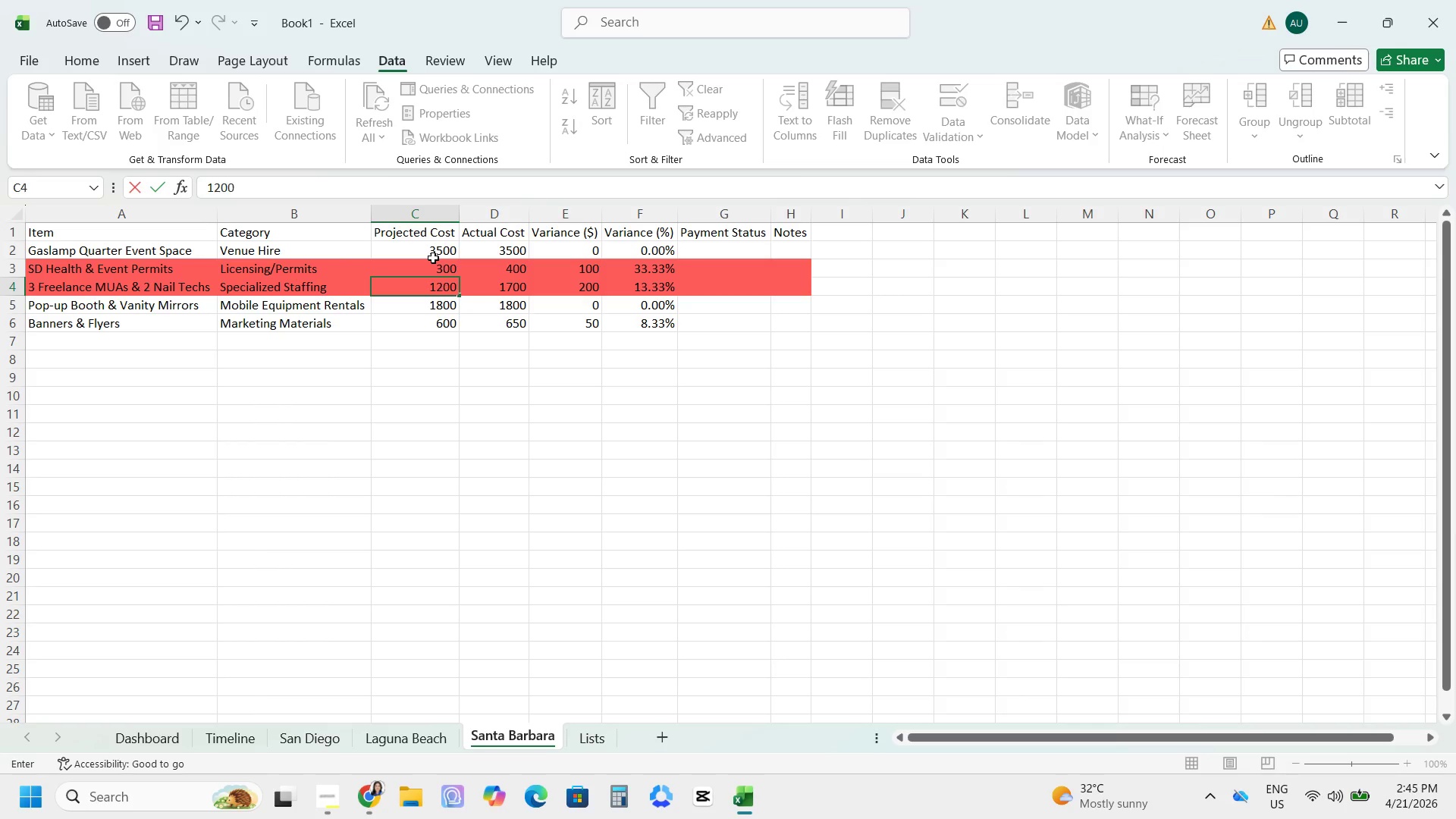 
key(Tab)
 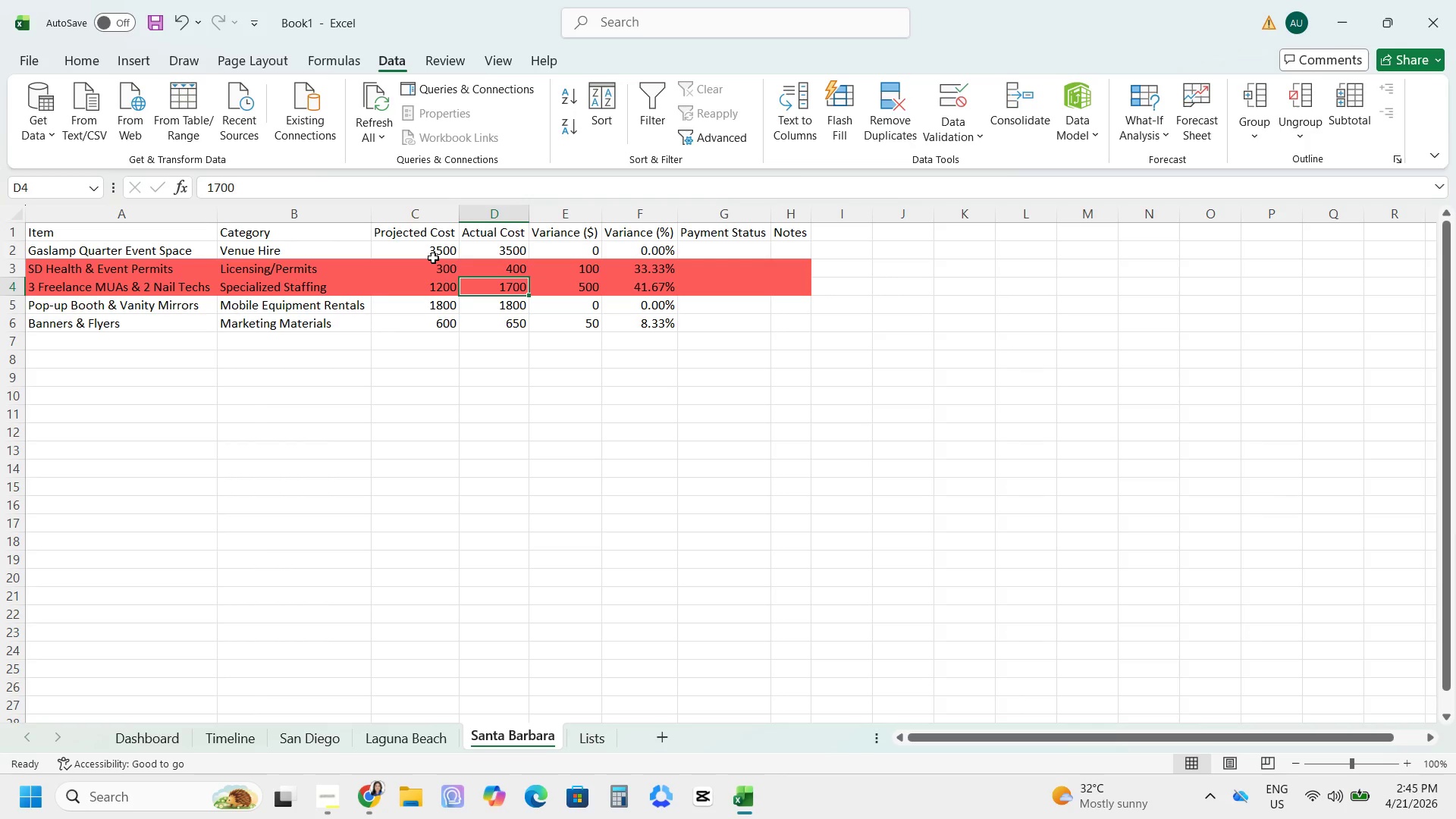 
key(Numpad1)
 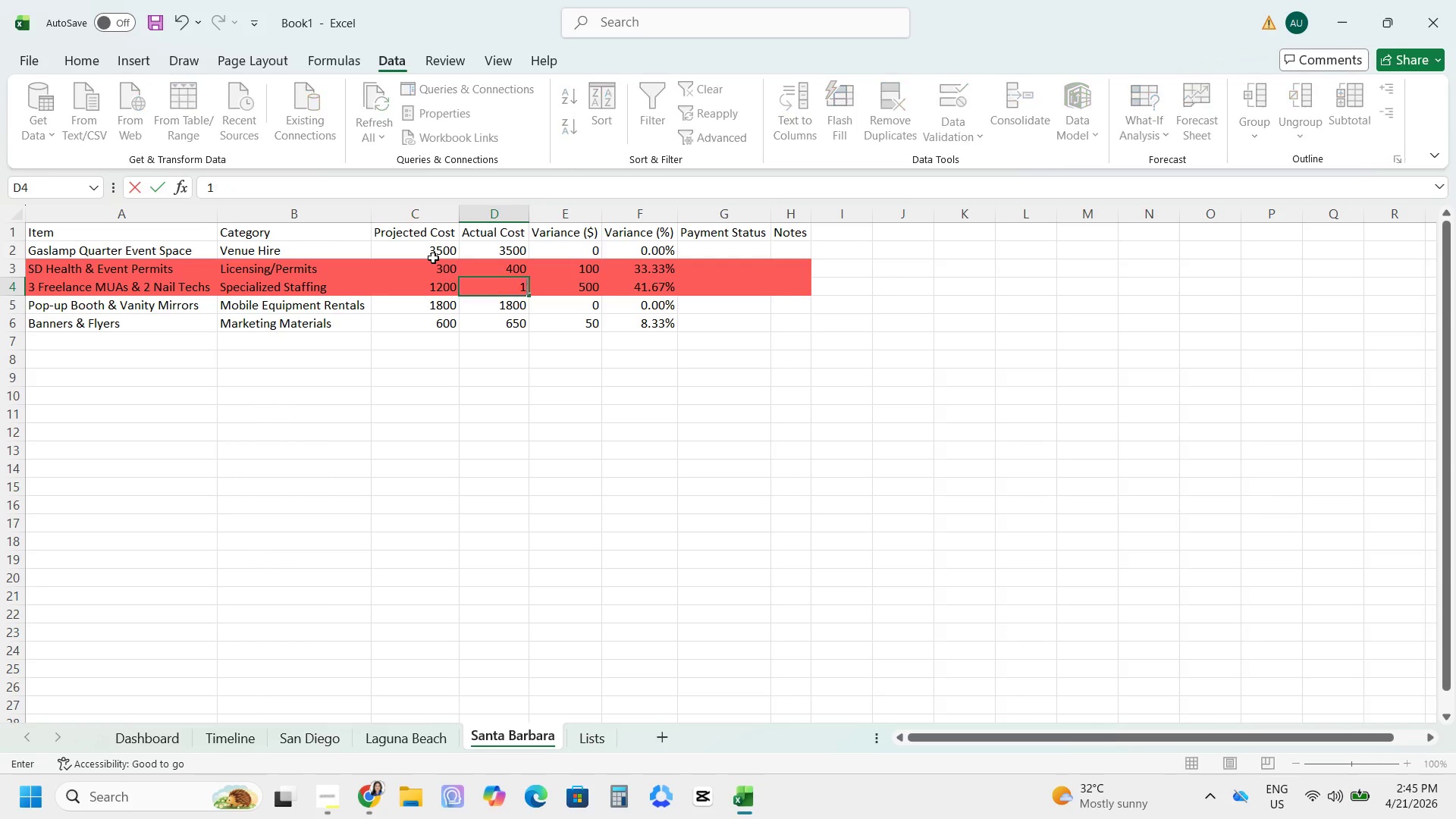 
key(Numpad2)
 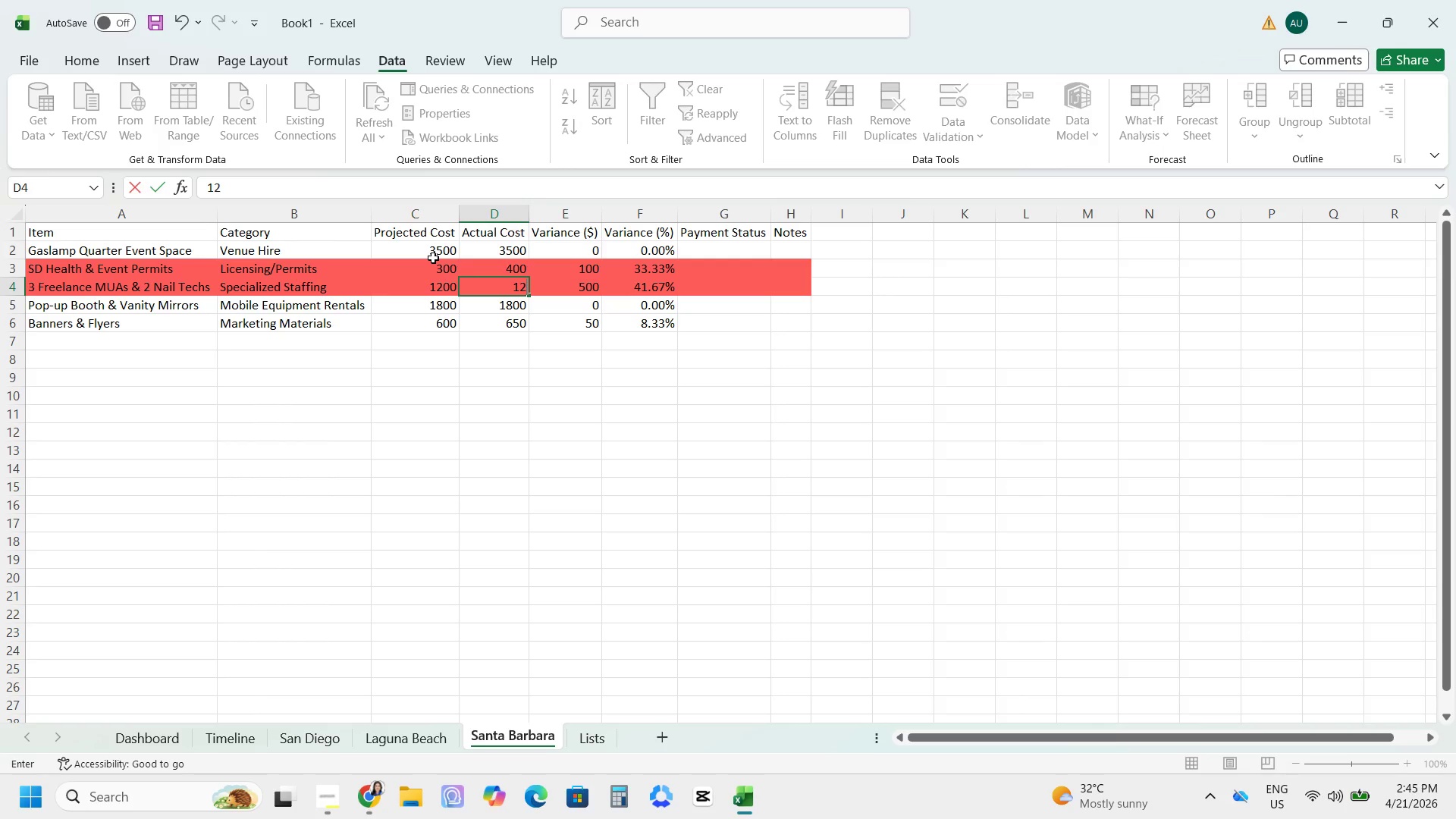 
key(Numpad0)
 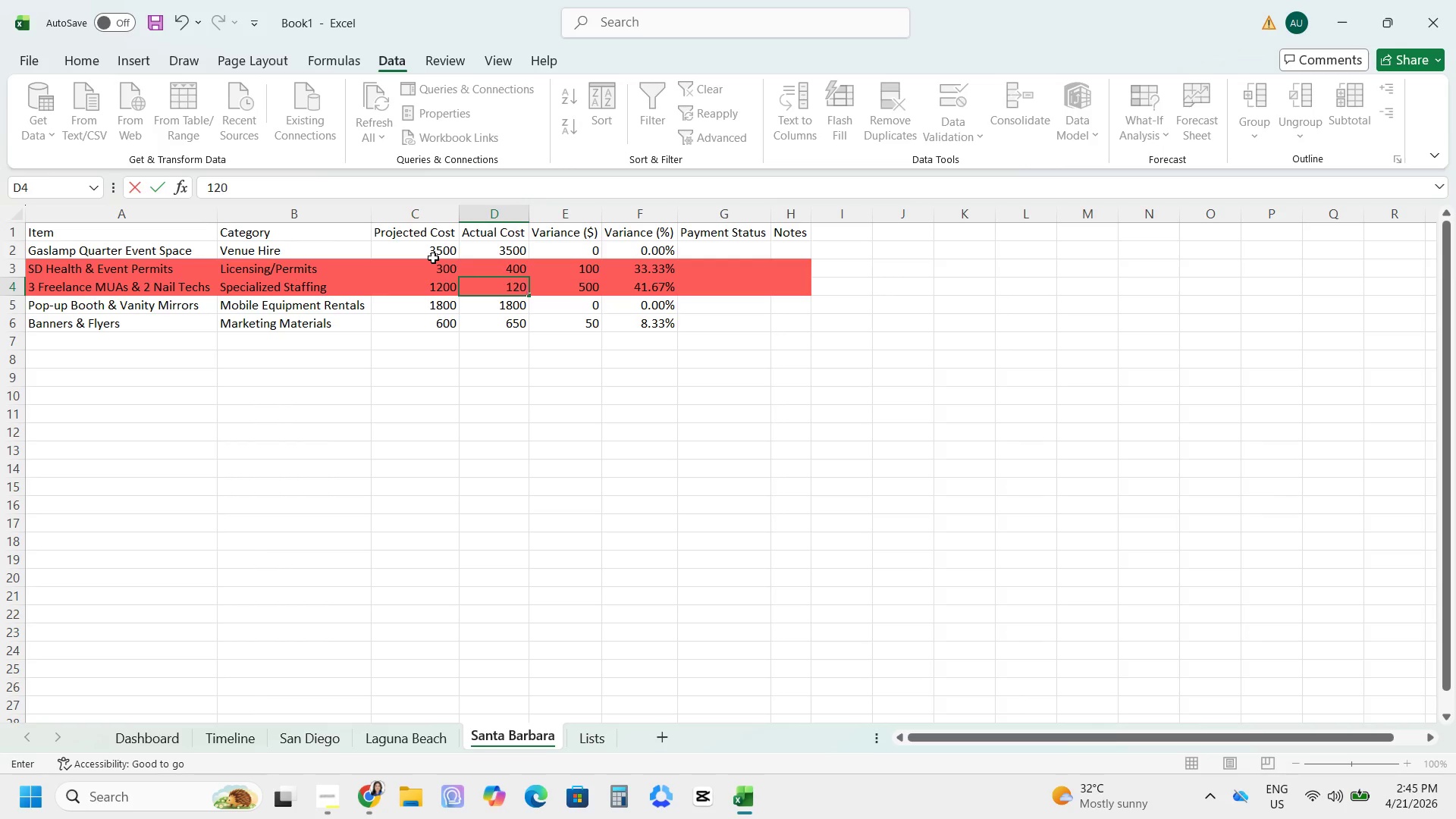 
key(Numpad0)
 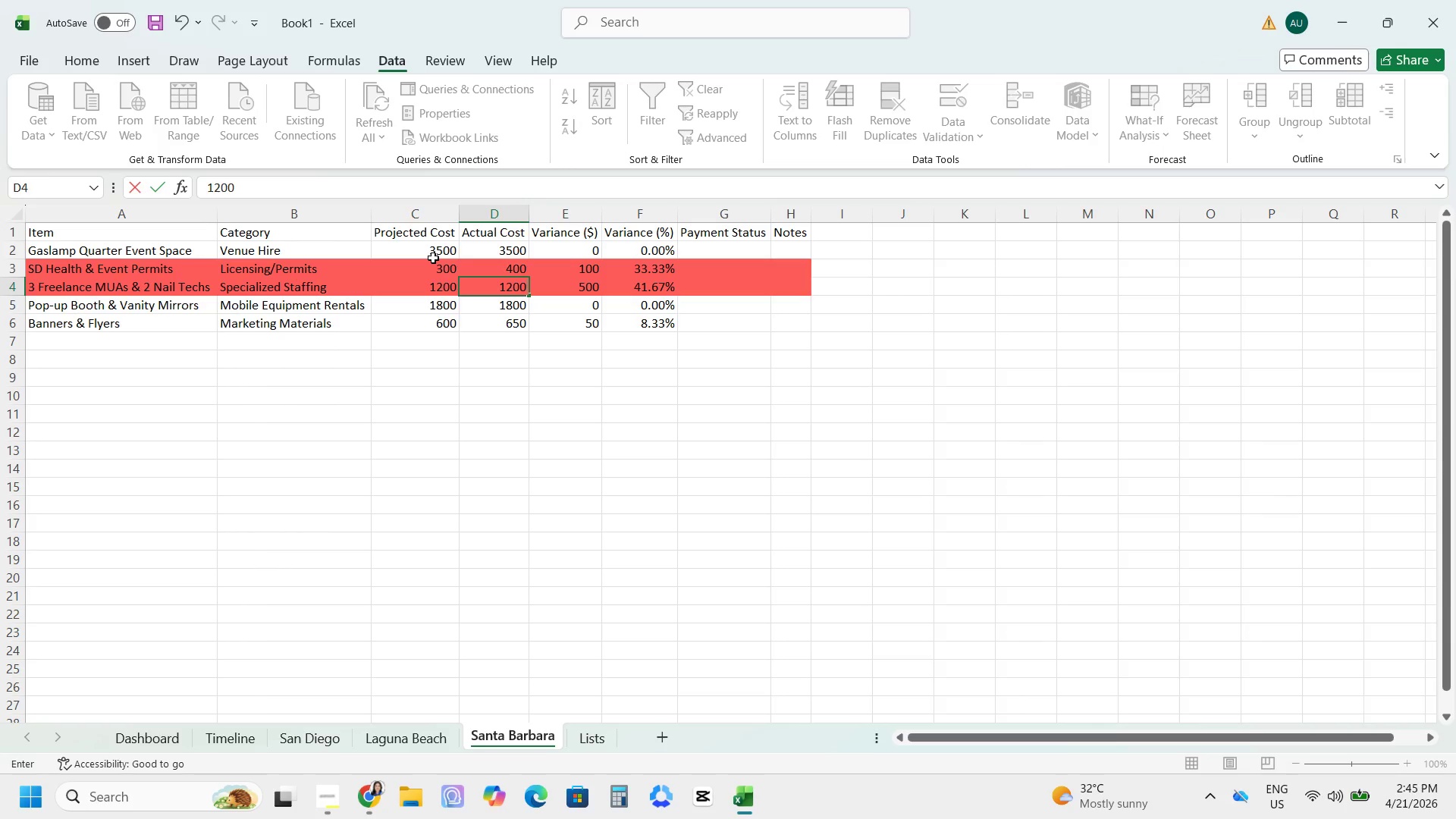 
key(NumpadEnter)
 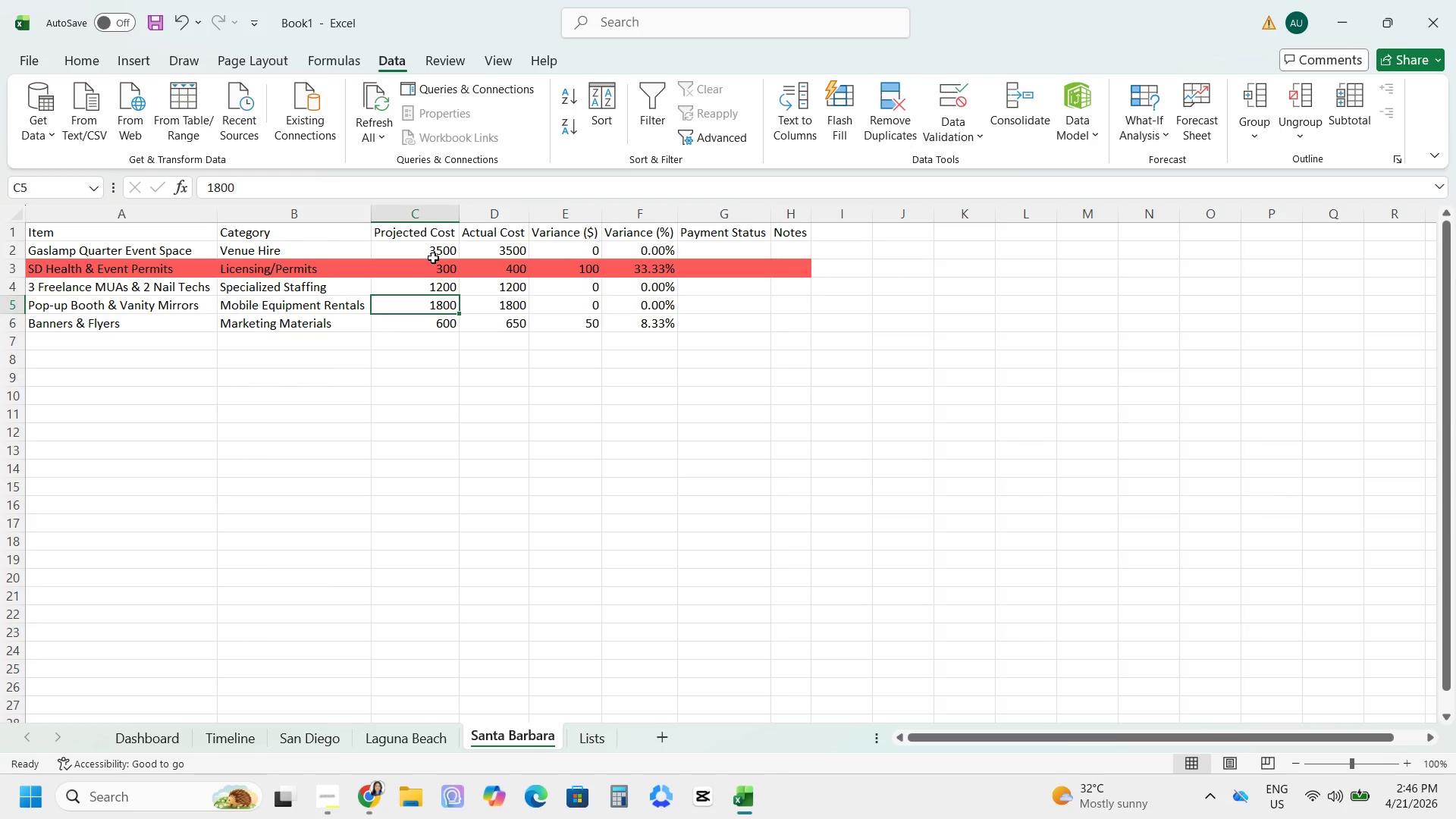 
key(Numpad1)
 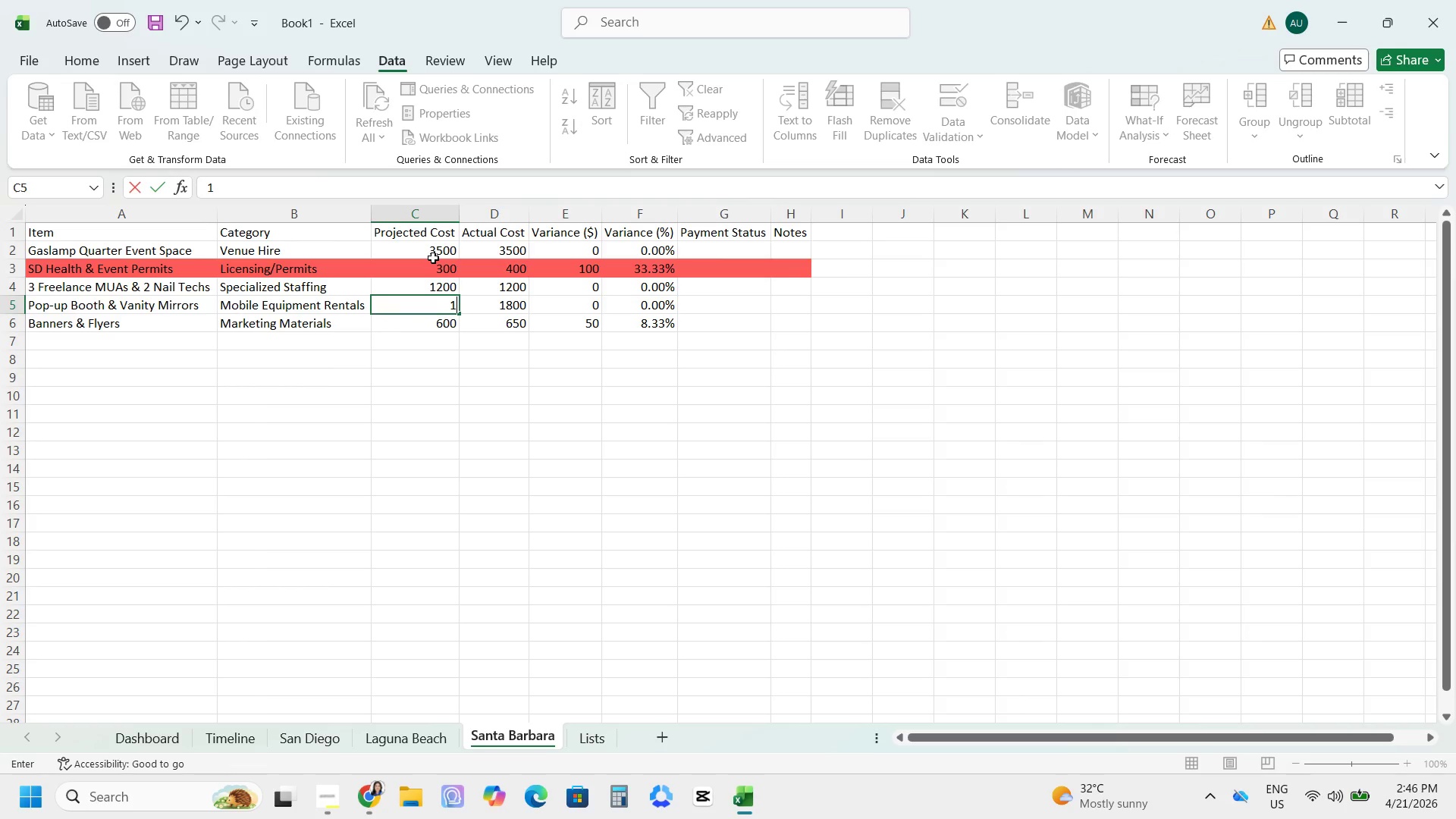 
key(Numpad5)
 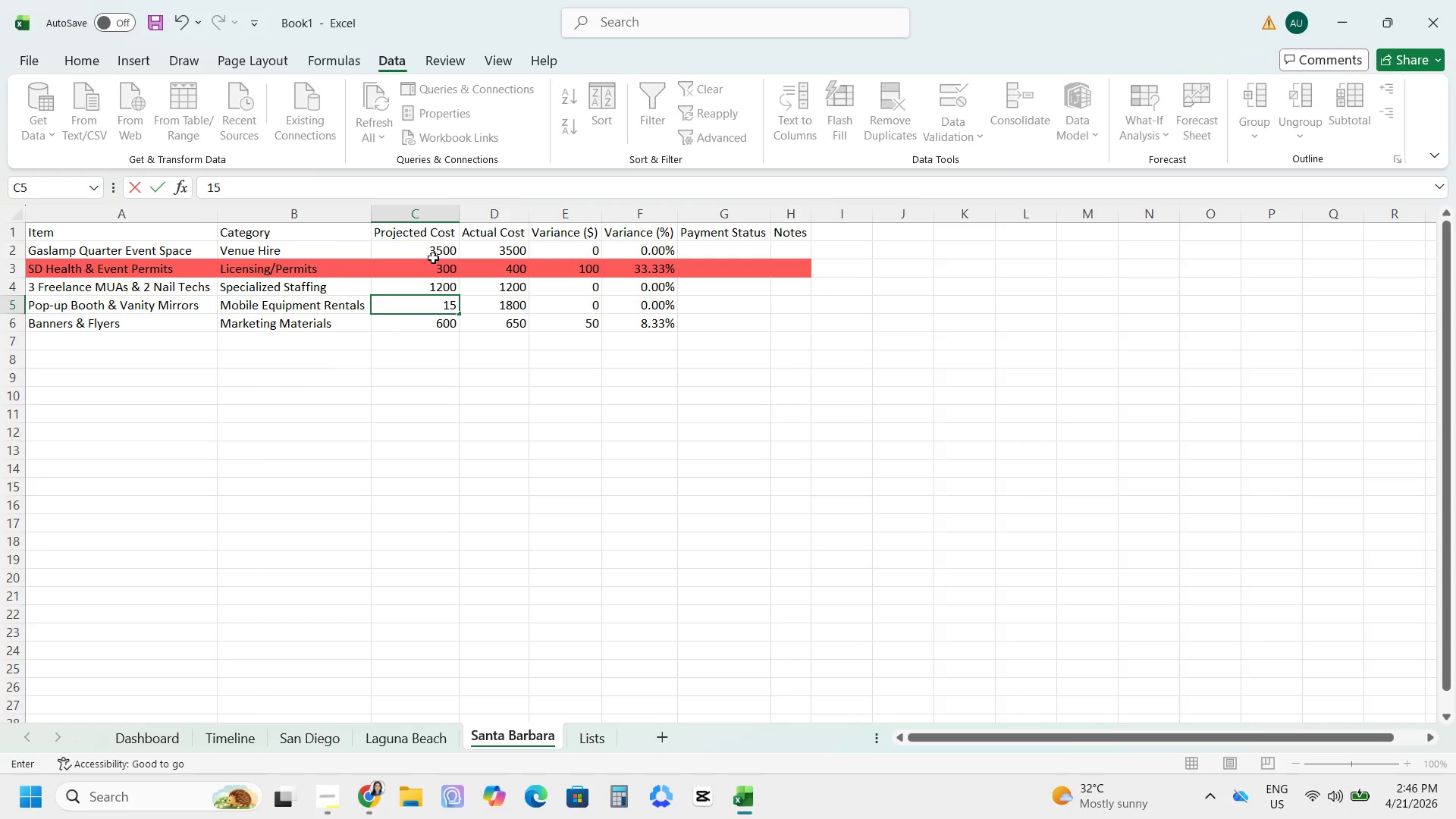 
key(Numpad0)
 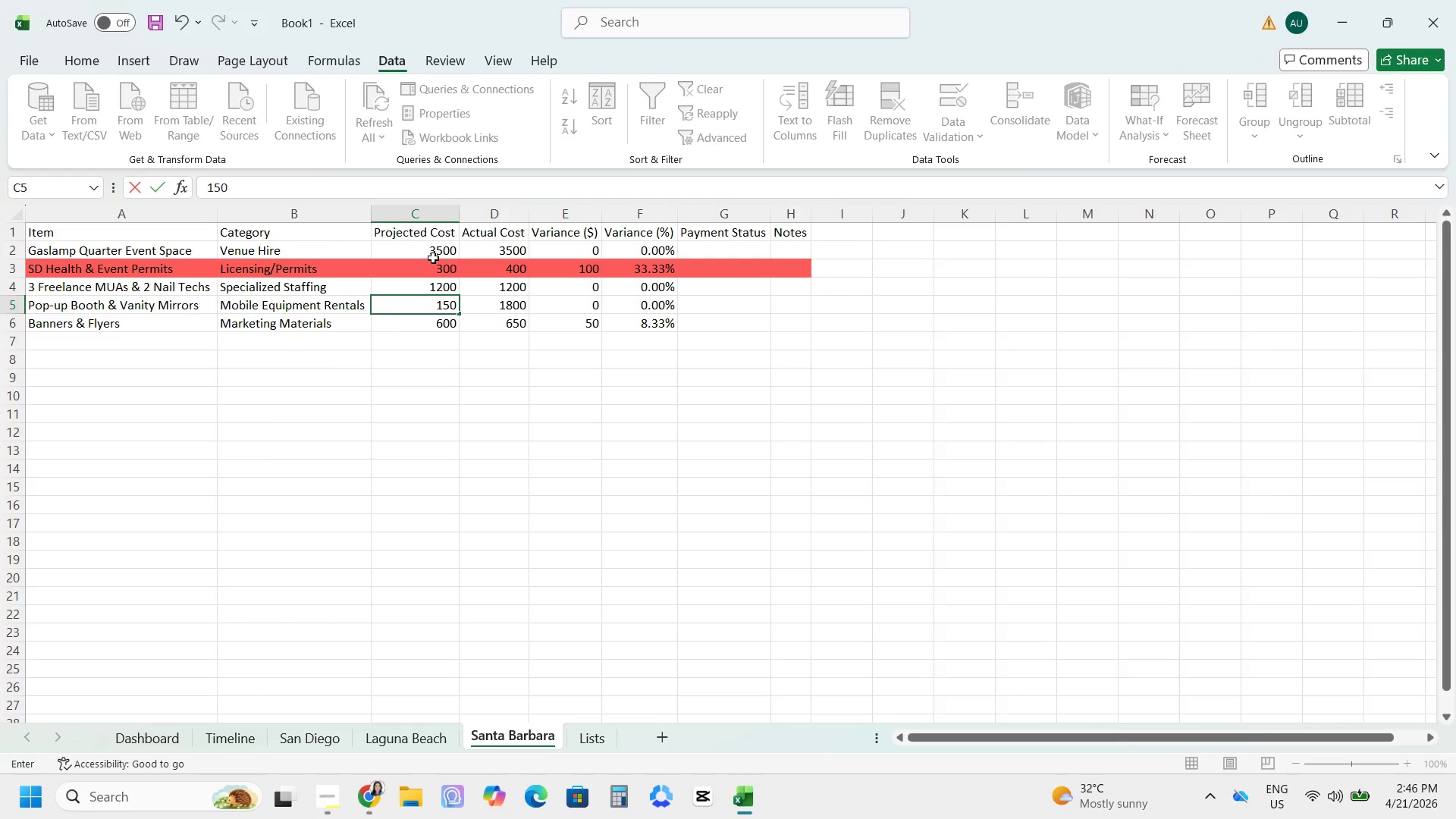 
key(Numpad0)
 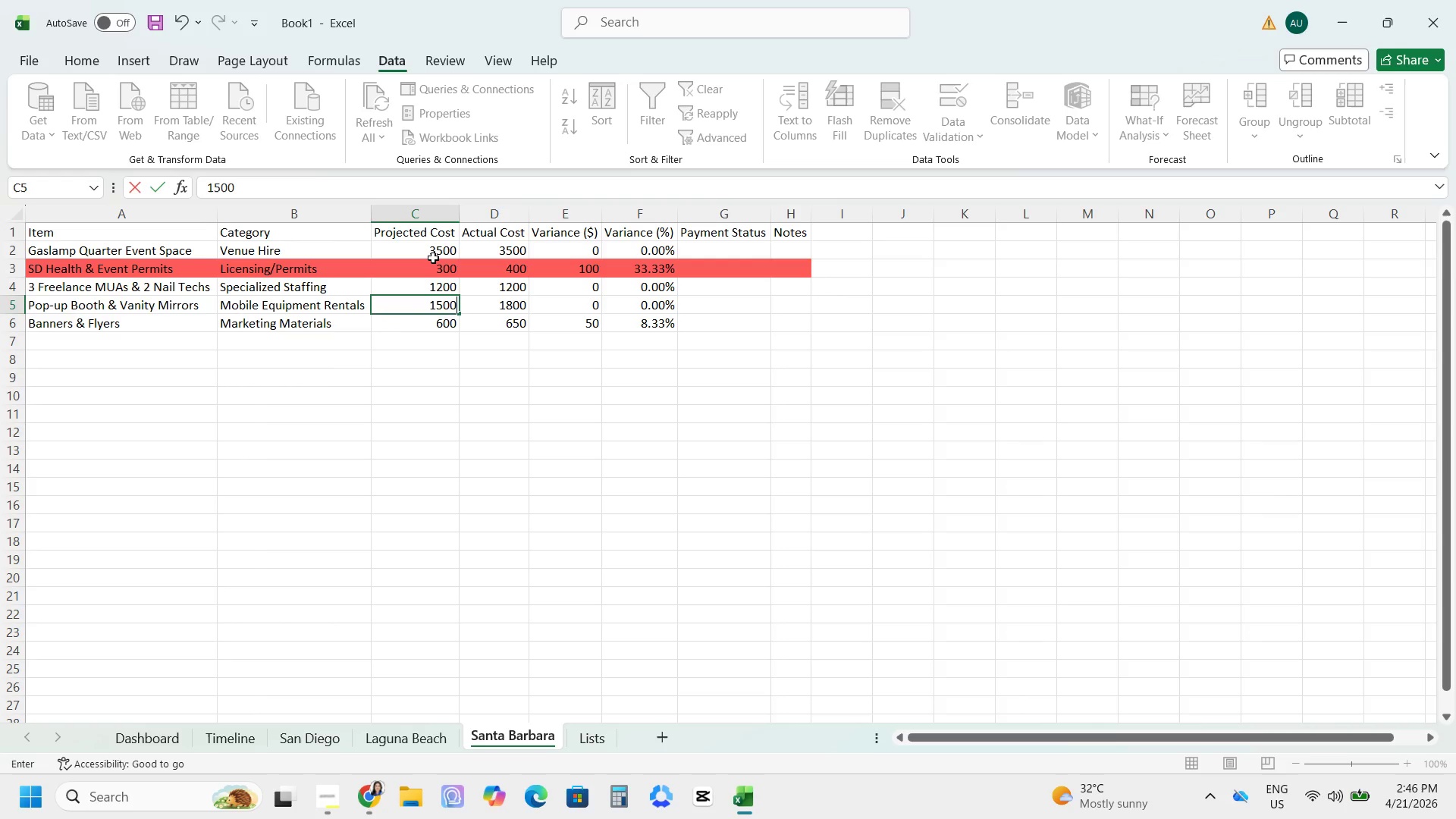 
key(Tab)
 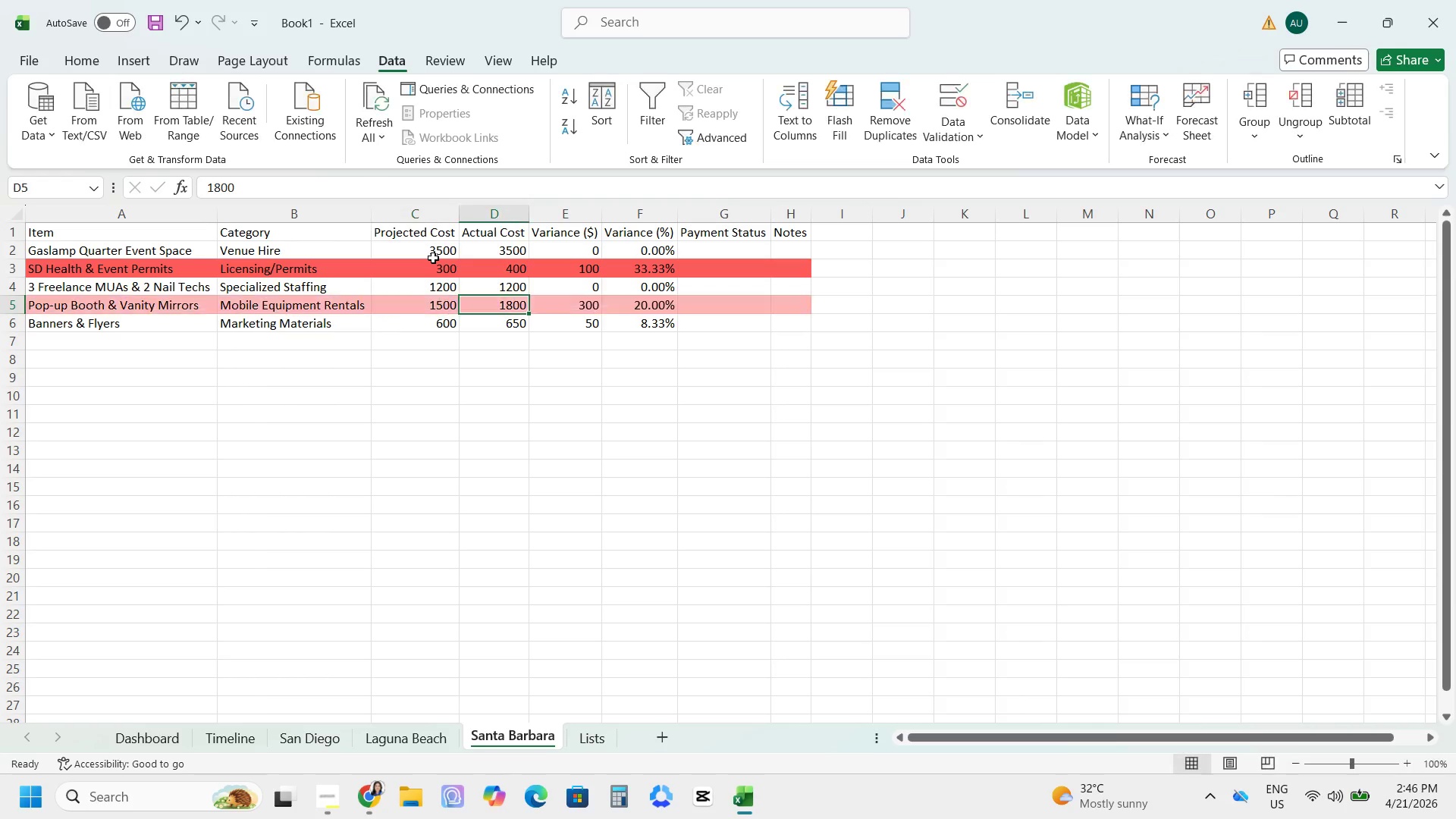 
key(Numpad1)
 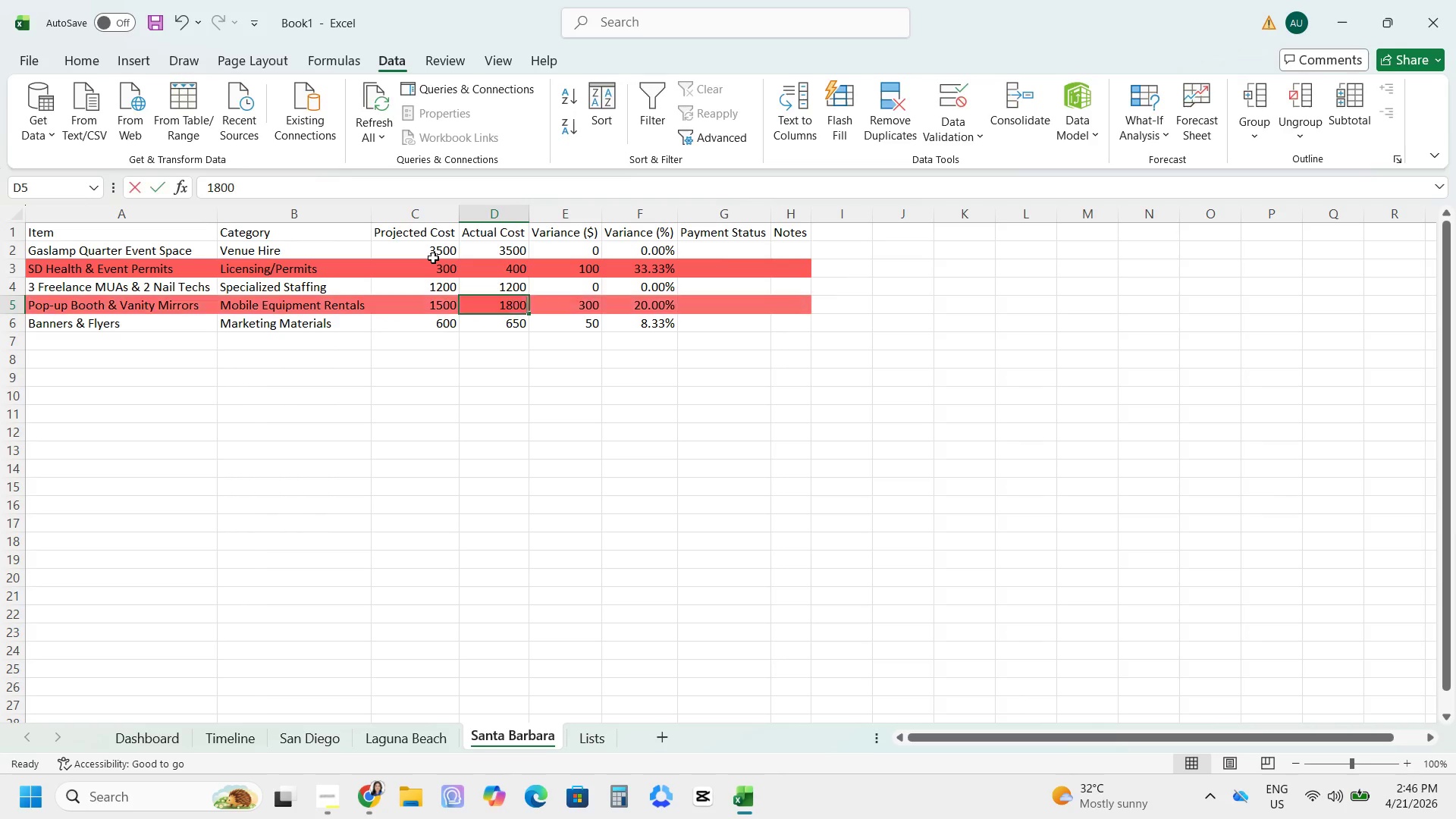 
key(Numpad5)
 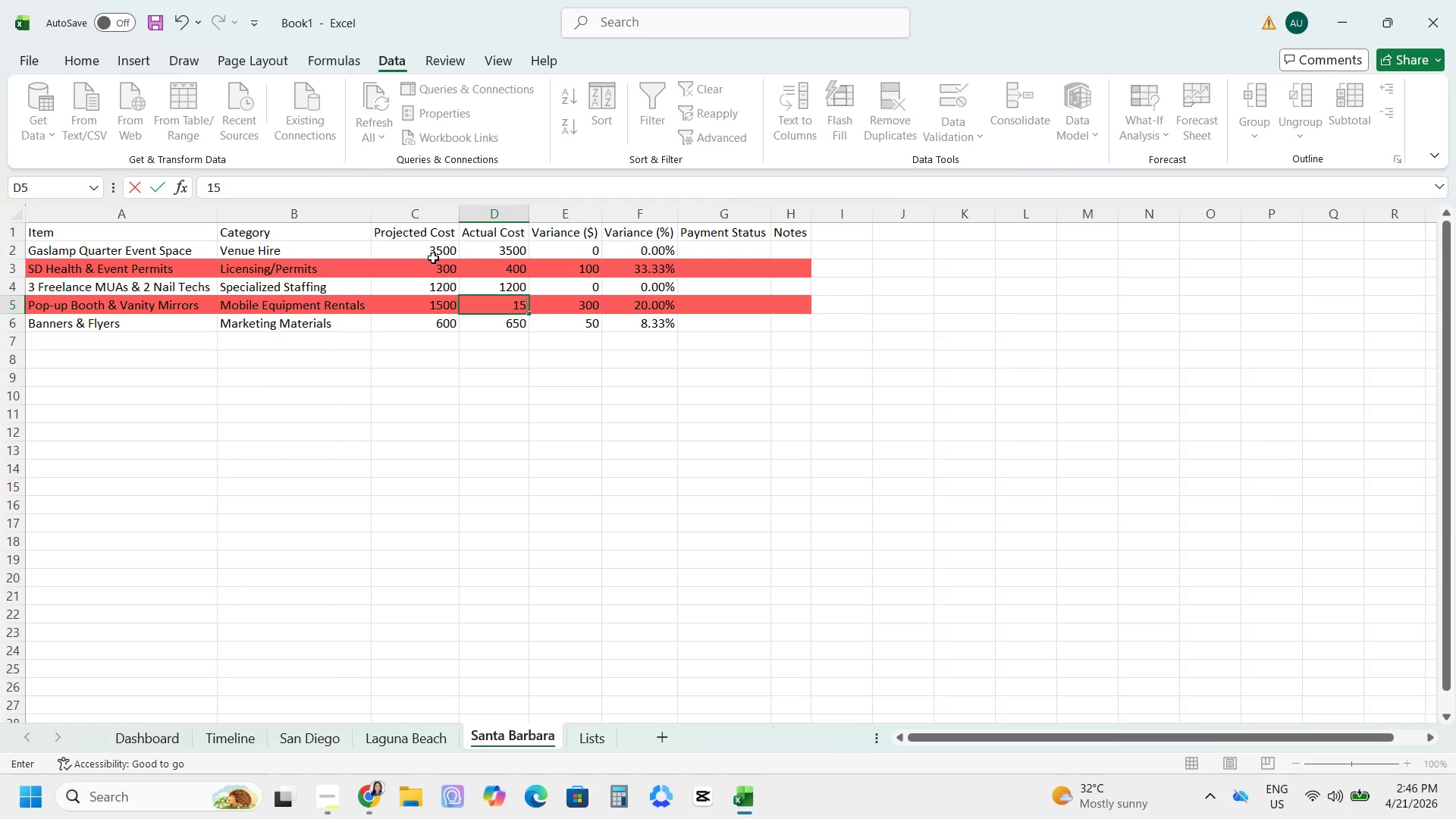 
key(Numpad0)
 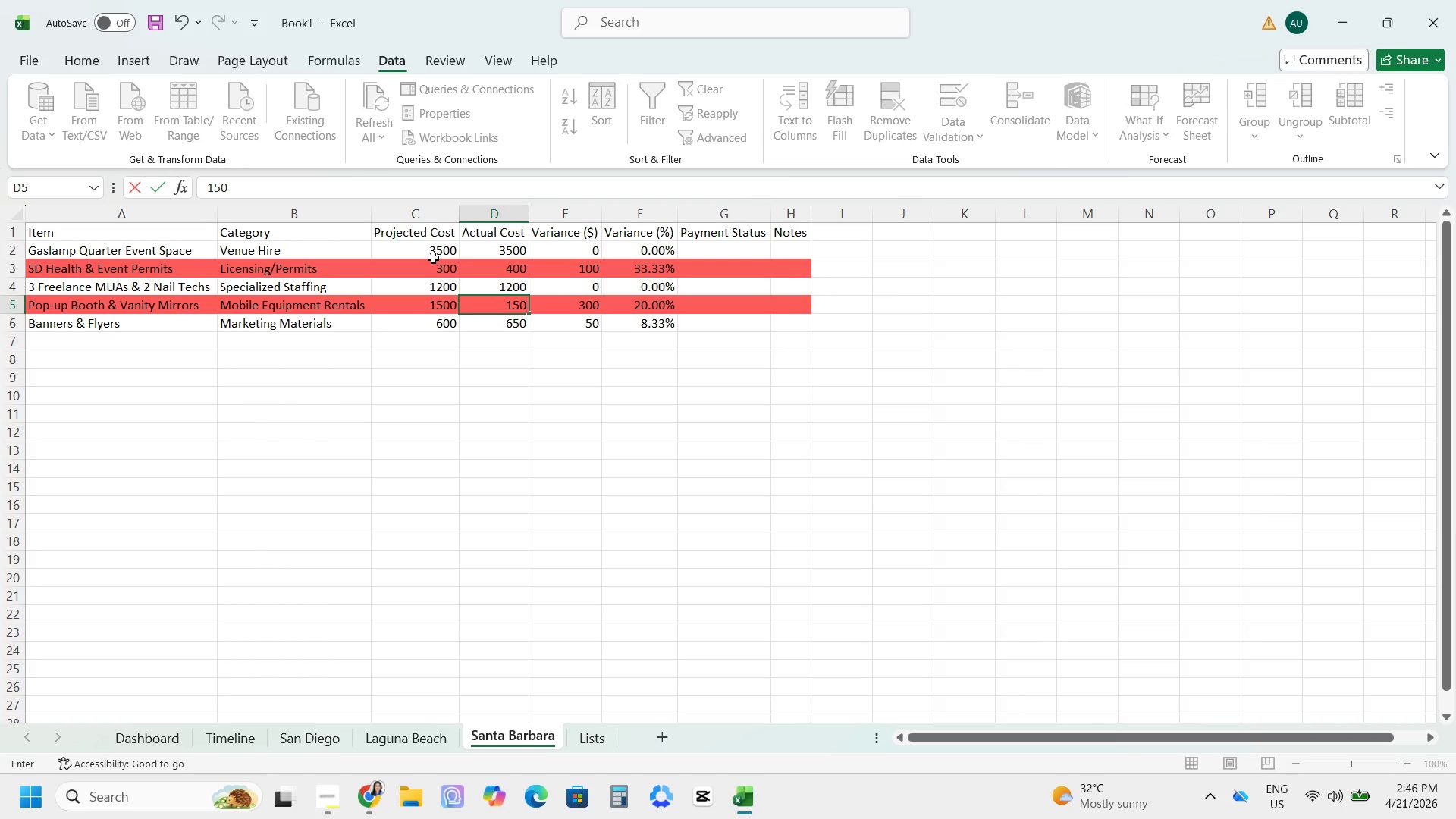 
key(Numpad0)
 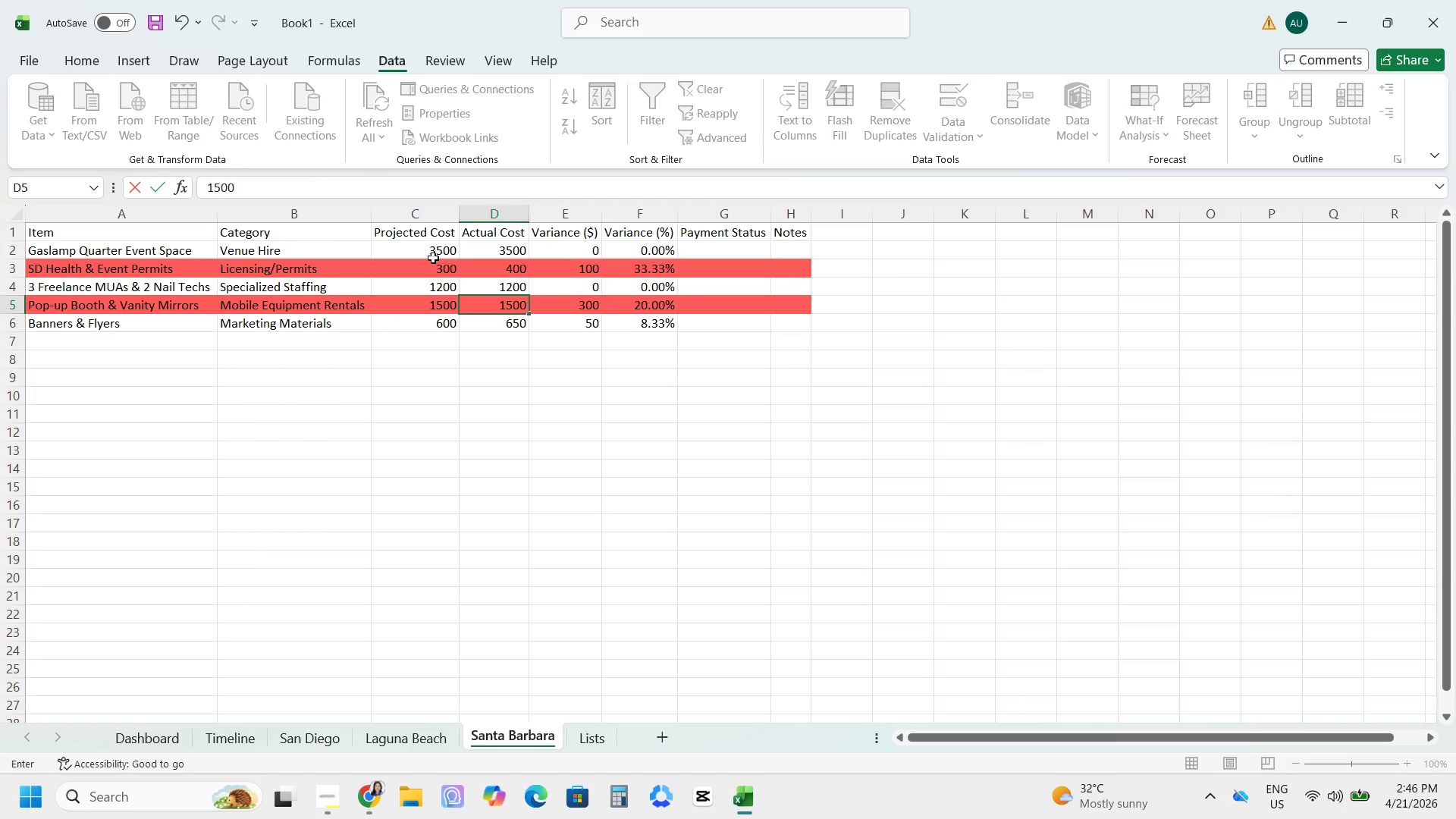 
key(NumpadEnter)
 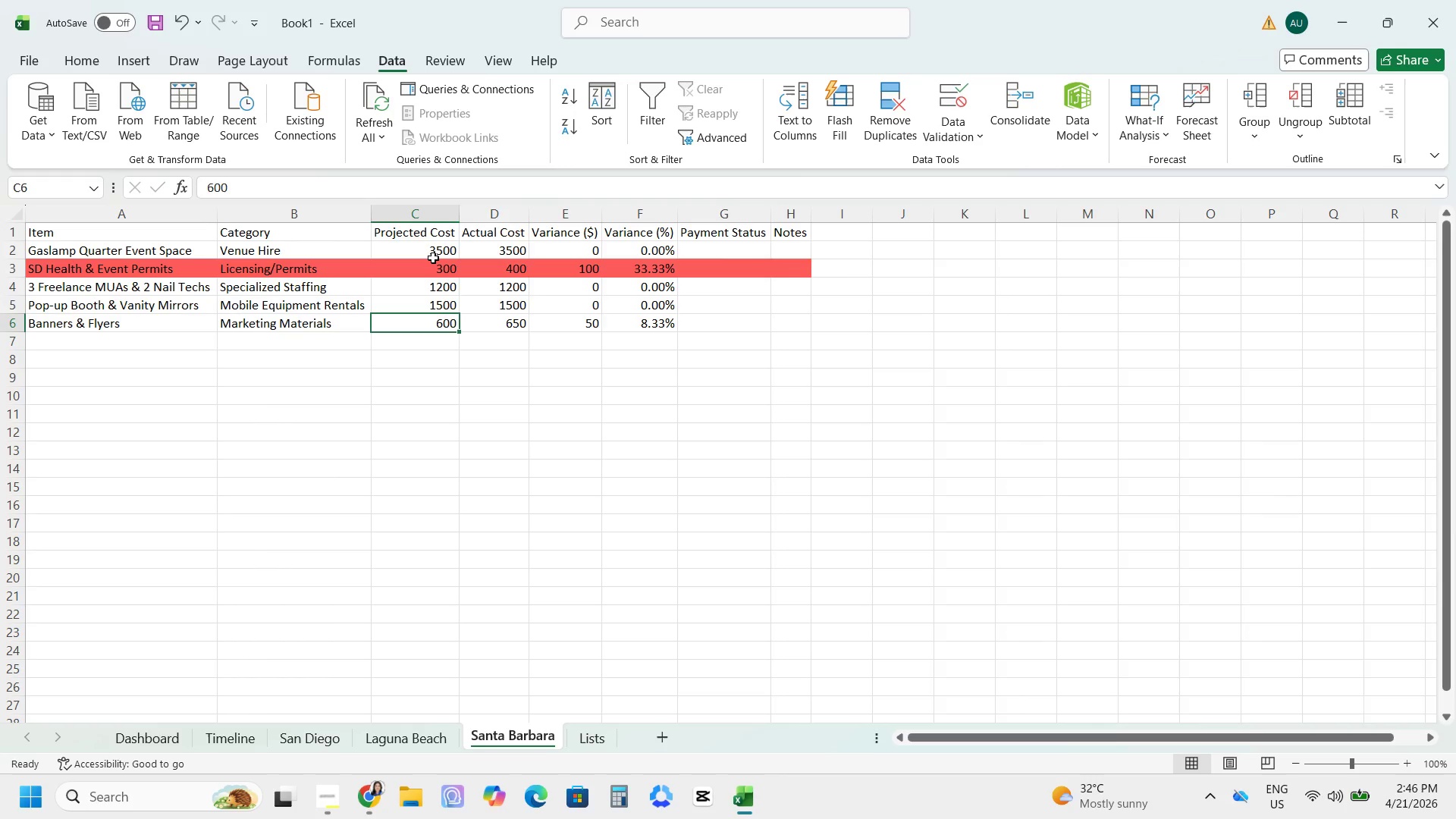 
key(Numpad6)
 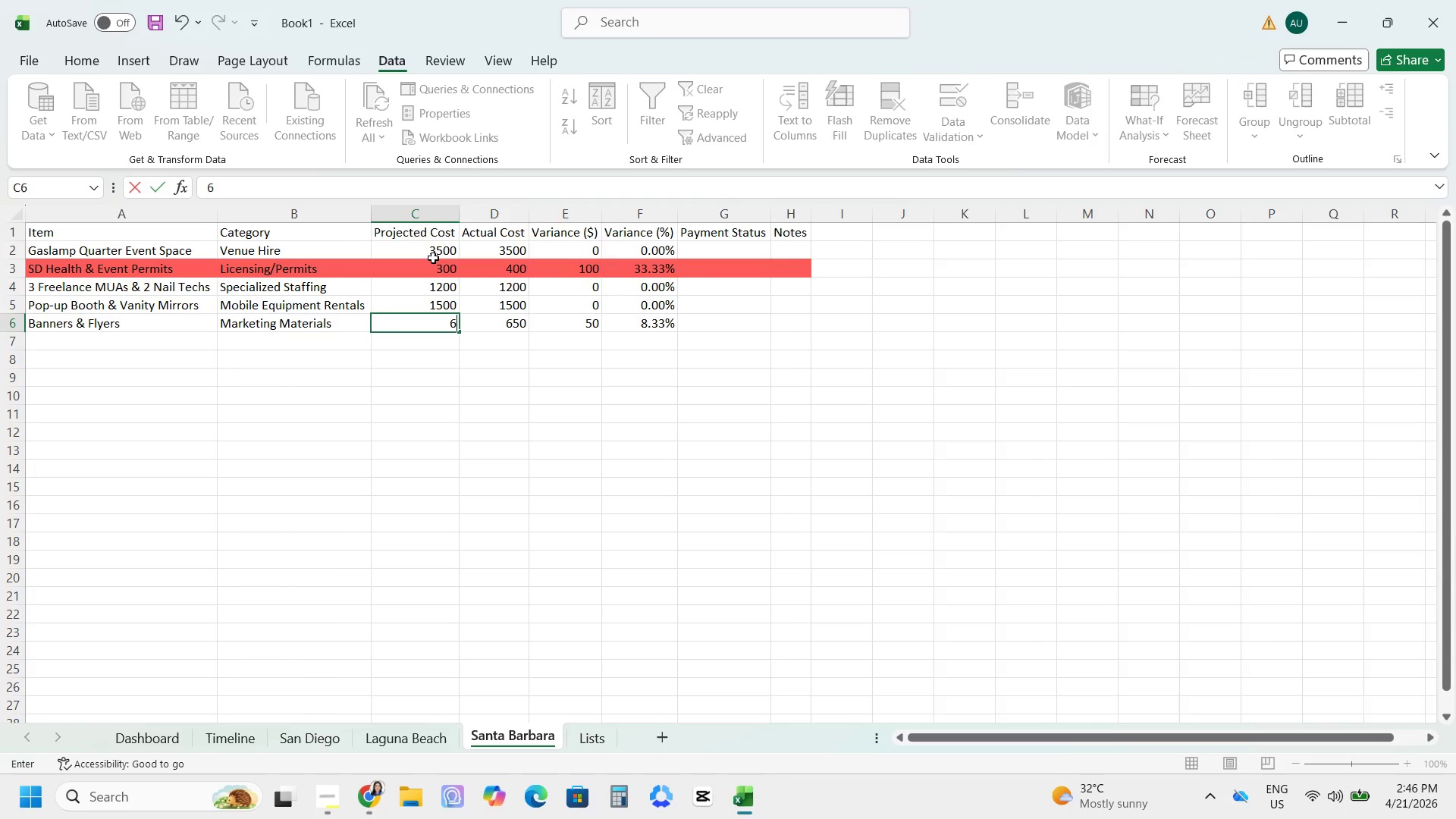 
key(Numpad0)
 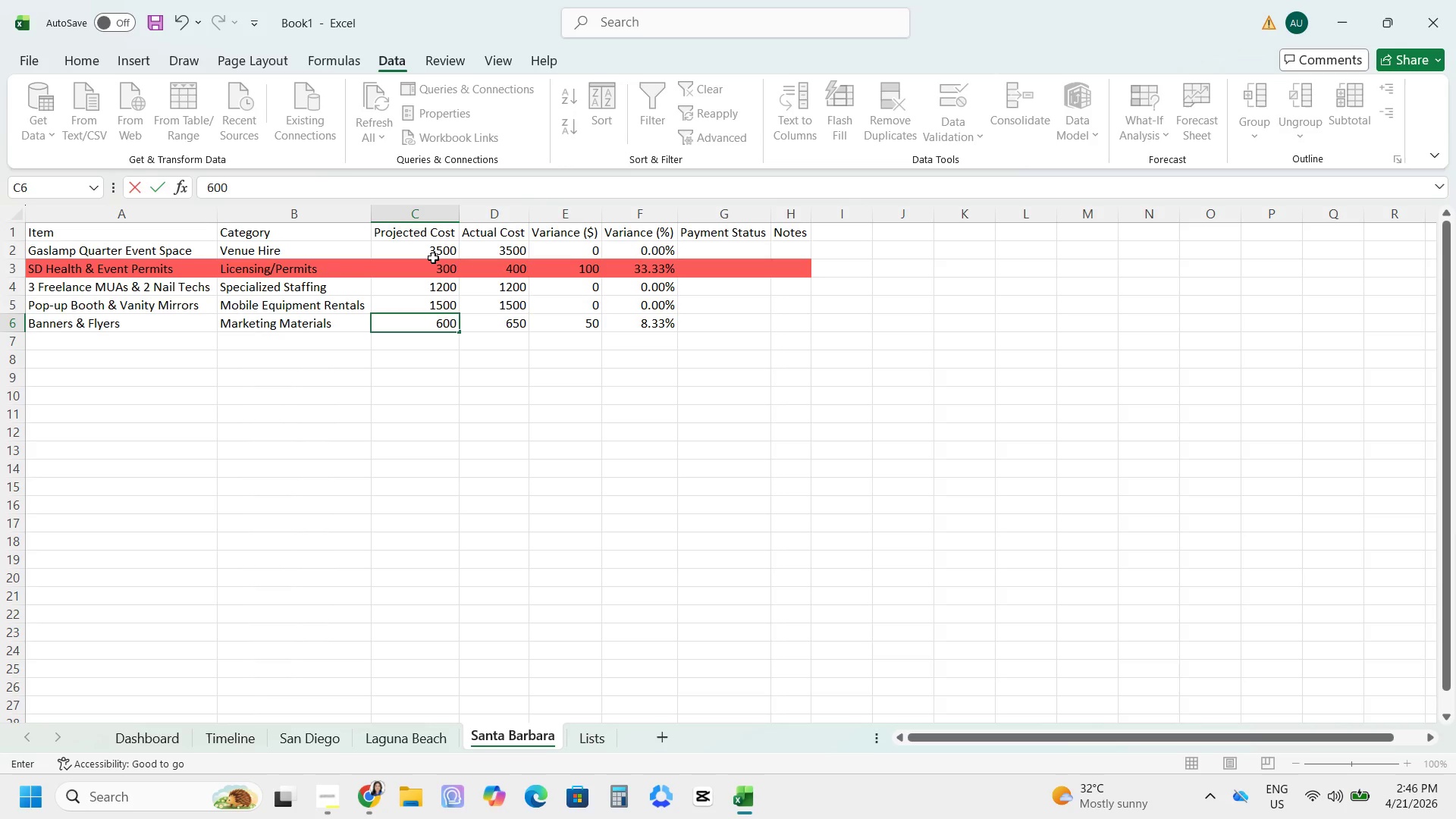 
key(Numpad0)
 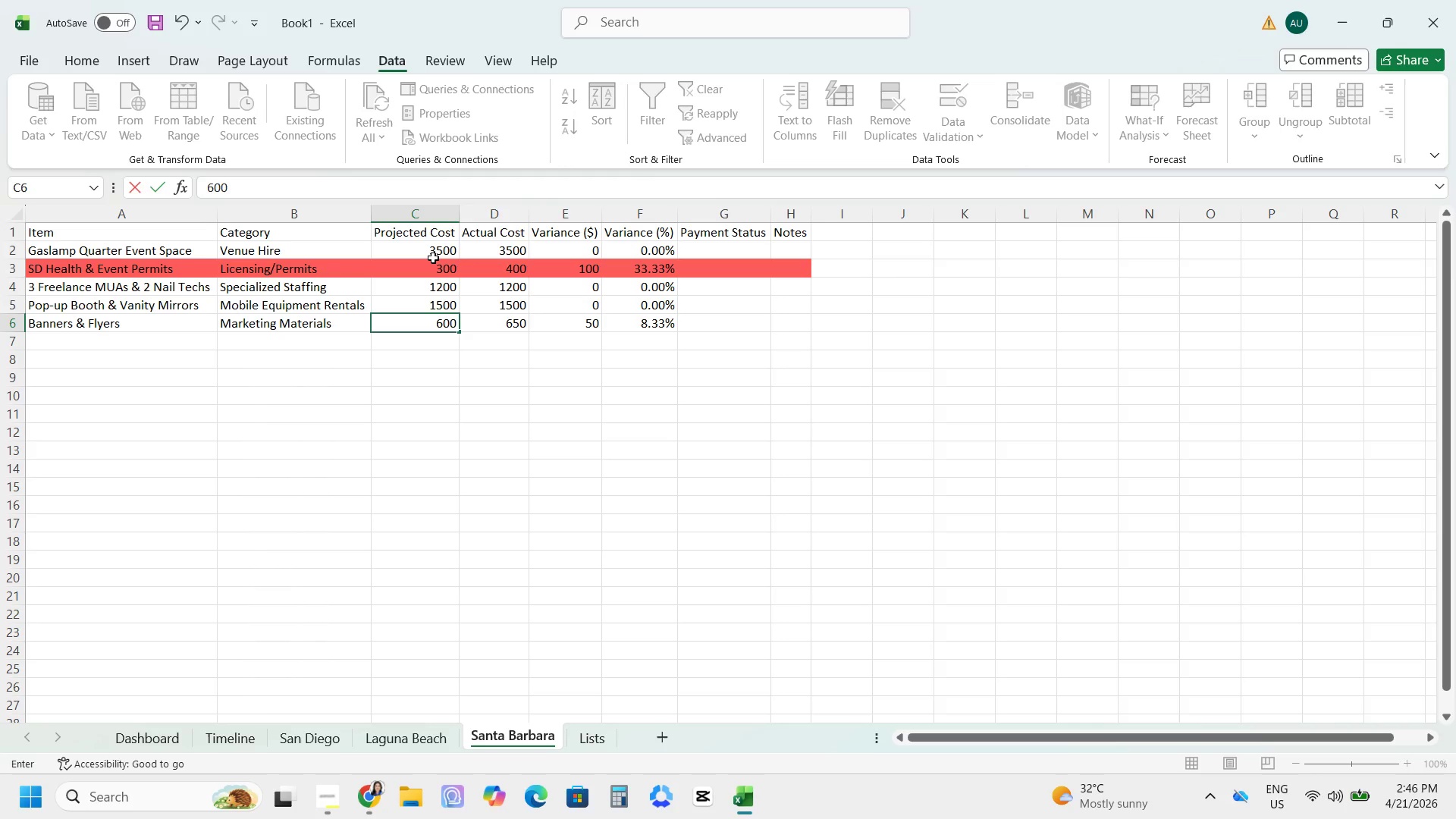 
key(Tab)
 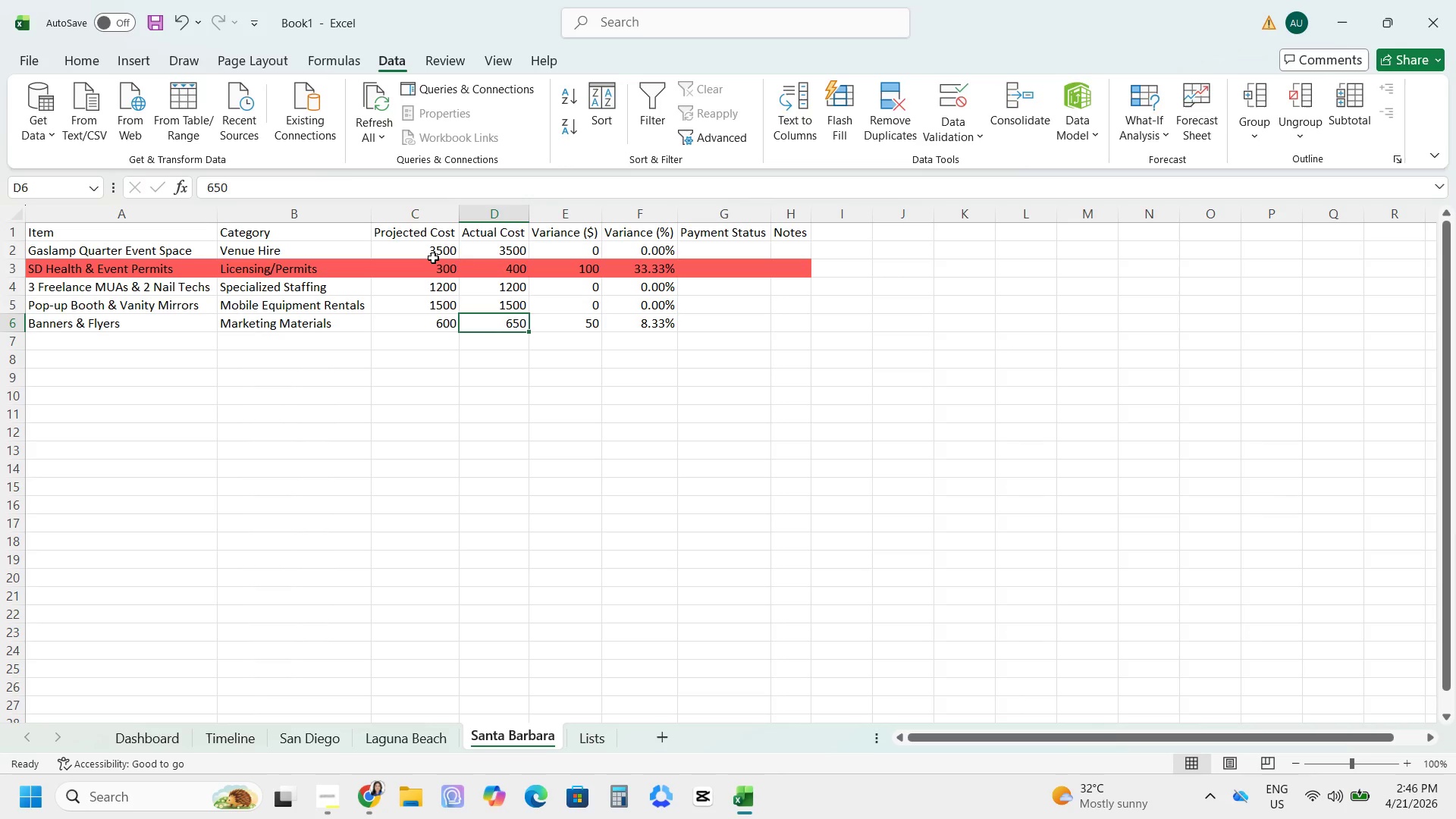 
key(Numpad6)
 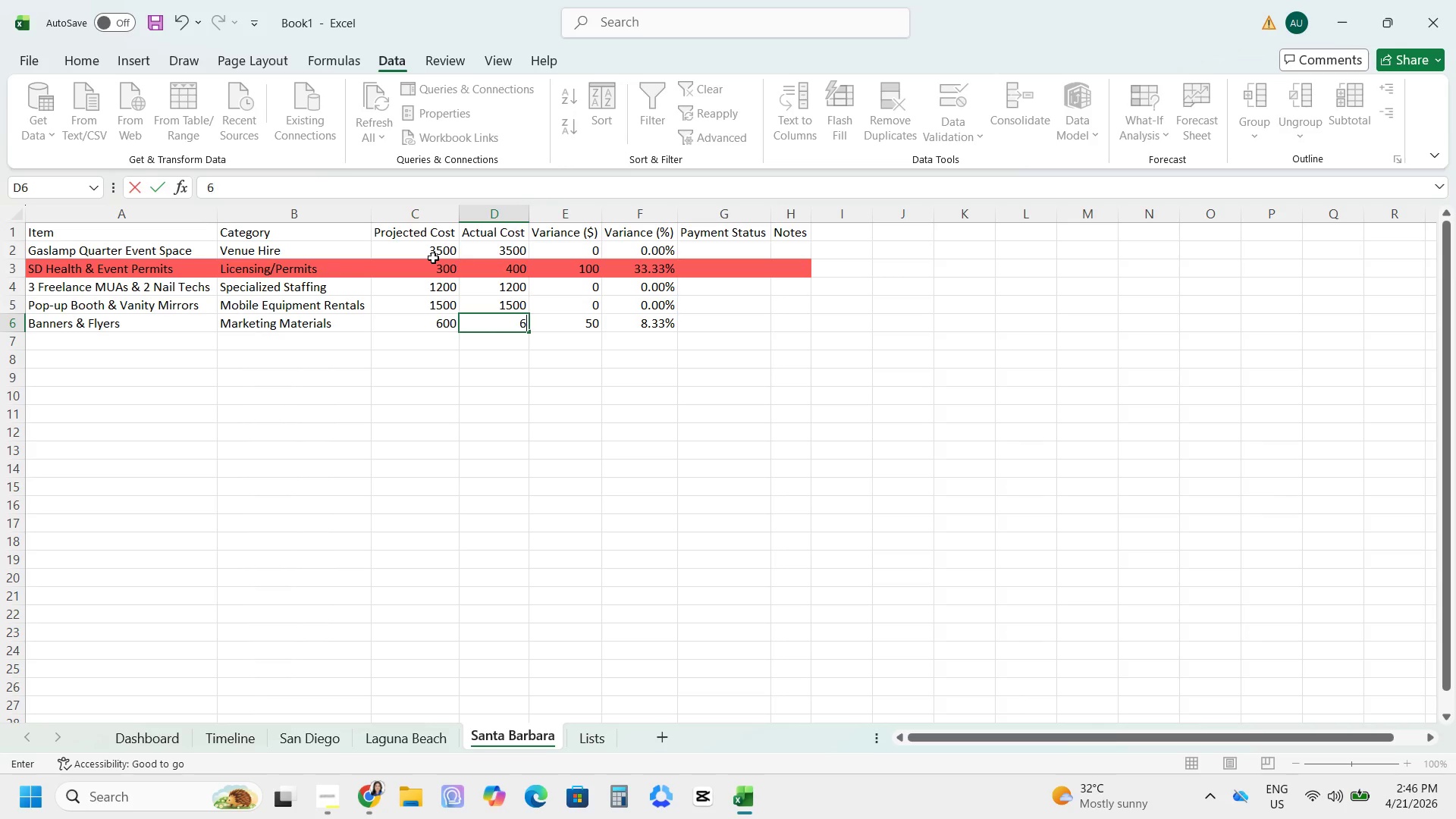 
key(Numpad0)
 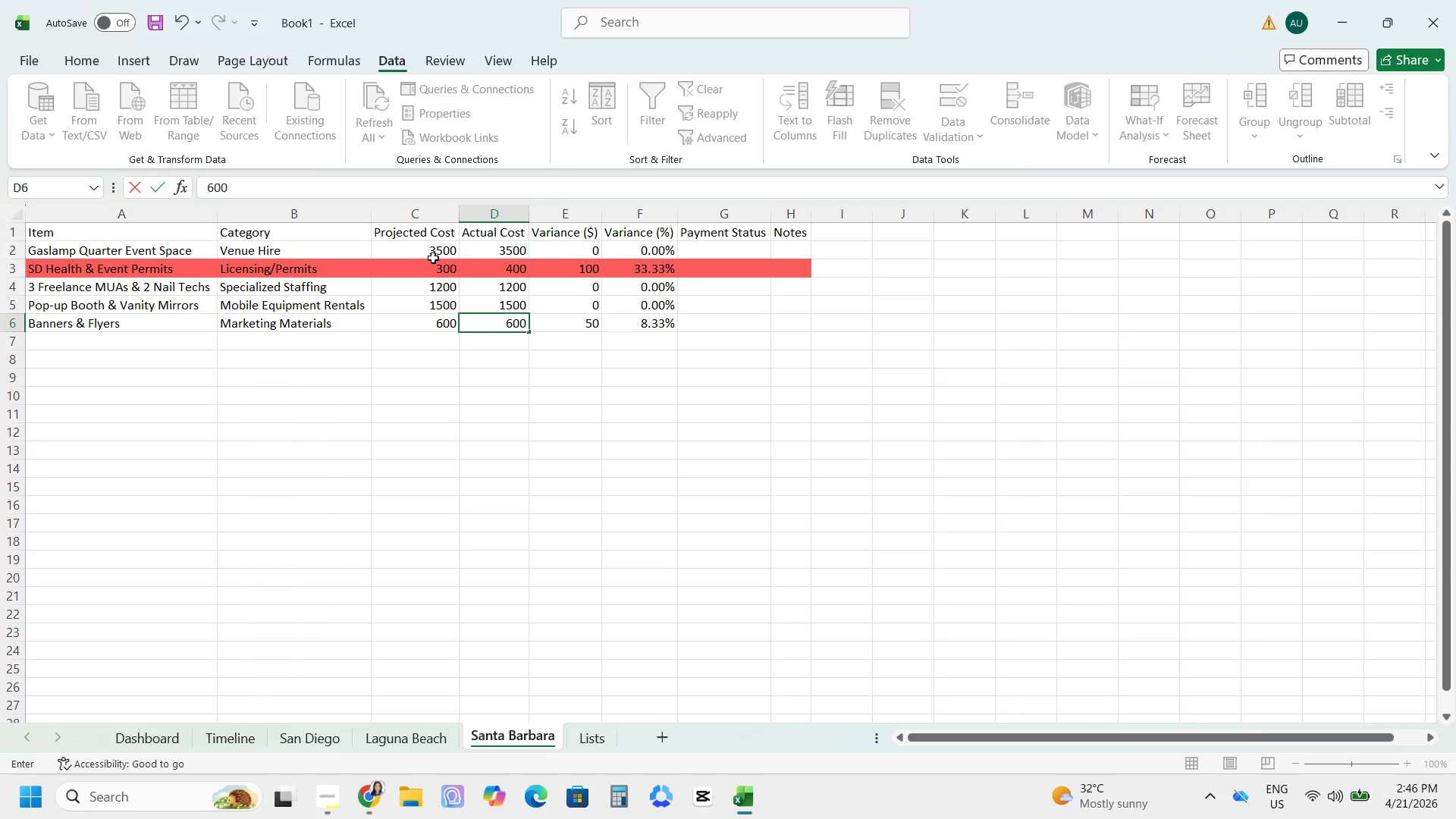 
key(Numpad0)
 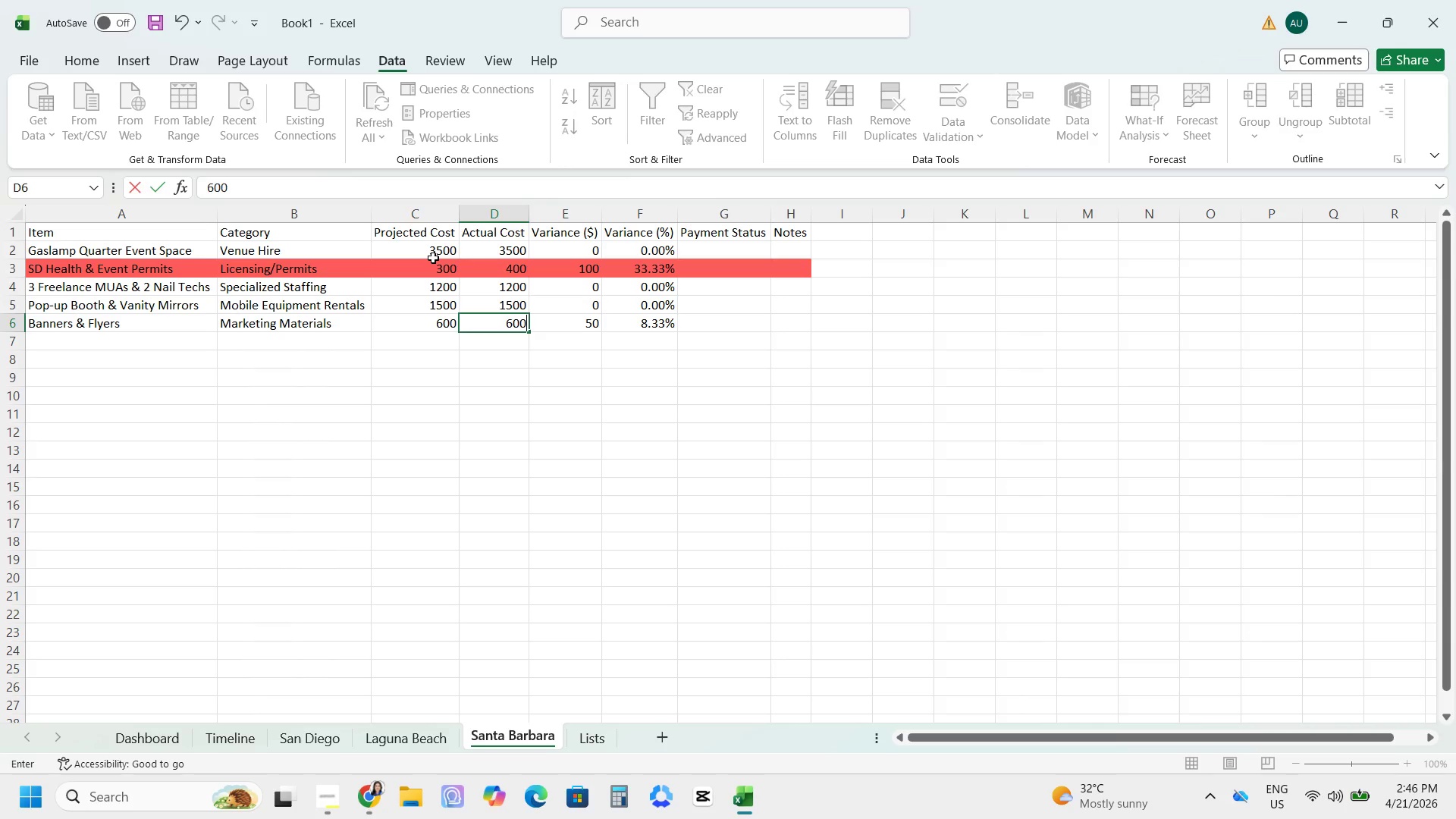 
key(NumpadEnter)
 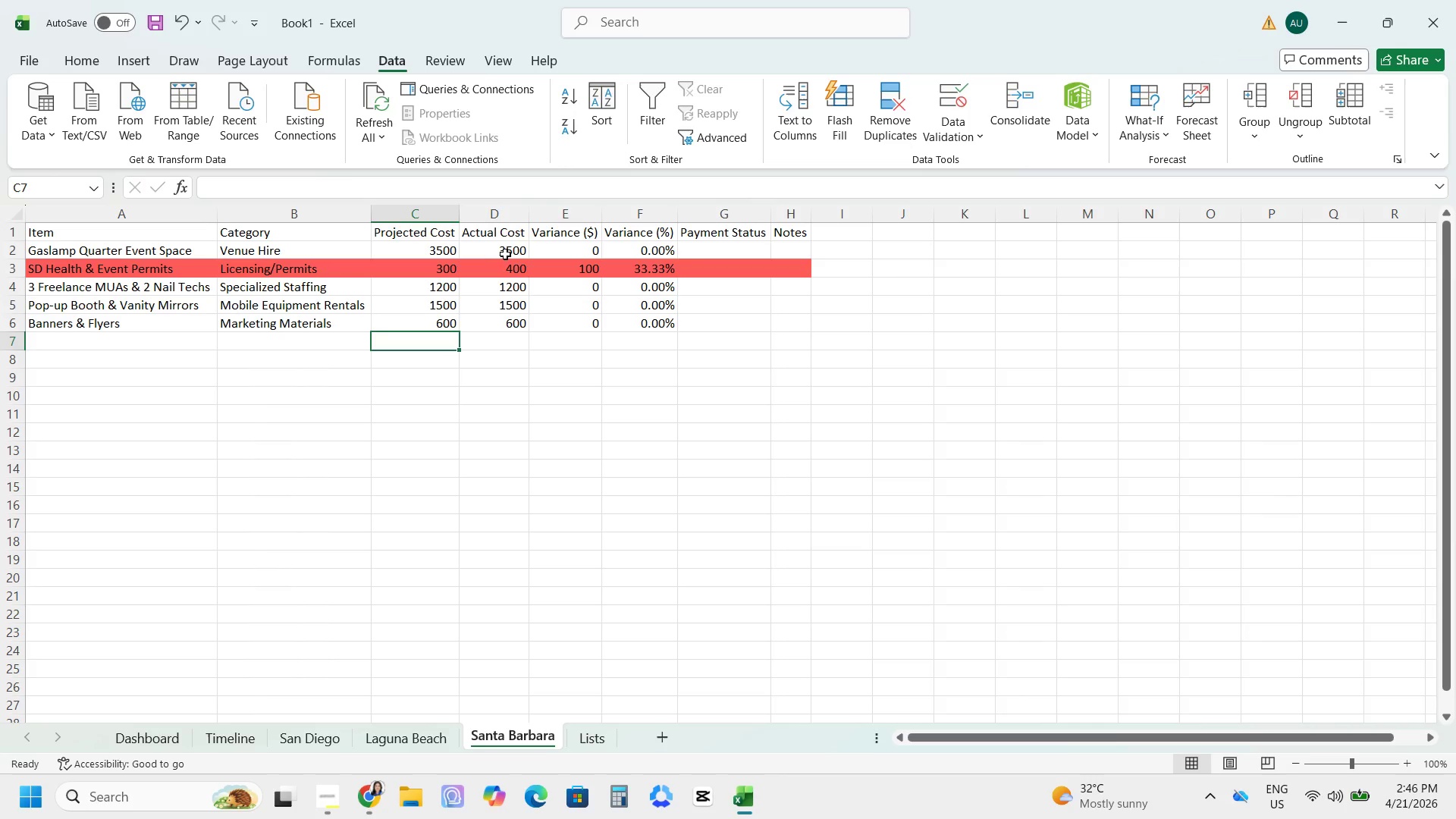 
left_click_drag(start_coordinate=[253, 738], to_coordinate=[256, 742])
 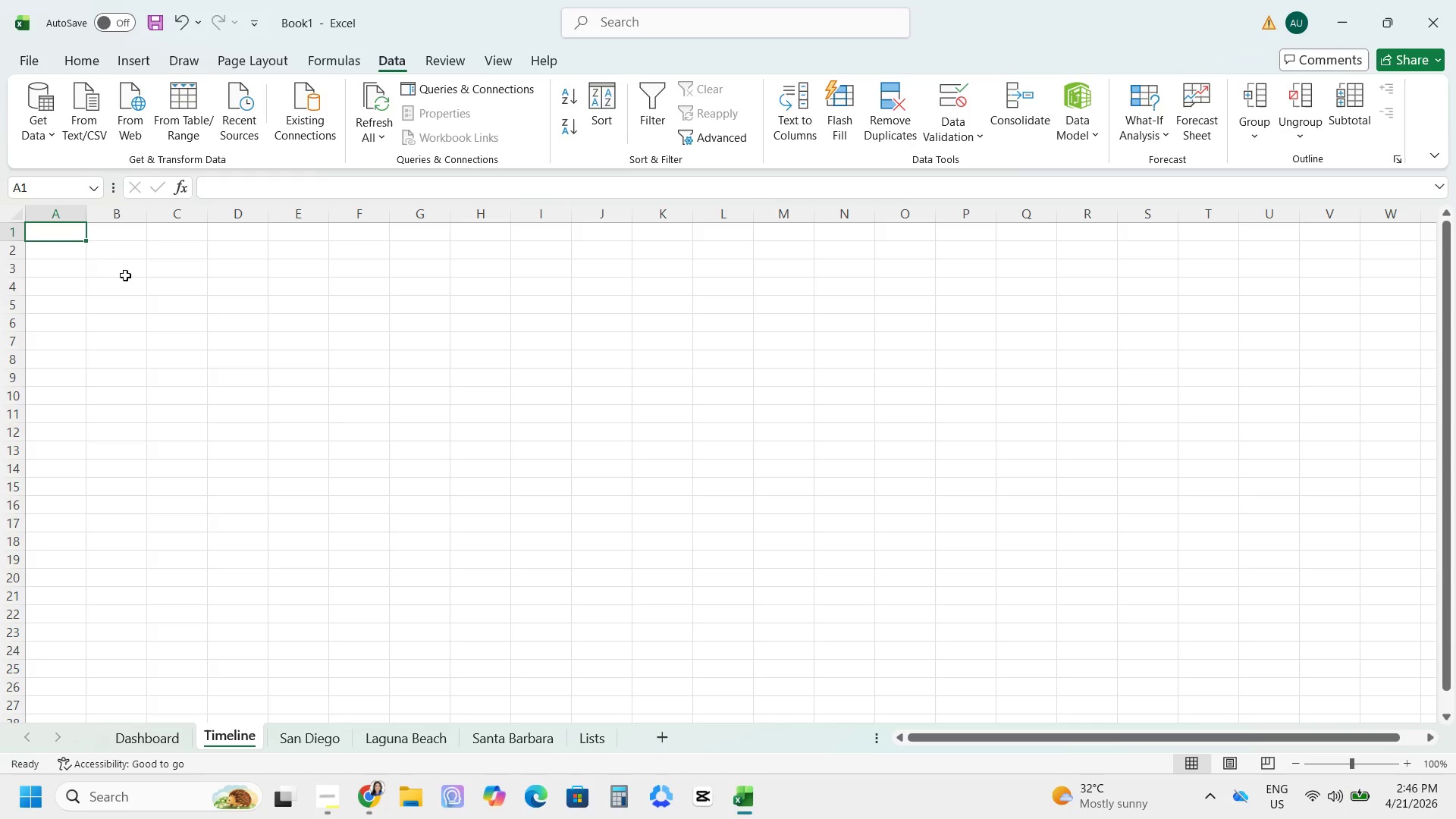 
type(Curee)
key(Backspace)
key(Backspace)
type(rent Date:)
key(Tab)
type(=TODAY)
 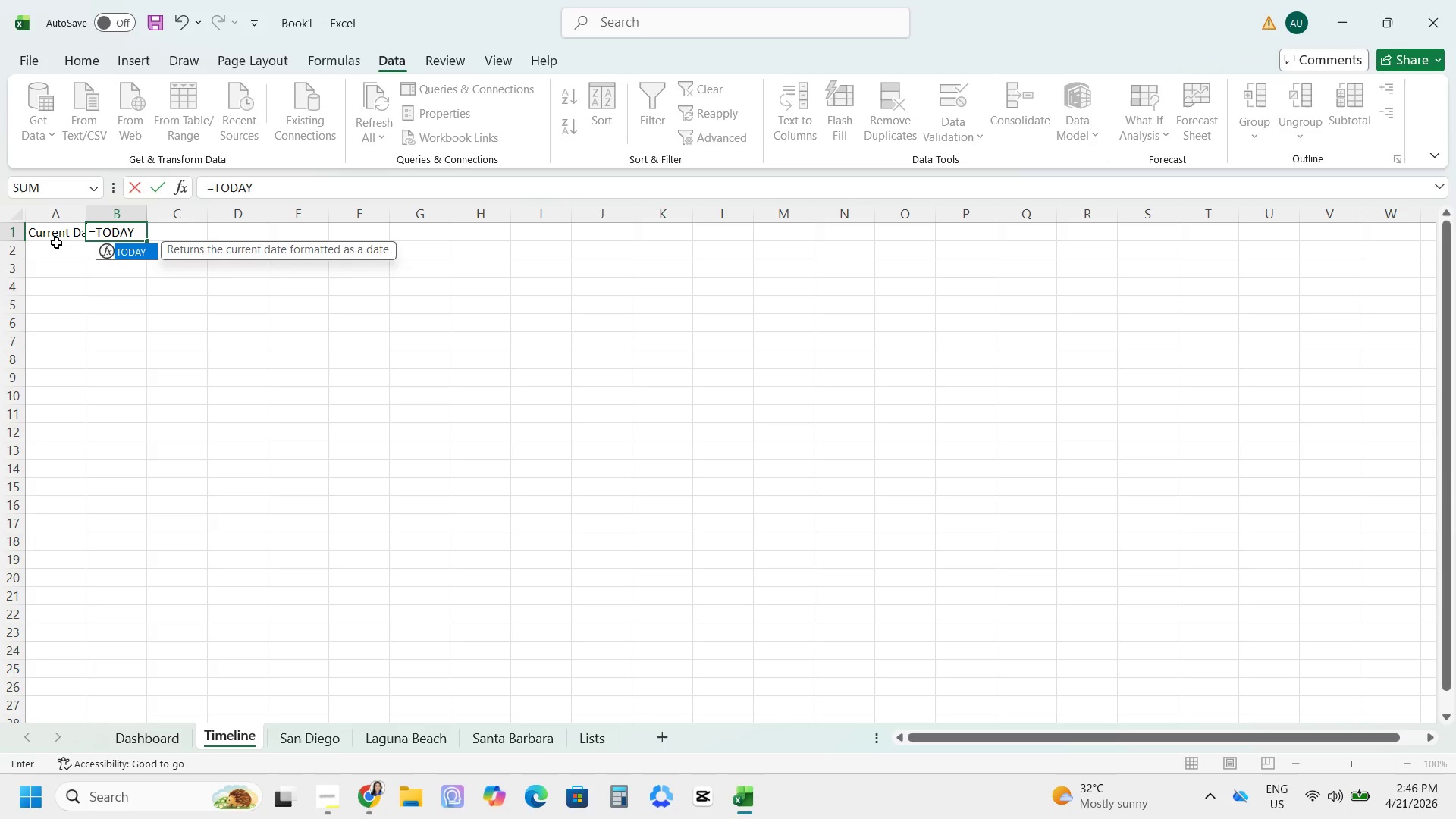 
type(())
 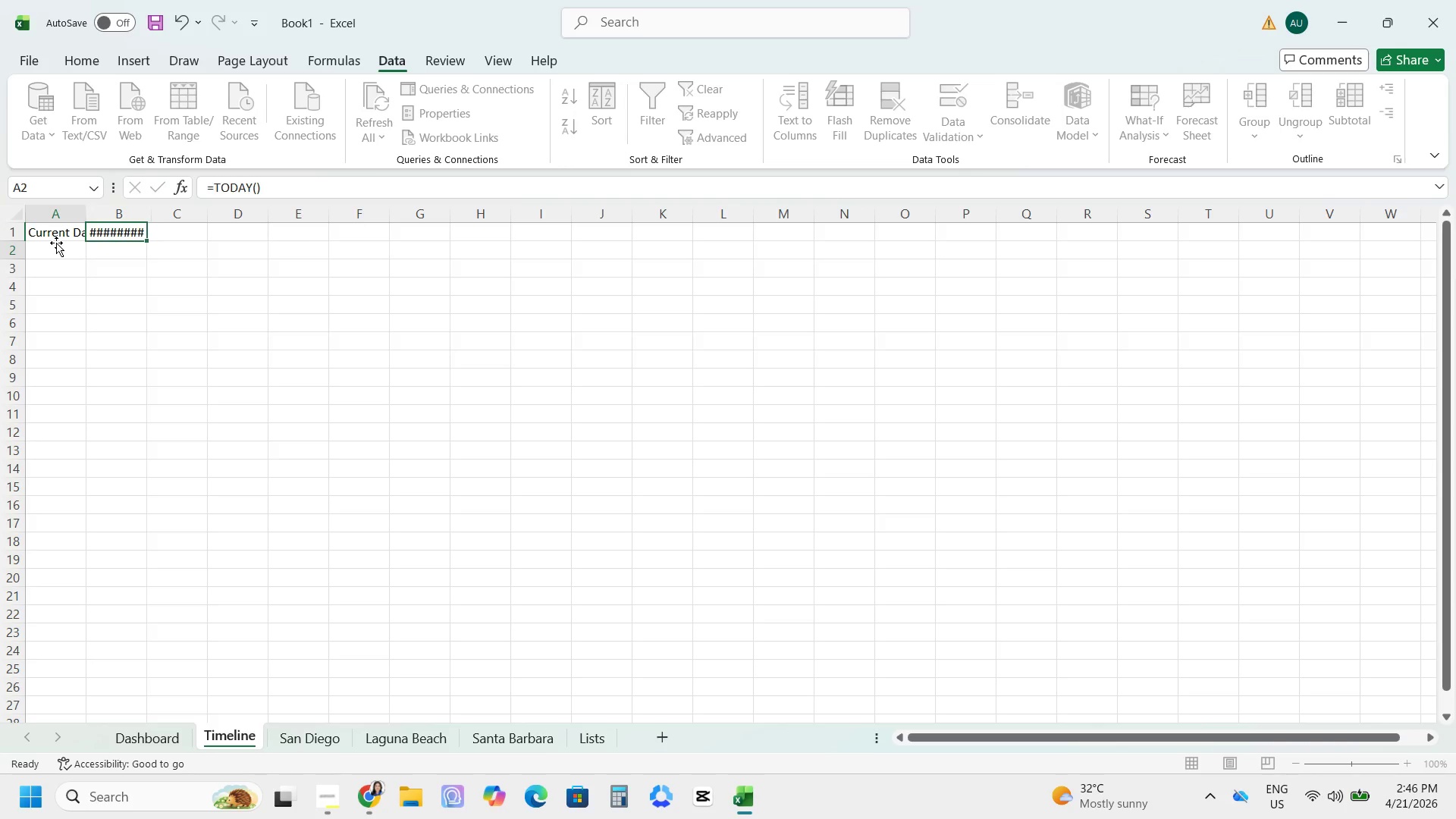 
 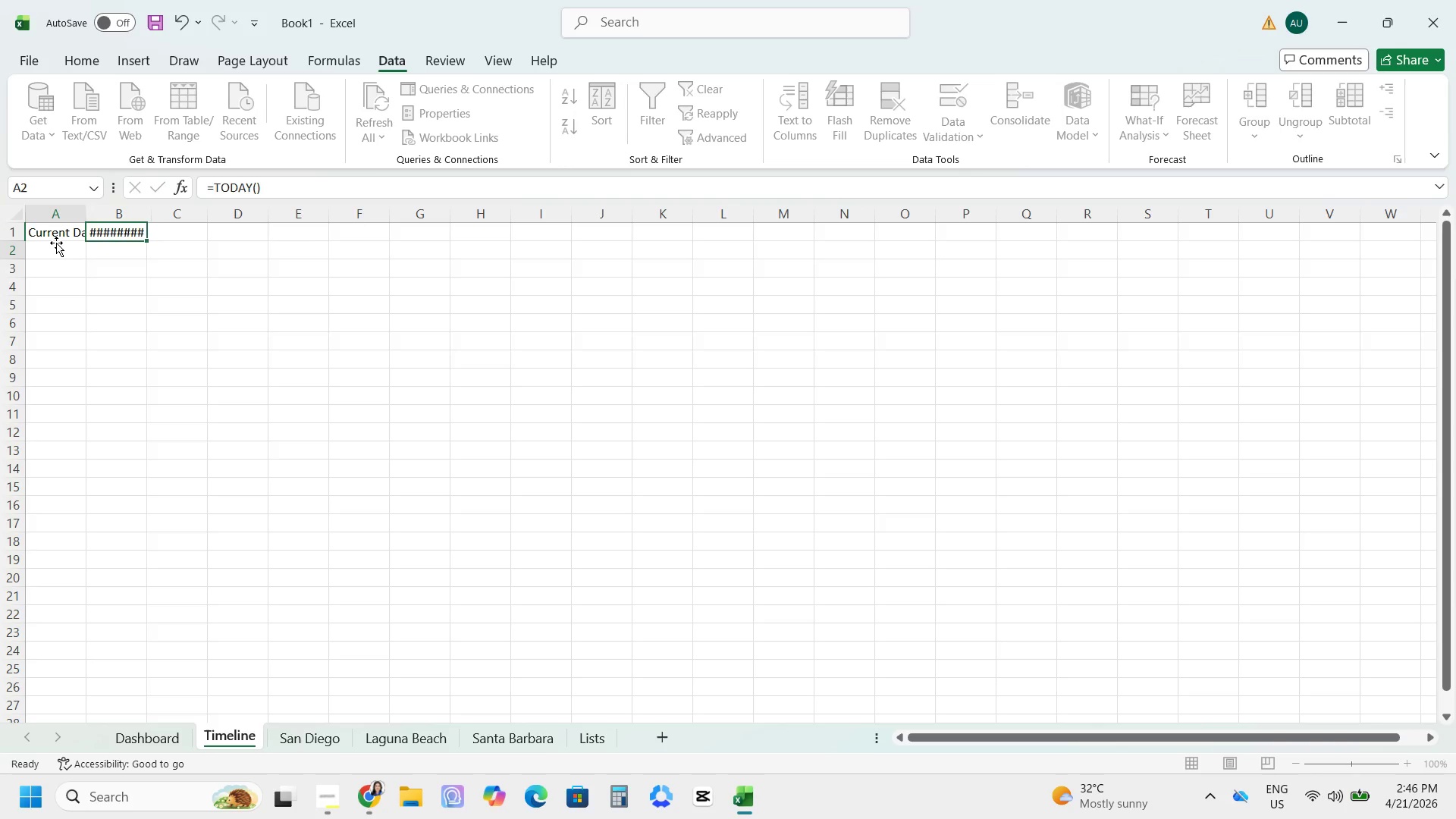 
key(Enter)
 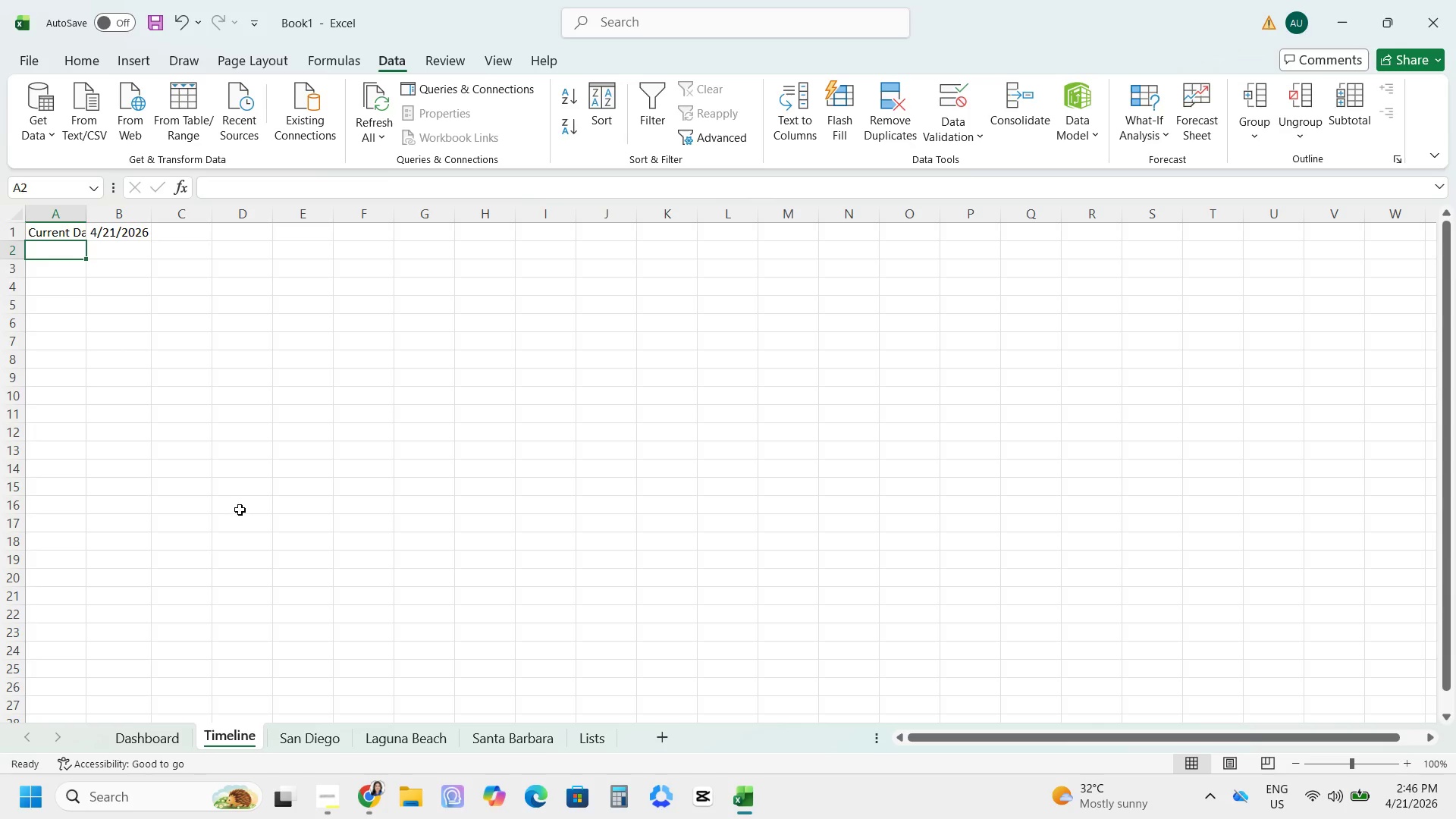 
wait(10.45)
 